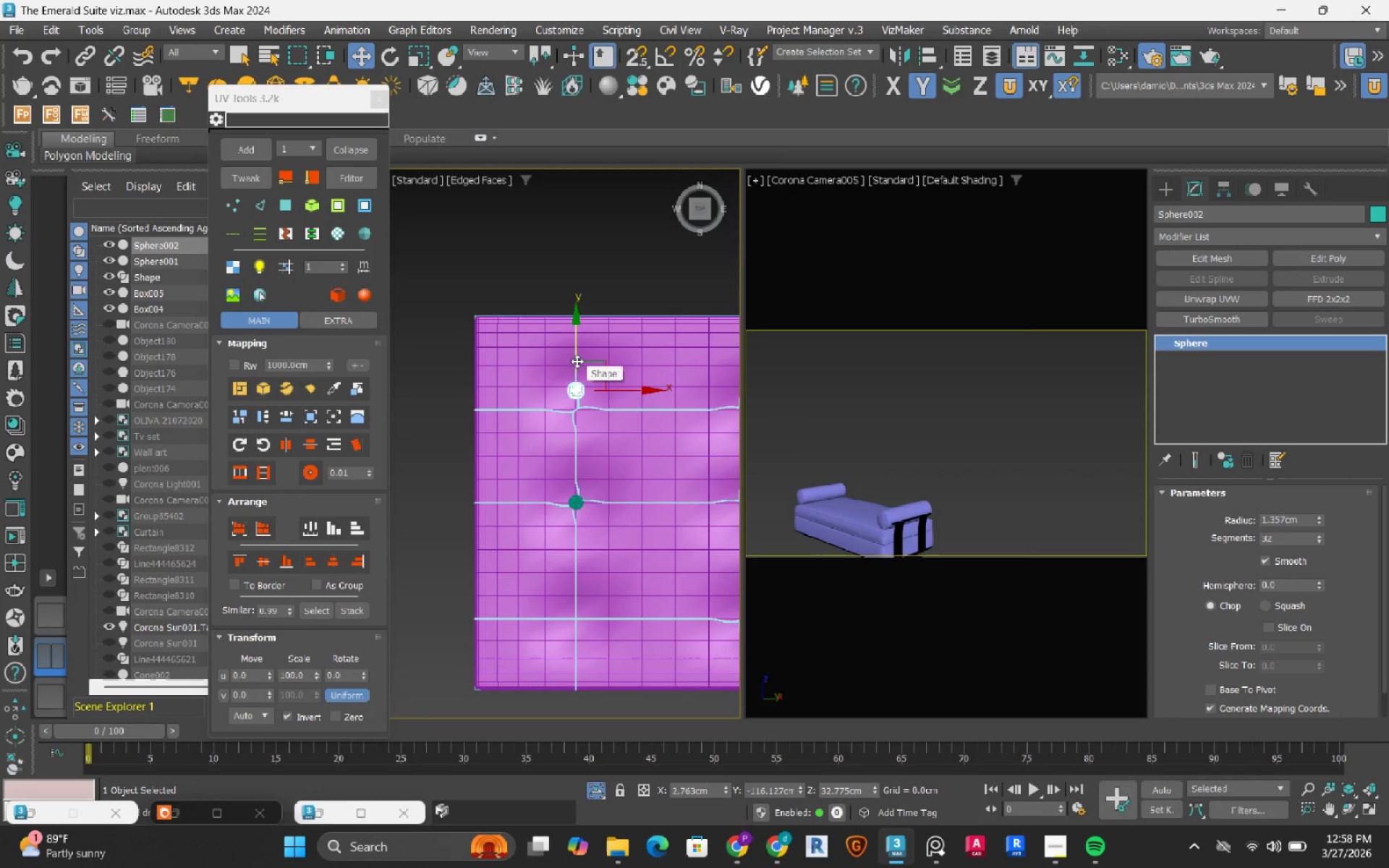 
hold_key(key=ShiftLeft, duration=1.5)
left_click_drag(start_coordinate=[577, 327], to_coordinate=[551, 556])
 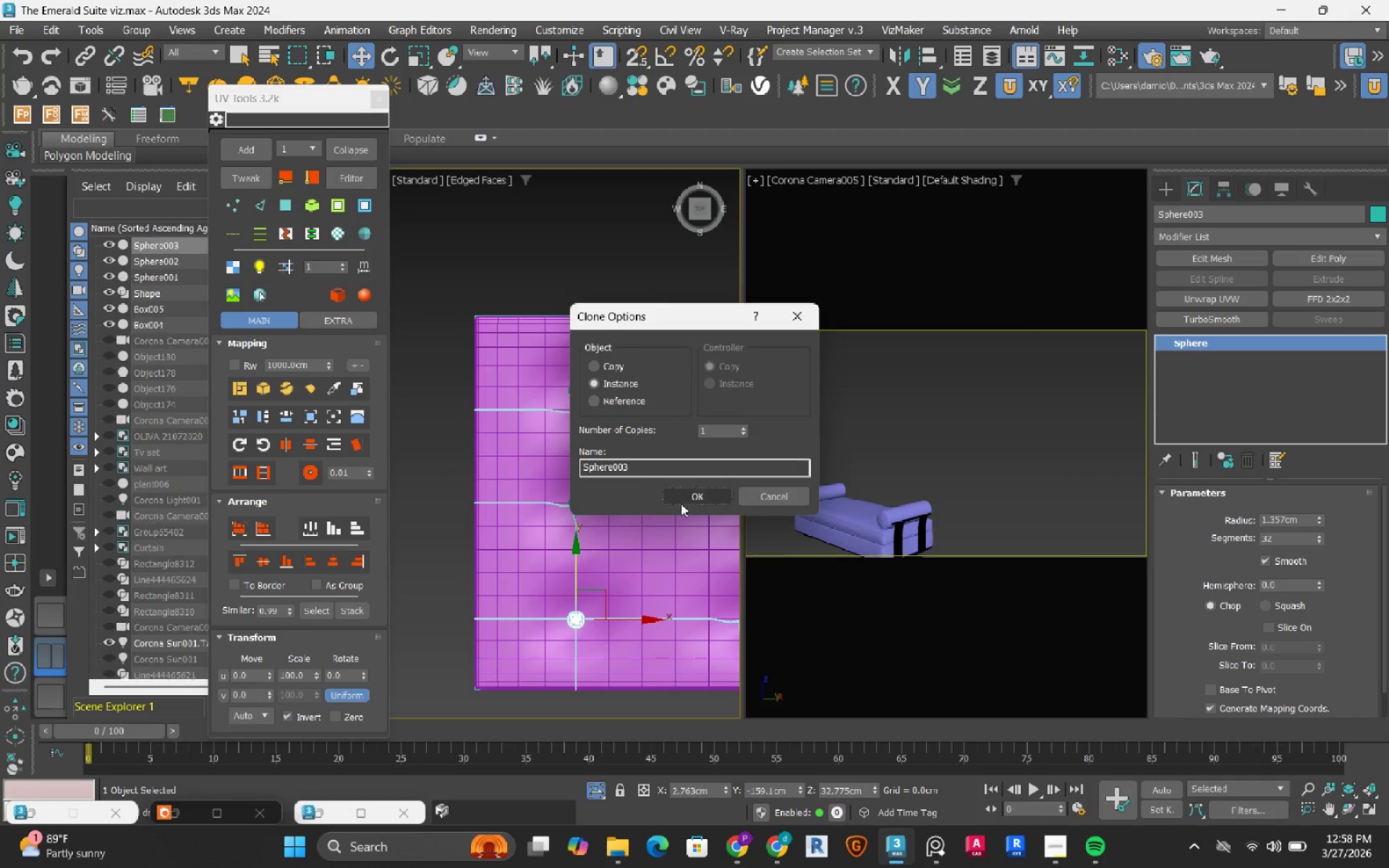 
hold_key(key=ShiftLeft, duration=0.66)
 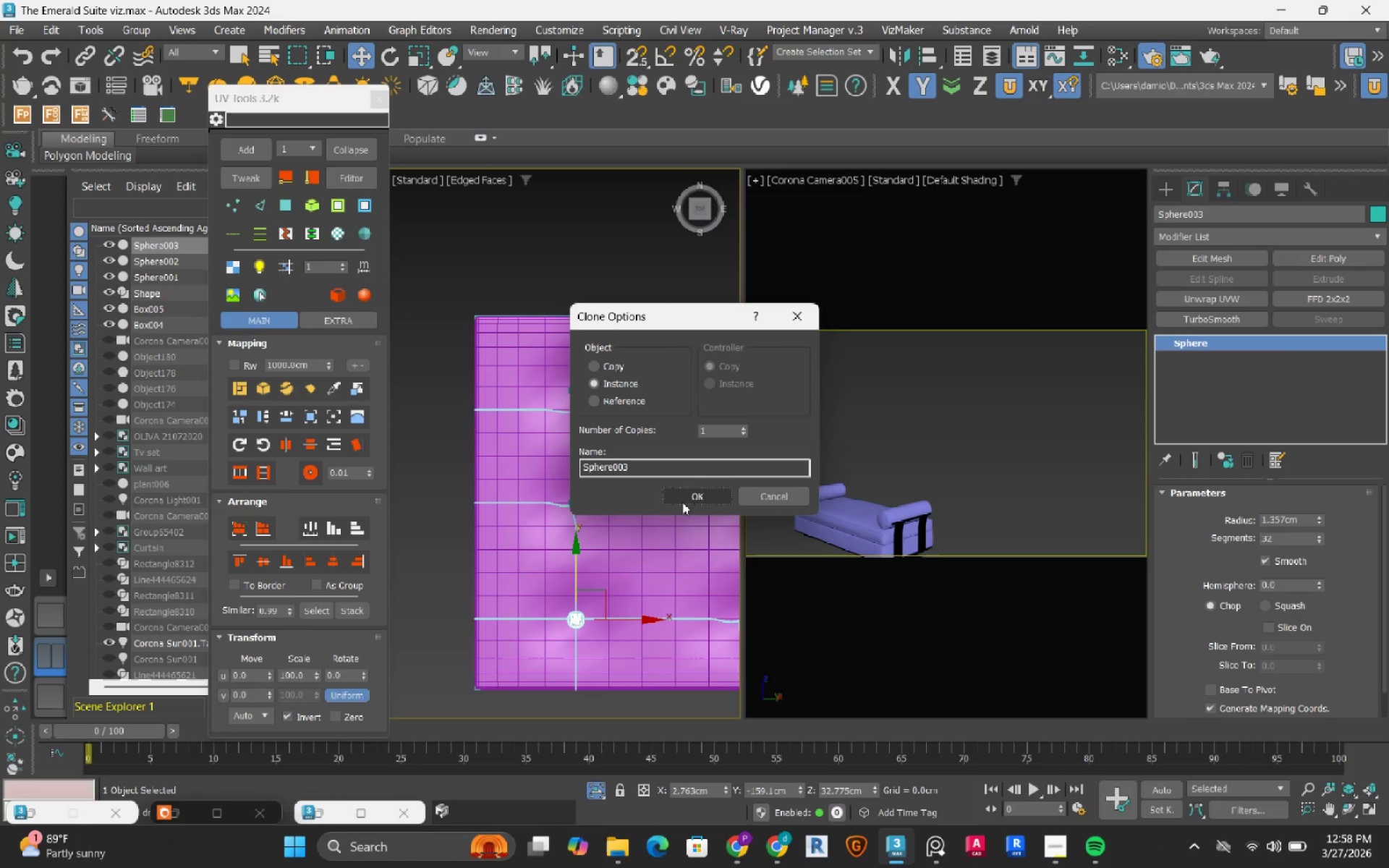 
left_click([682, 502])
 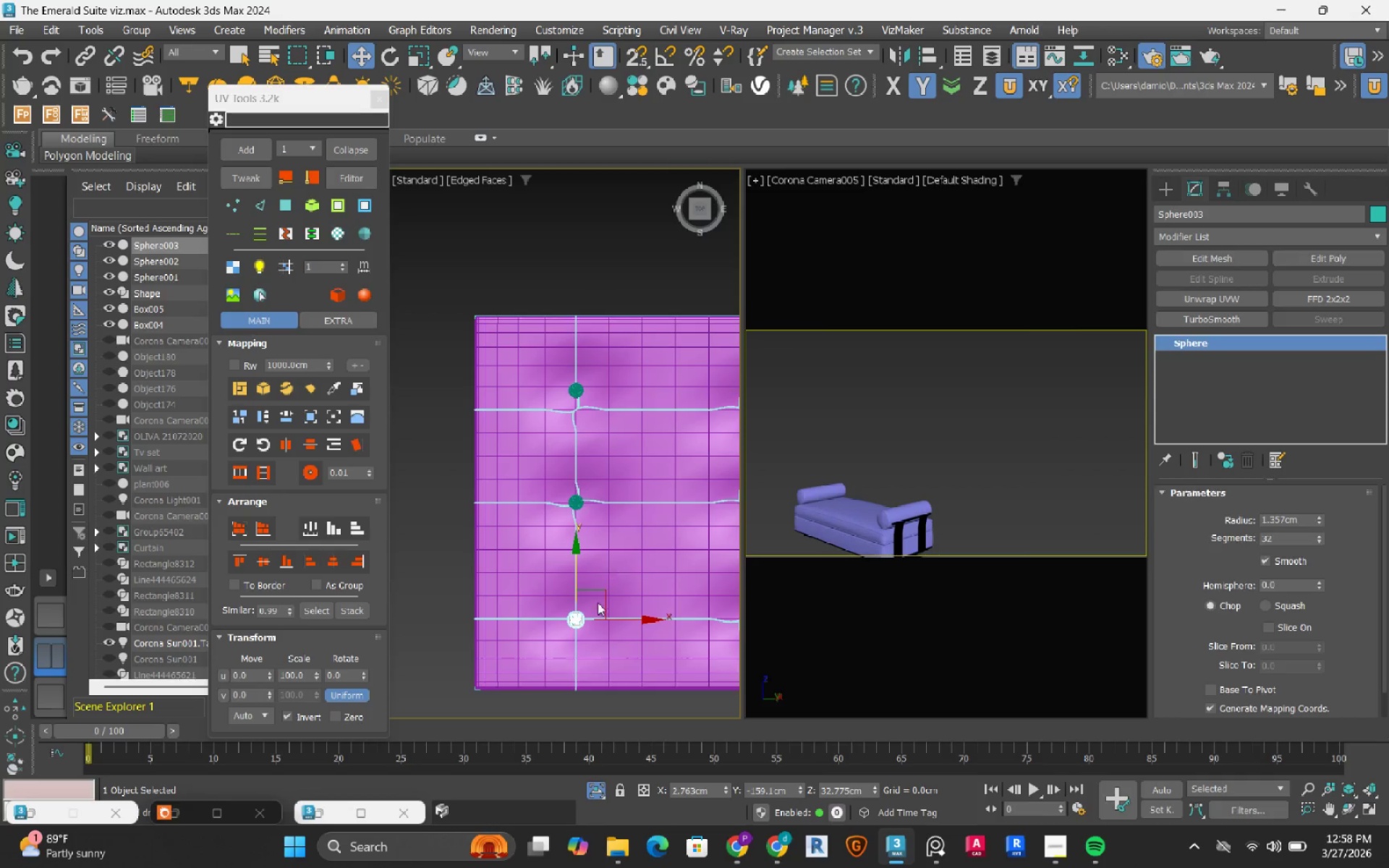 
scroll: coordinate [567, 642], scroll_direction: up, amount: 6.0
 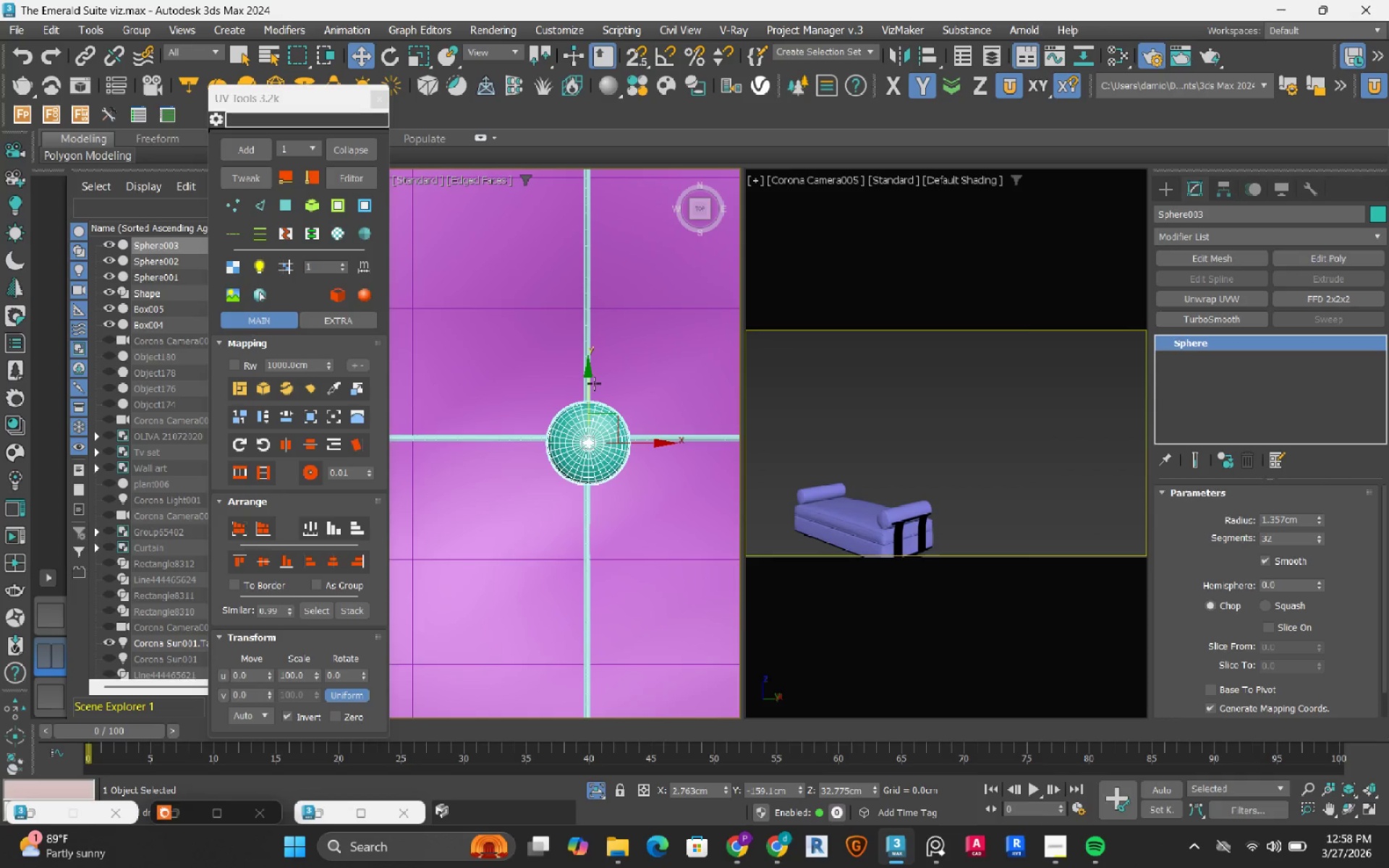 
hold_key(key=AltLeft, duration=1.5)
 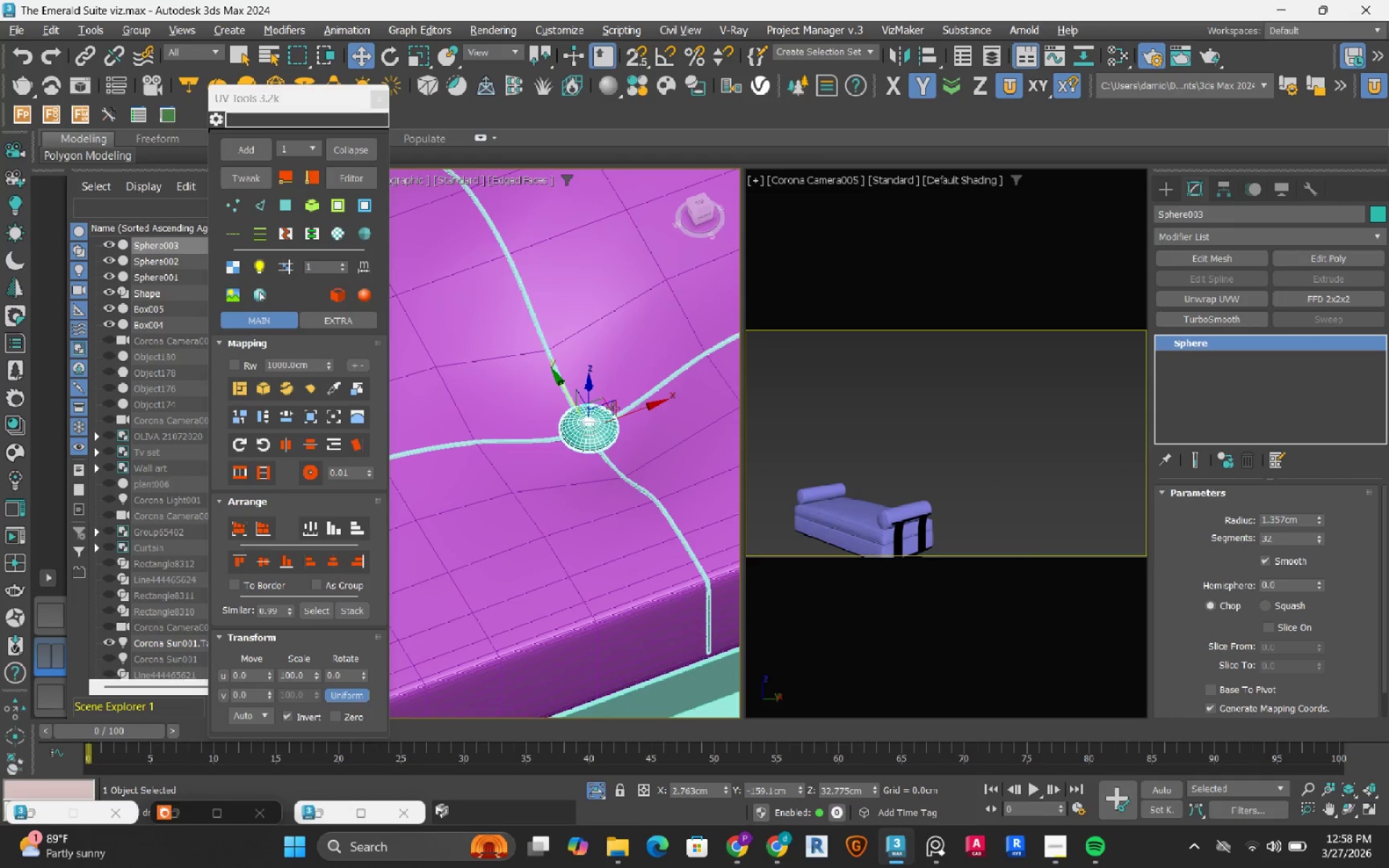 
scroll: coordinate [590, 393], scroll_direction: down, amount: 1.0
 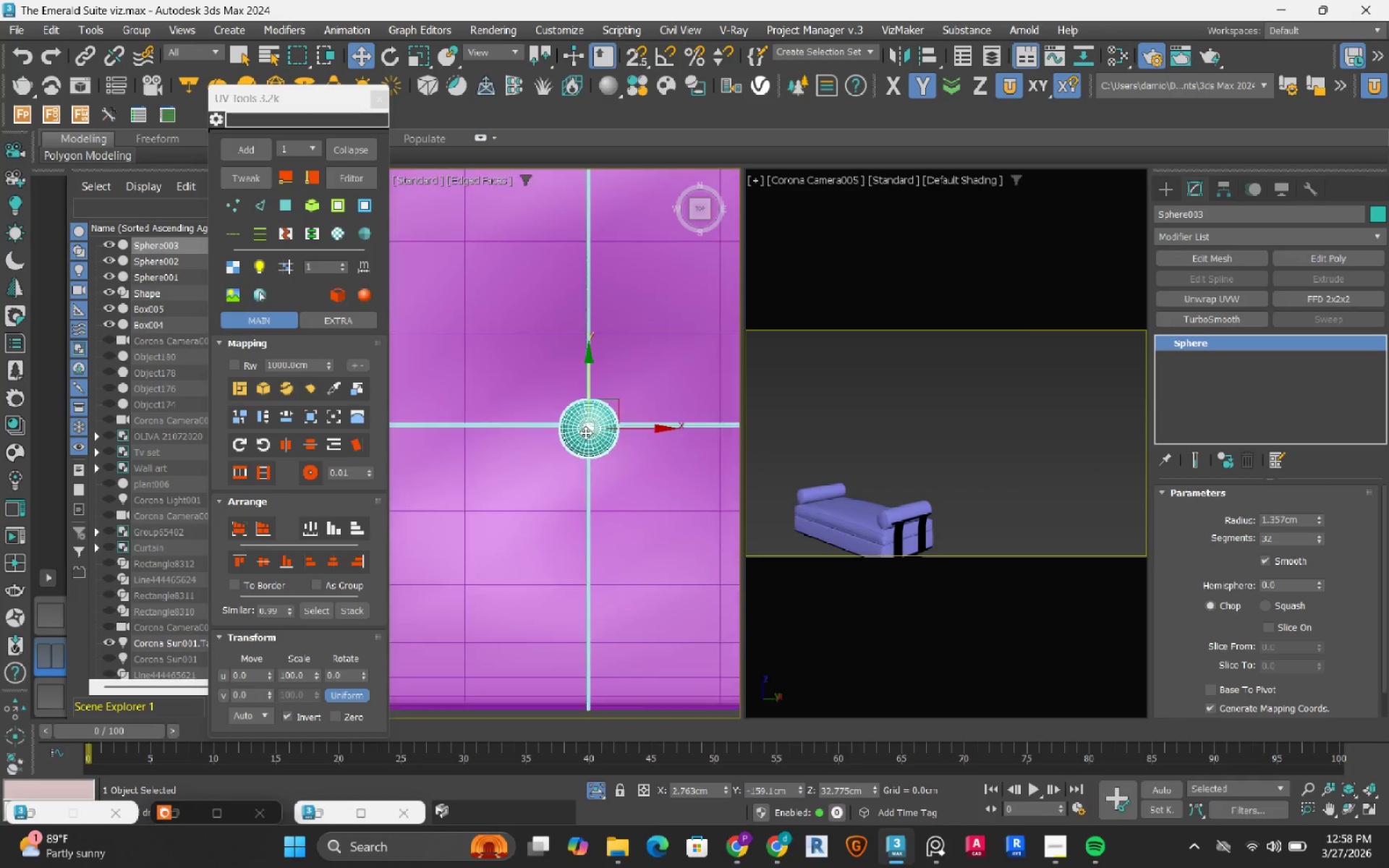 
key(Alt+AltLeft)
 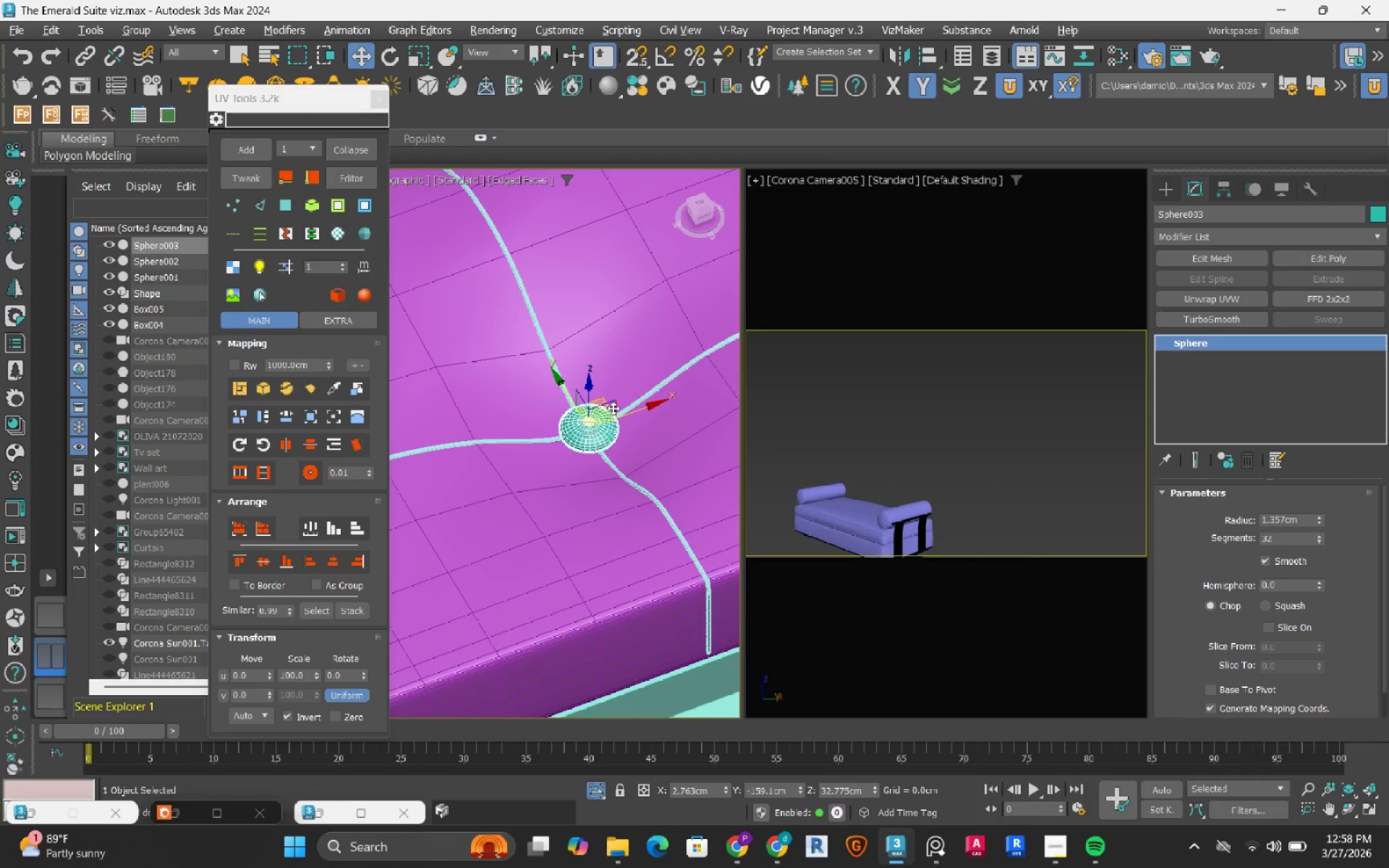 
key(T)
 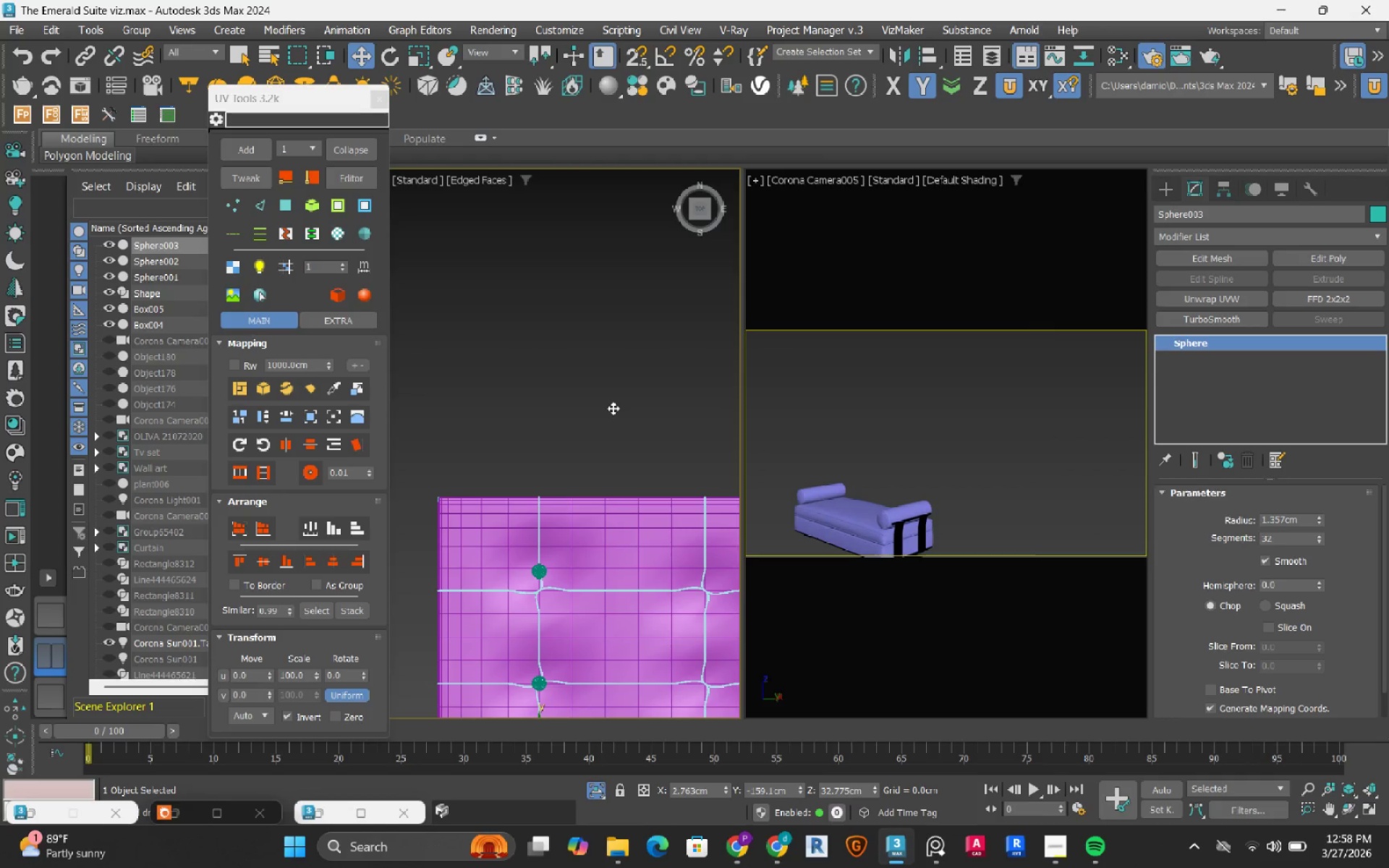 
scroll: coordinate [613, 408], scroll_direction: down, amount: 2.0
 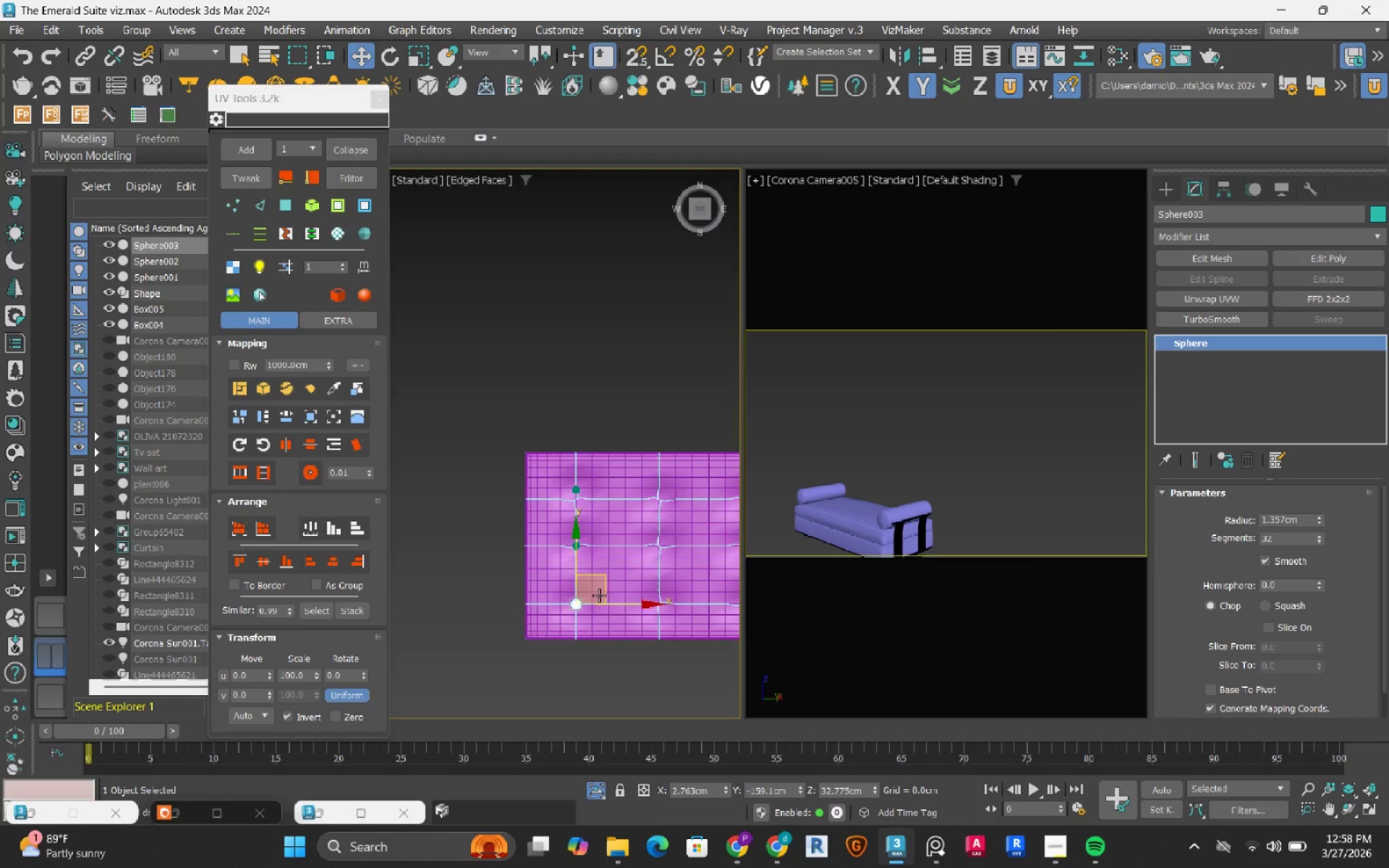 
scroll: coordinate [567, 487], scroll_direction: up, amount: 5.0
 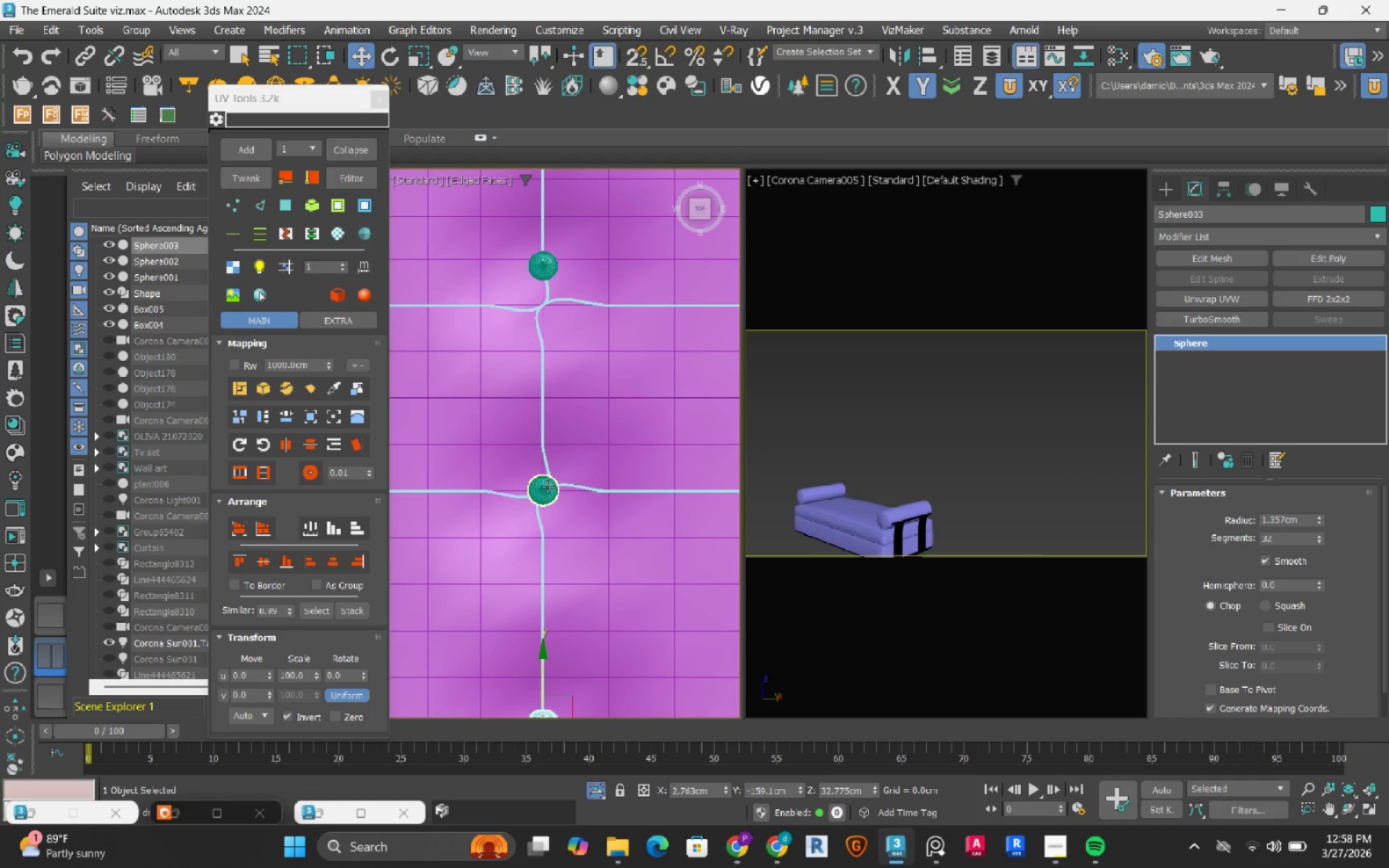 
hold_key(key=ControlLeft, duration=0.38)
 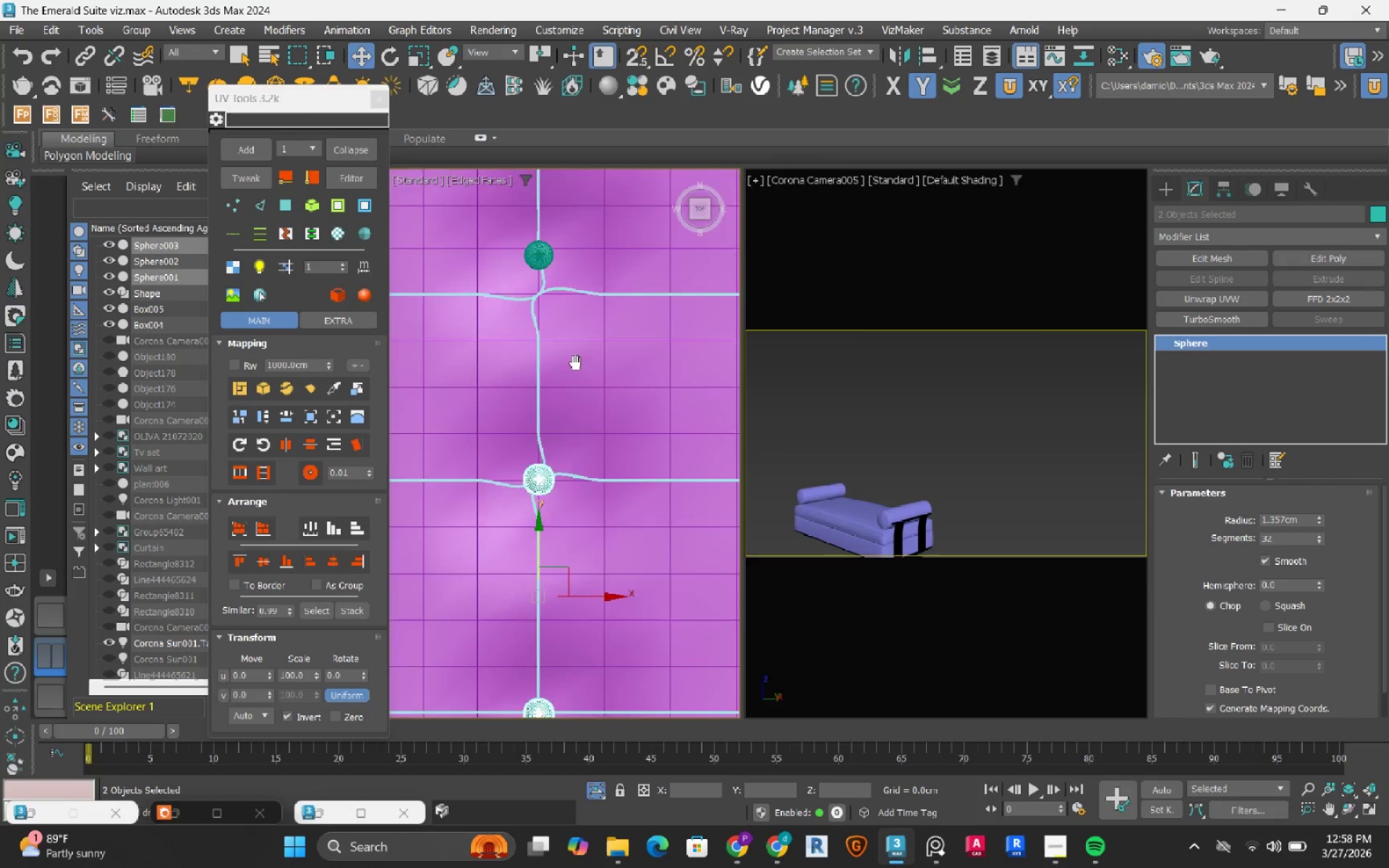 
scroll: coordinate [548, 487], scroll_direction: up, amount: 3.0
 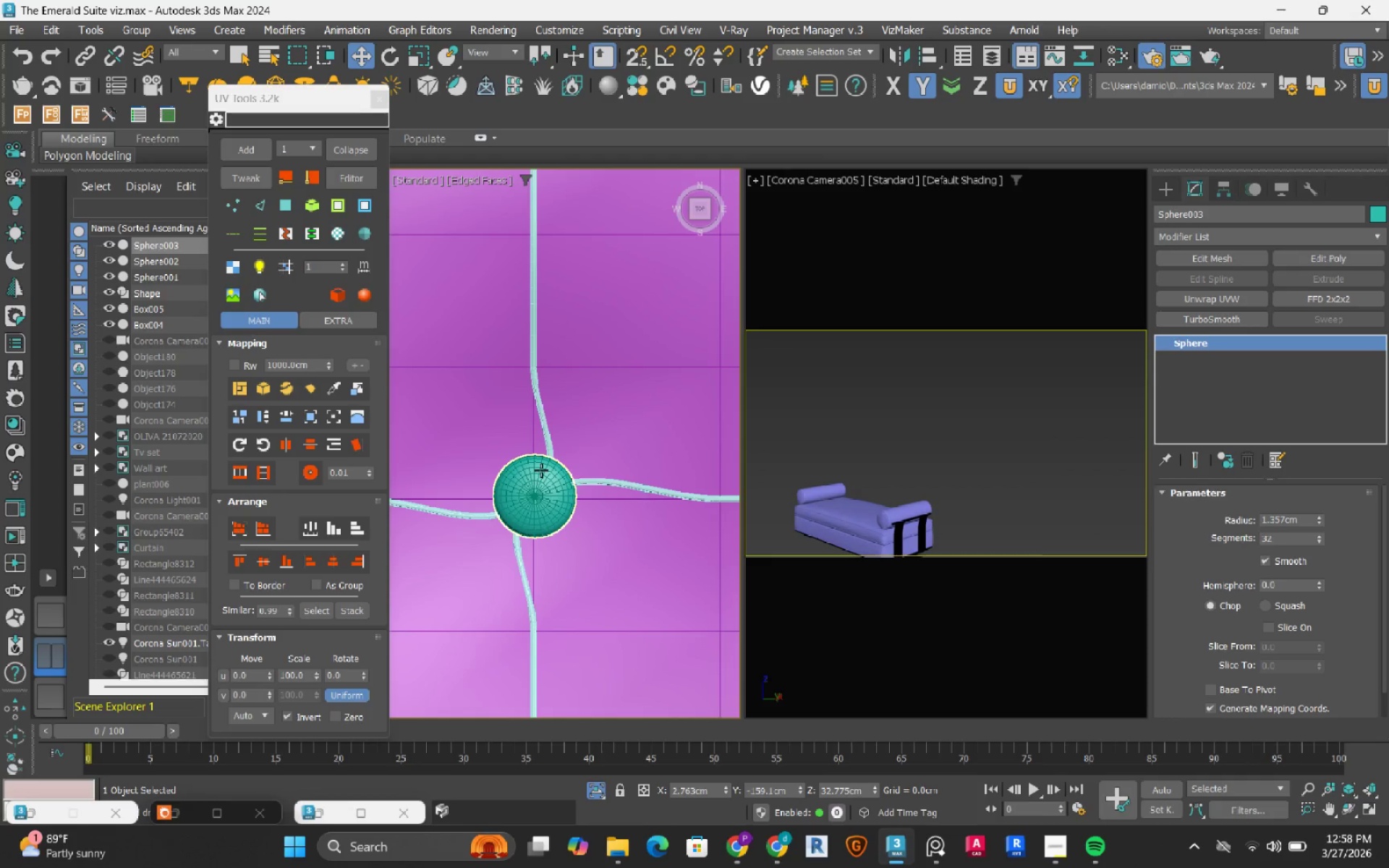 
left_click([541, 470])
 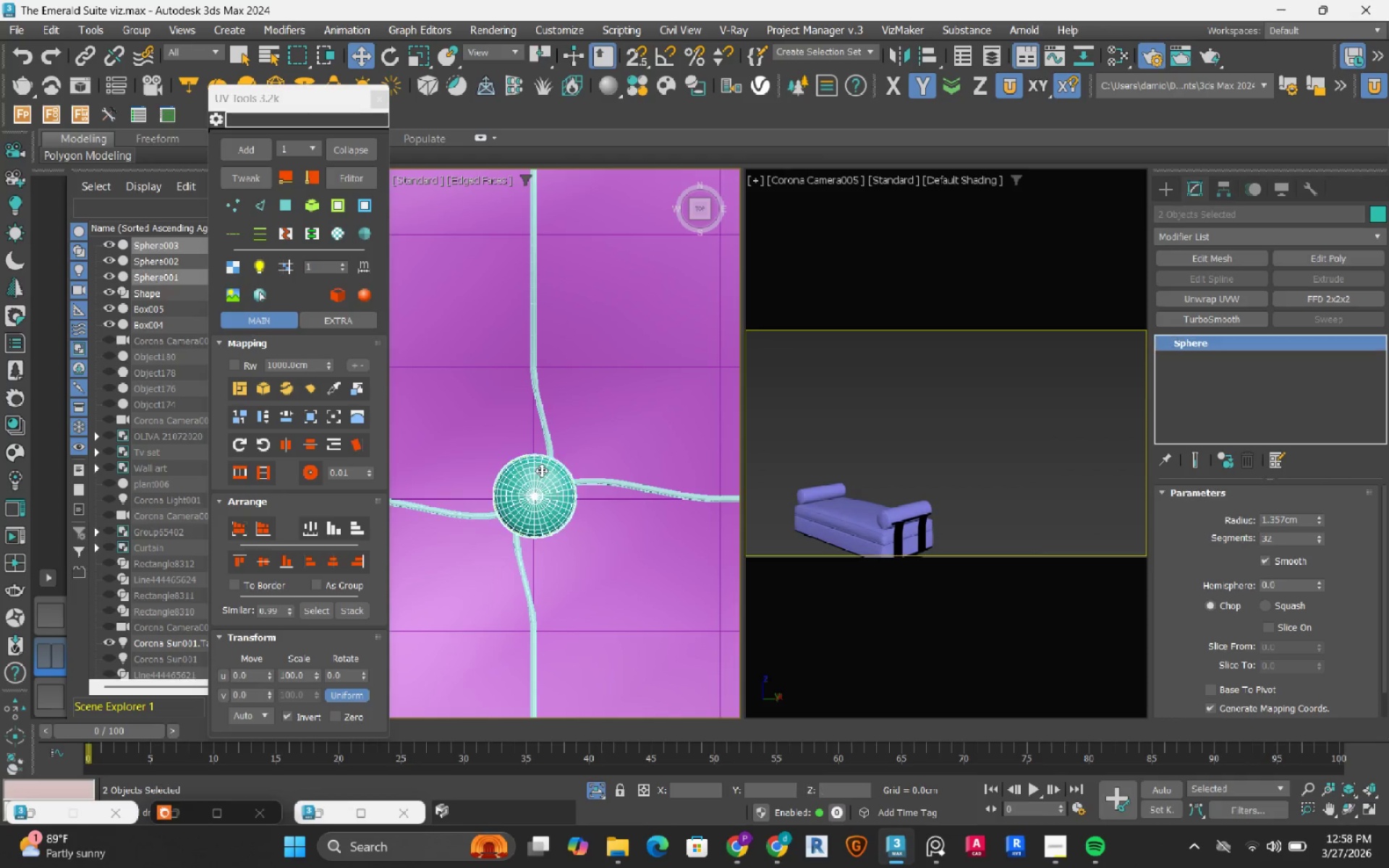 
scroll: coordinate [541, 470], scroll_direction: down, amount: 3.0
 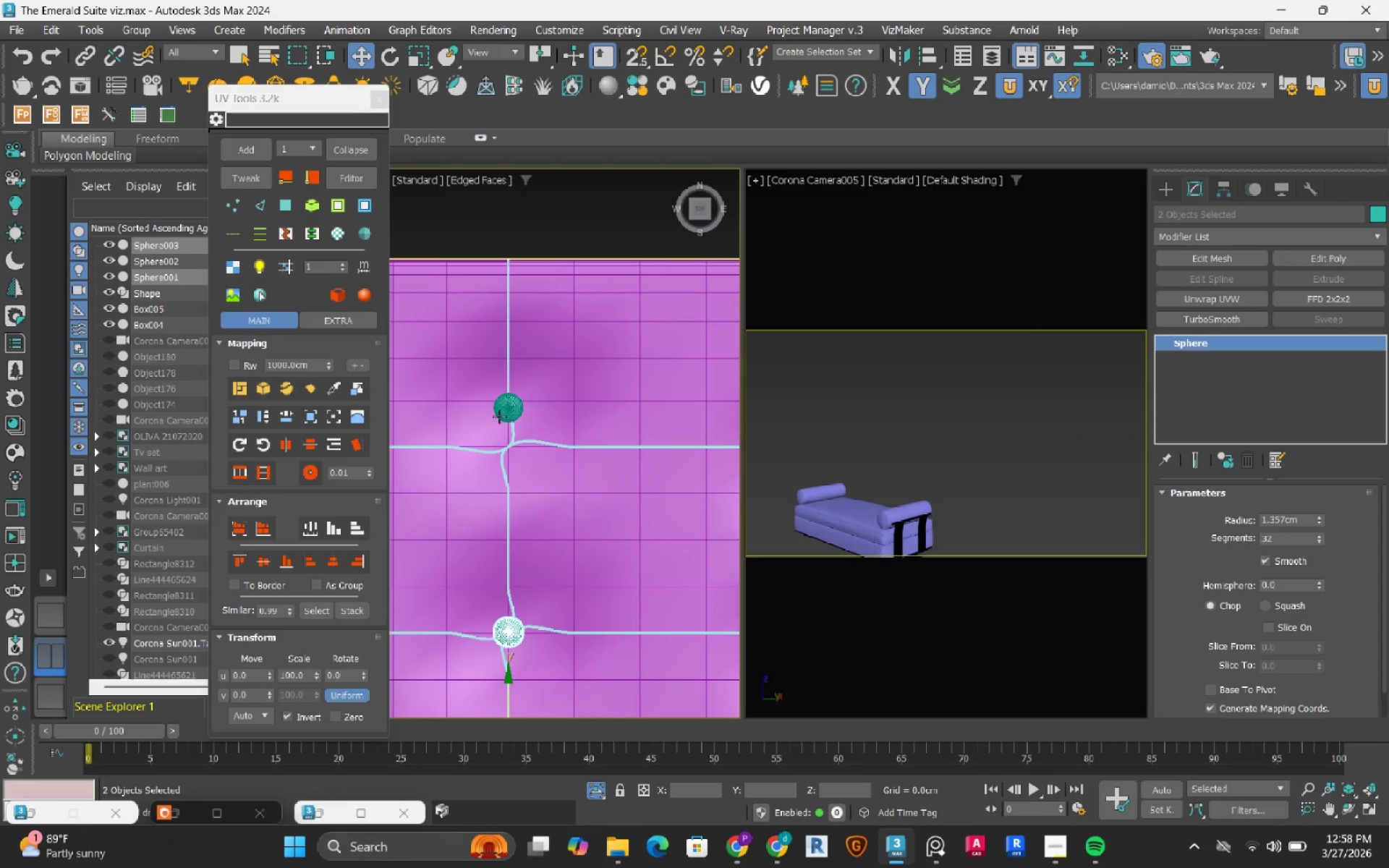 
hold_key(key=ControlLeft, duration=0.38)
left_click([498, 413])
 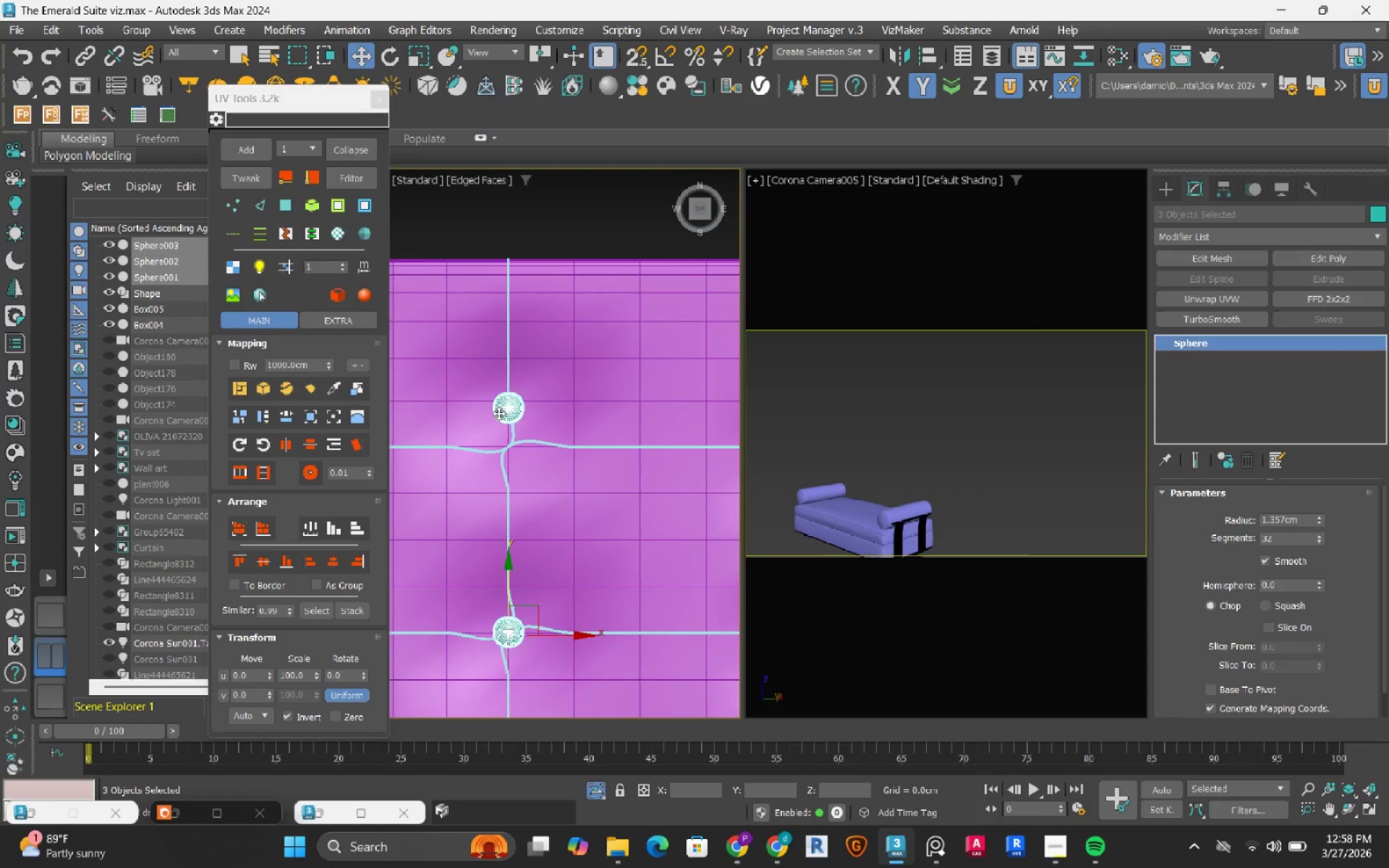 
scroll: coordinate [498, 413], scroll_direction: down, amount: 3.0
 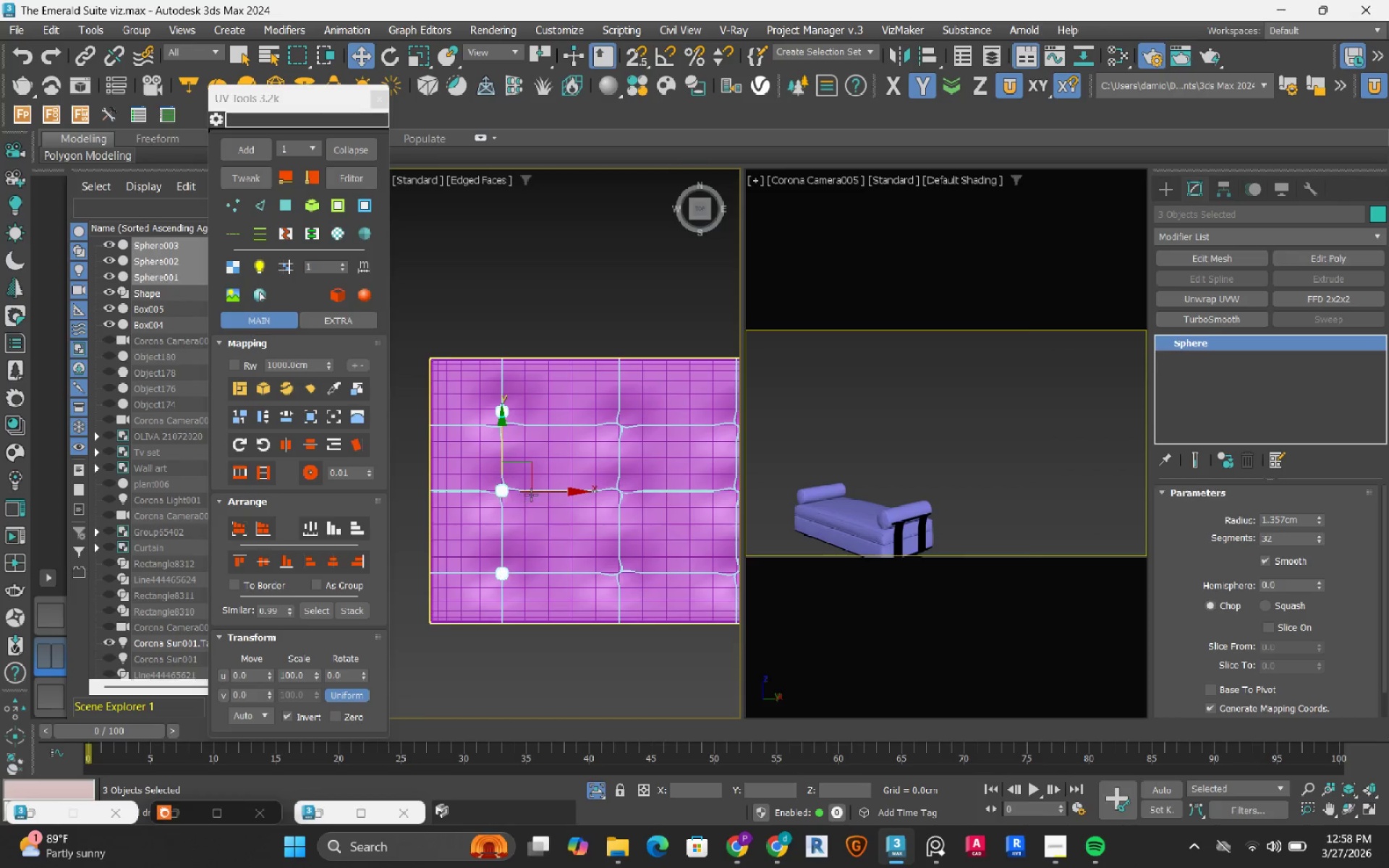 
hold_key(key=ShiftLeft, duration=1.52)
left_click_drag(start_coordinate=[538, 490], to_coordinate=[650, 503])
 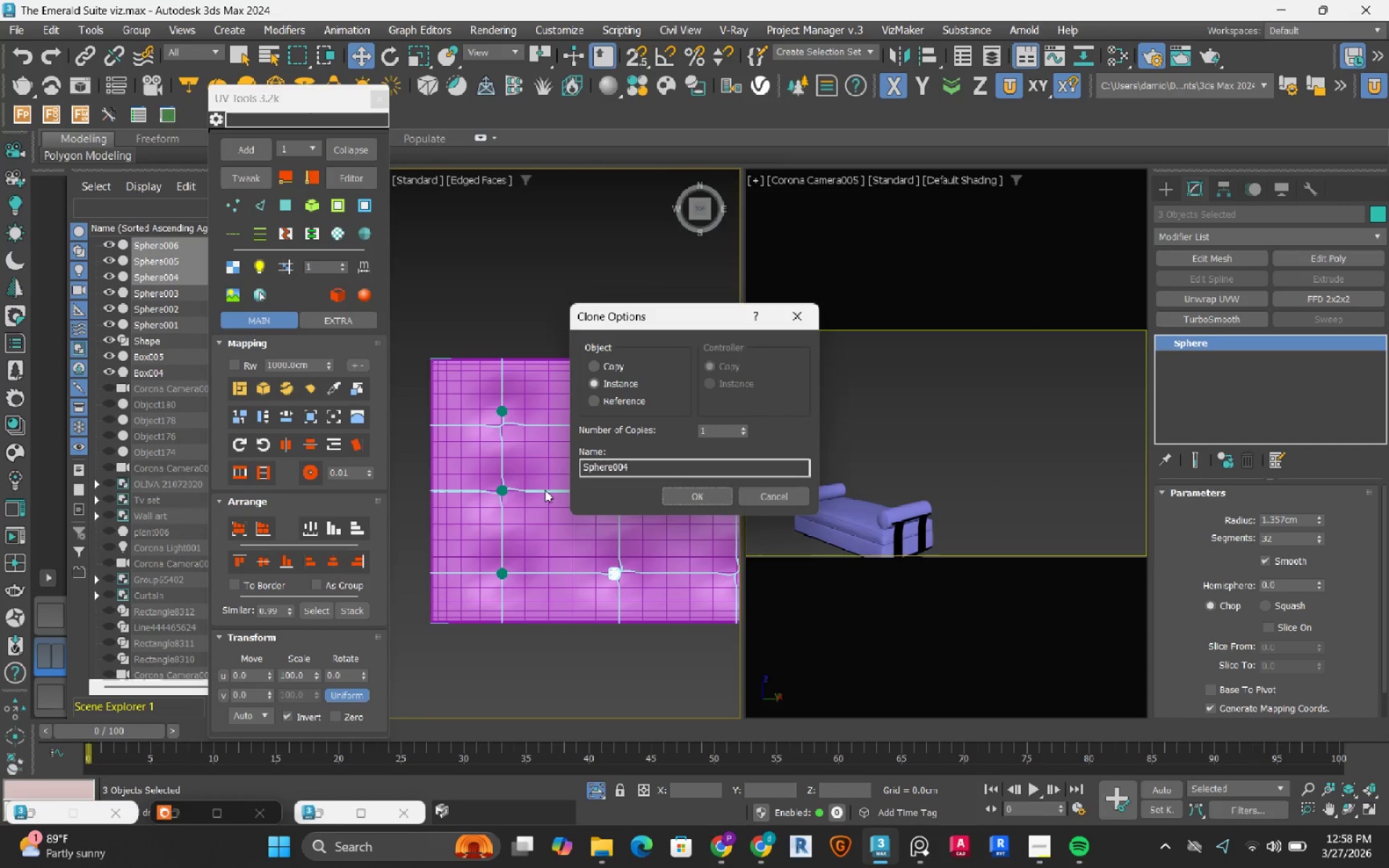 
hold_key(key=ShiftLeft, duration=1.44)
 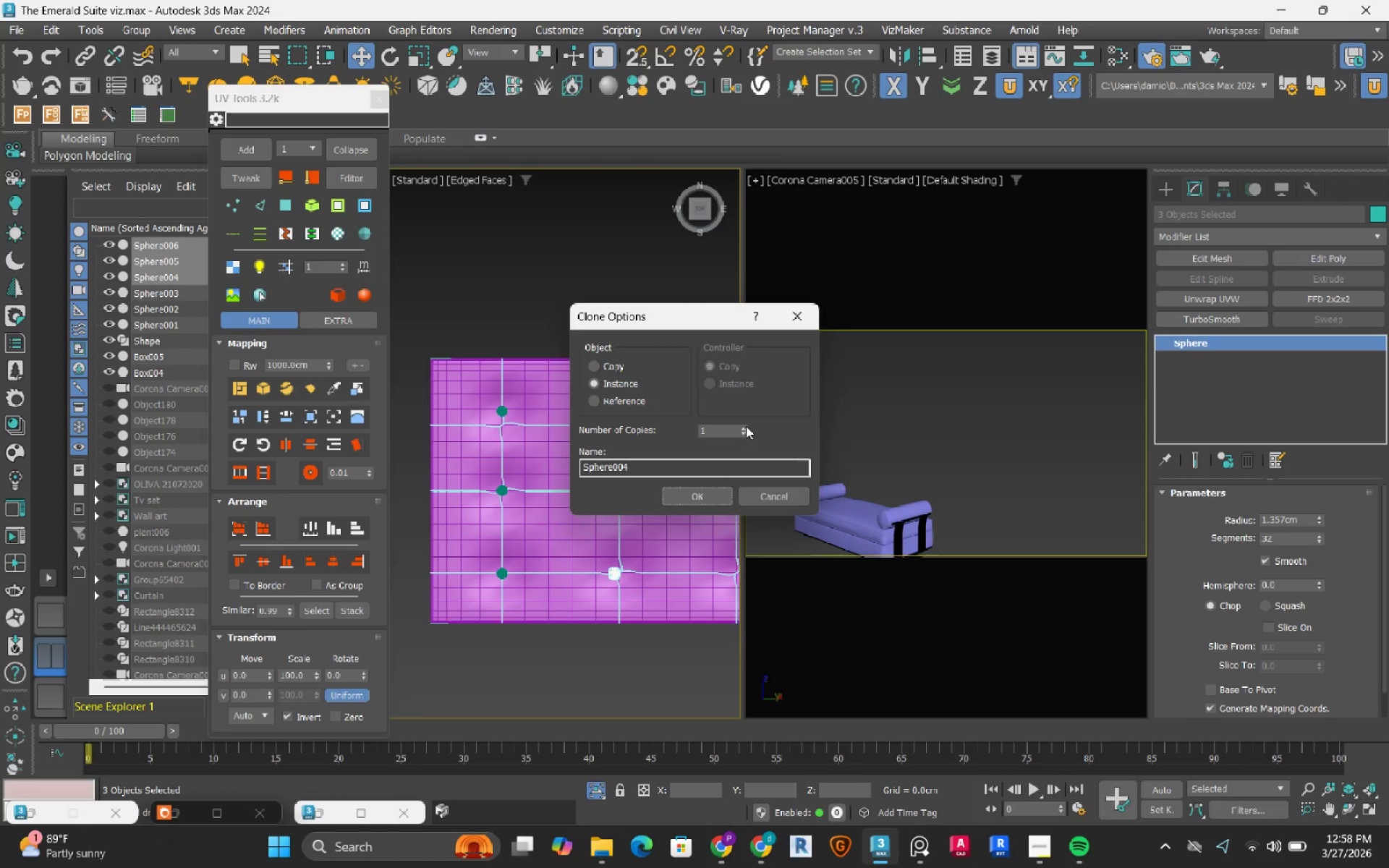 
left_click([742, 427])
 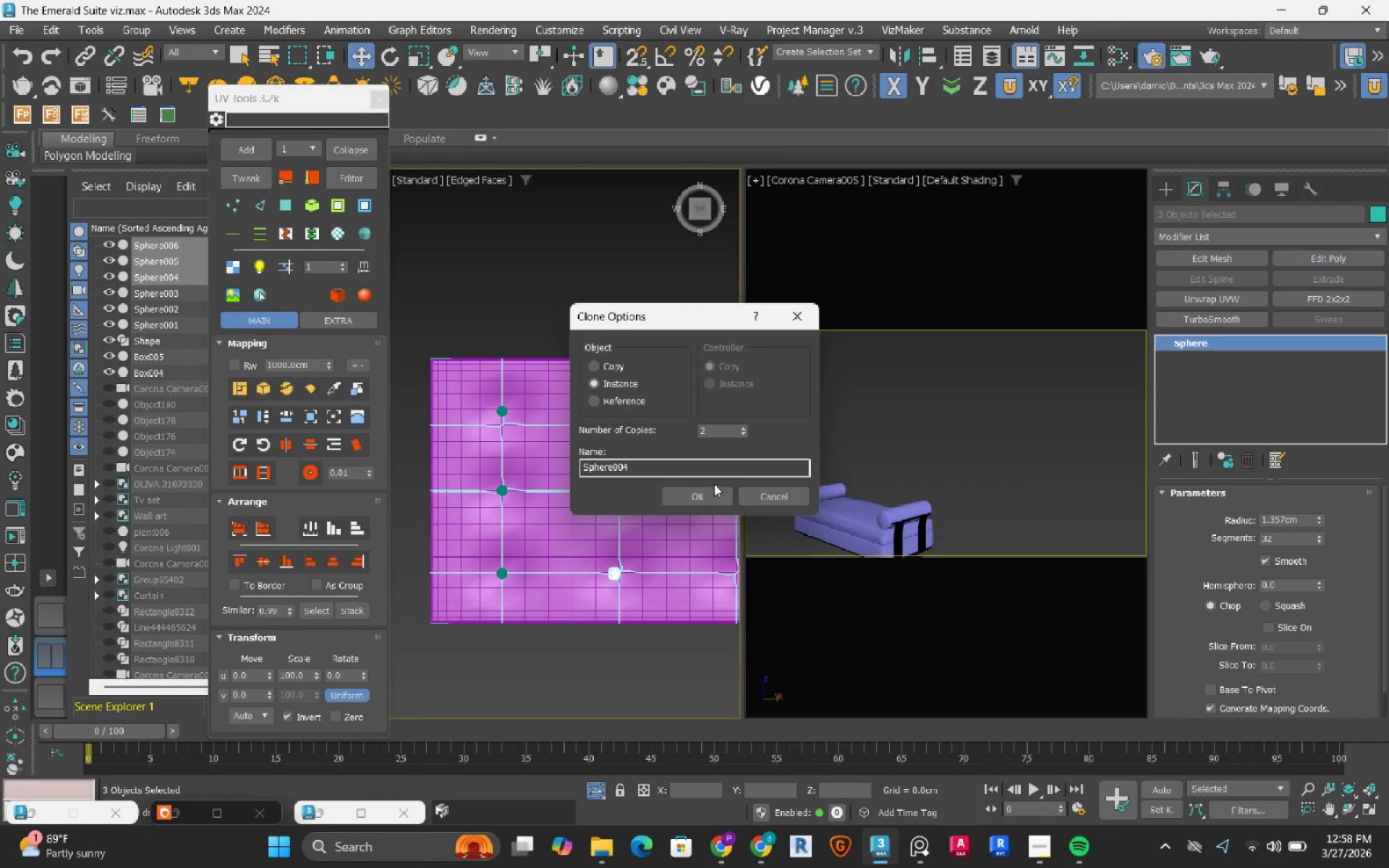 
left_click_drag(start_coordinate=[713, 487], to_coordinate=[707, 491])
 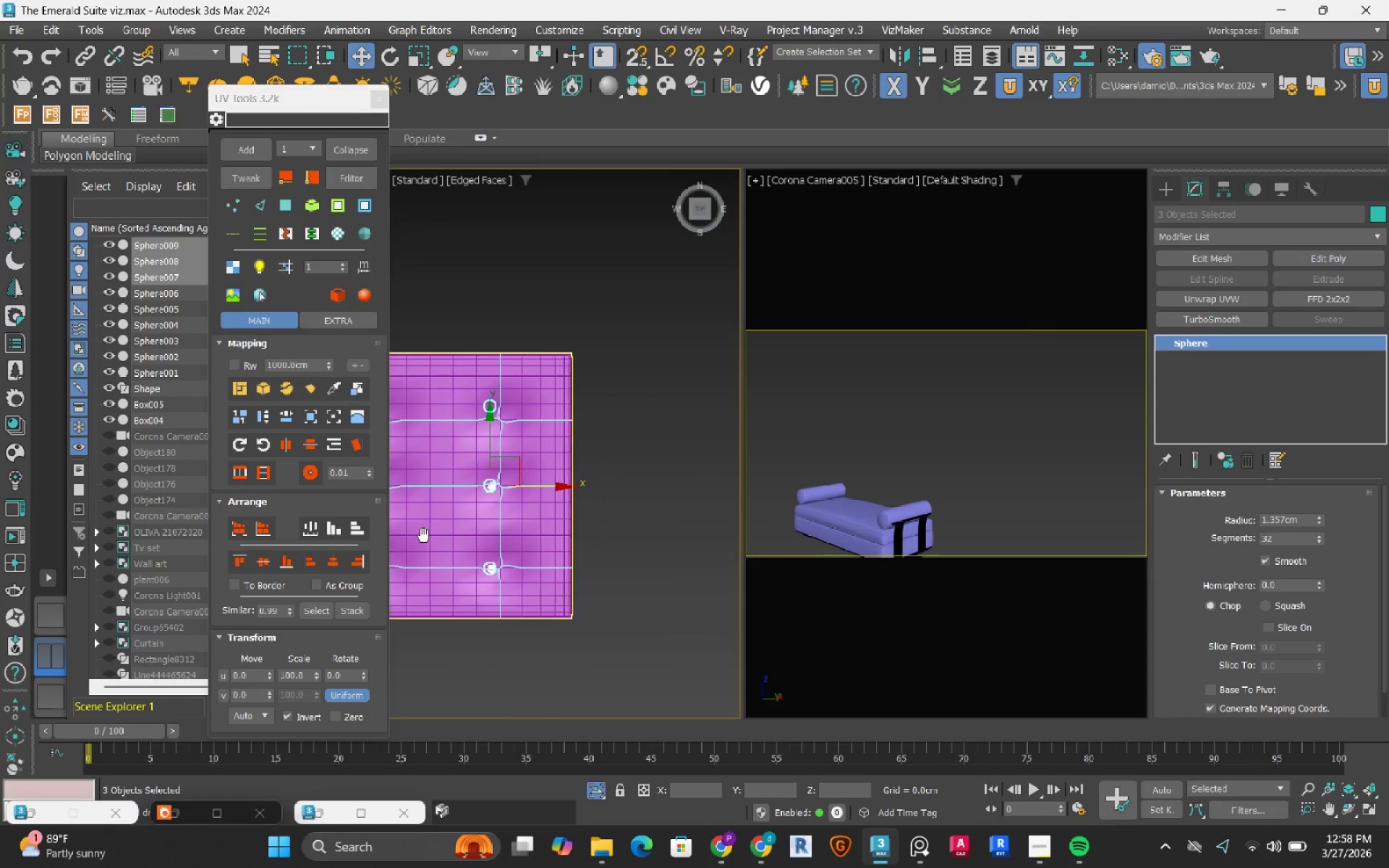 
scroll: coordinate [433, 524], scroll_direction: up, amount: 2.0
 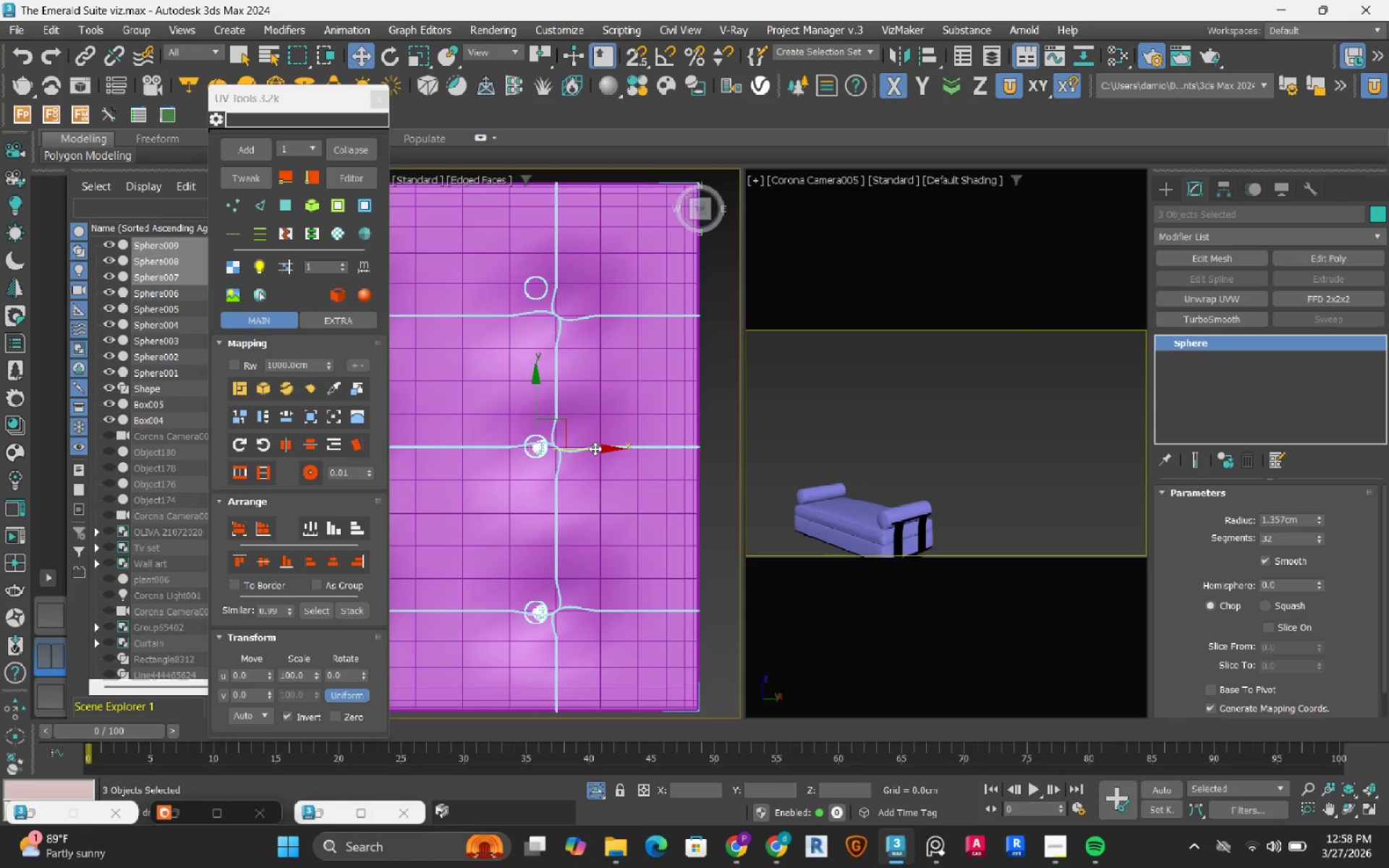 
left_click_drag(start_coordinate=[595, 448], to_coordinate=[615, 455])
 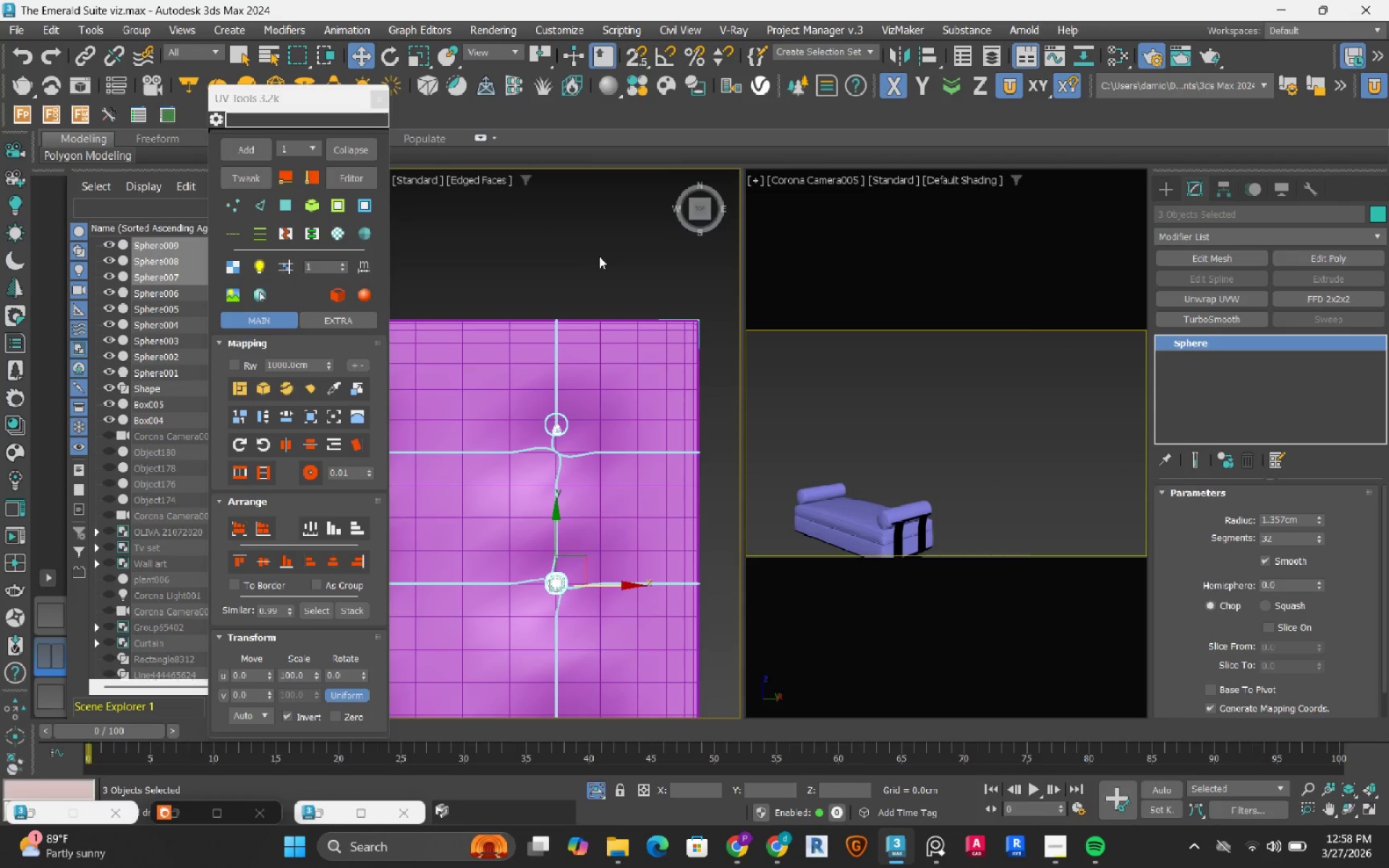 
scroll: coordinate [583, 433], scroll_direction: up, amount: 5.0
 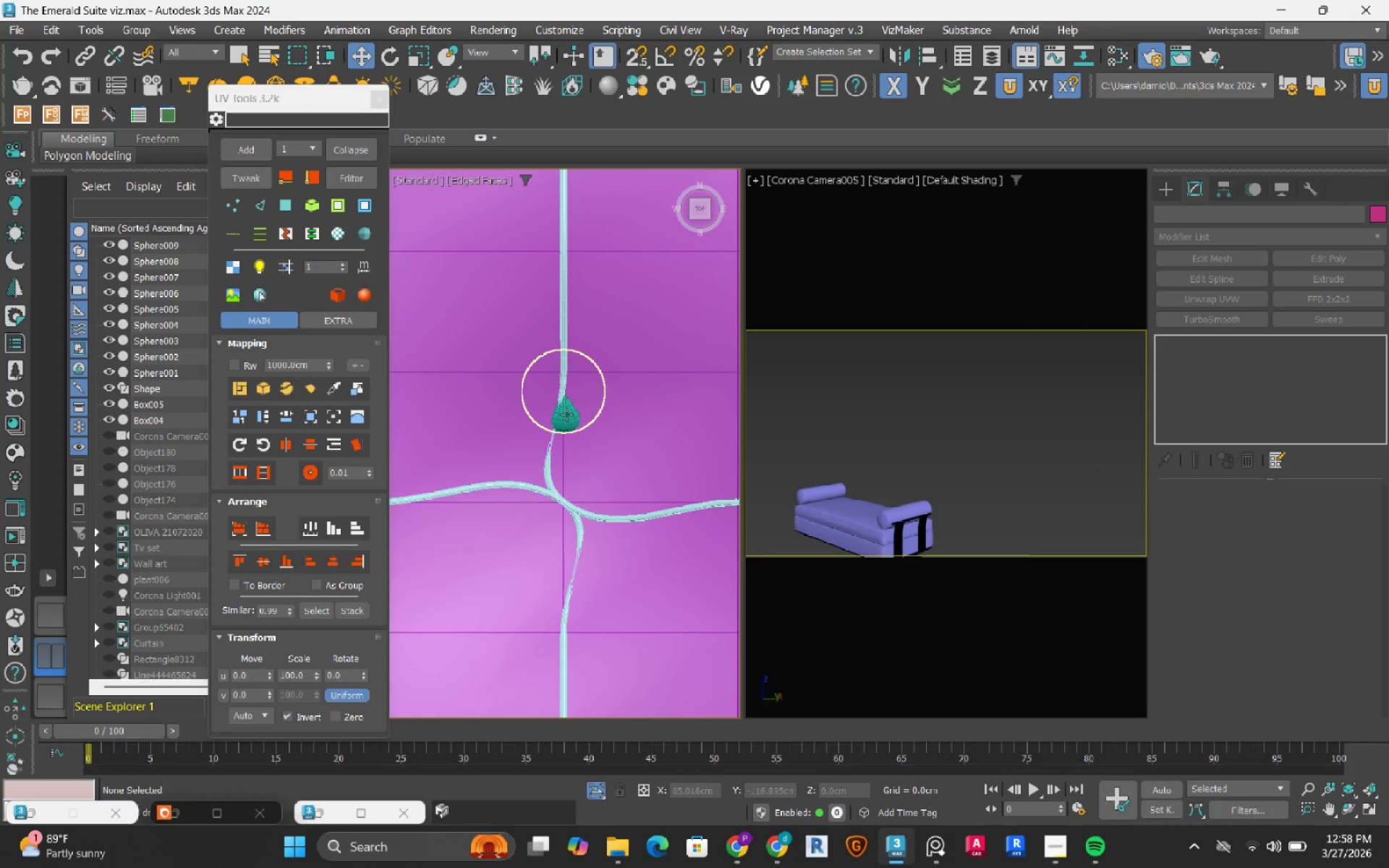 
left_click([566, 414])
 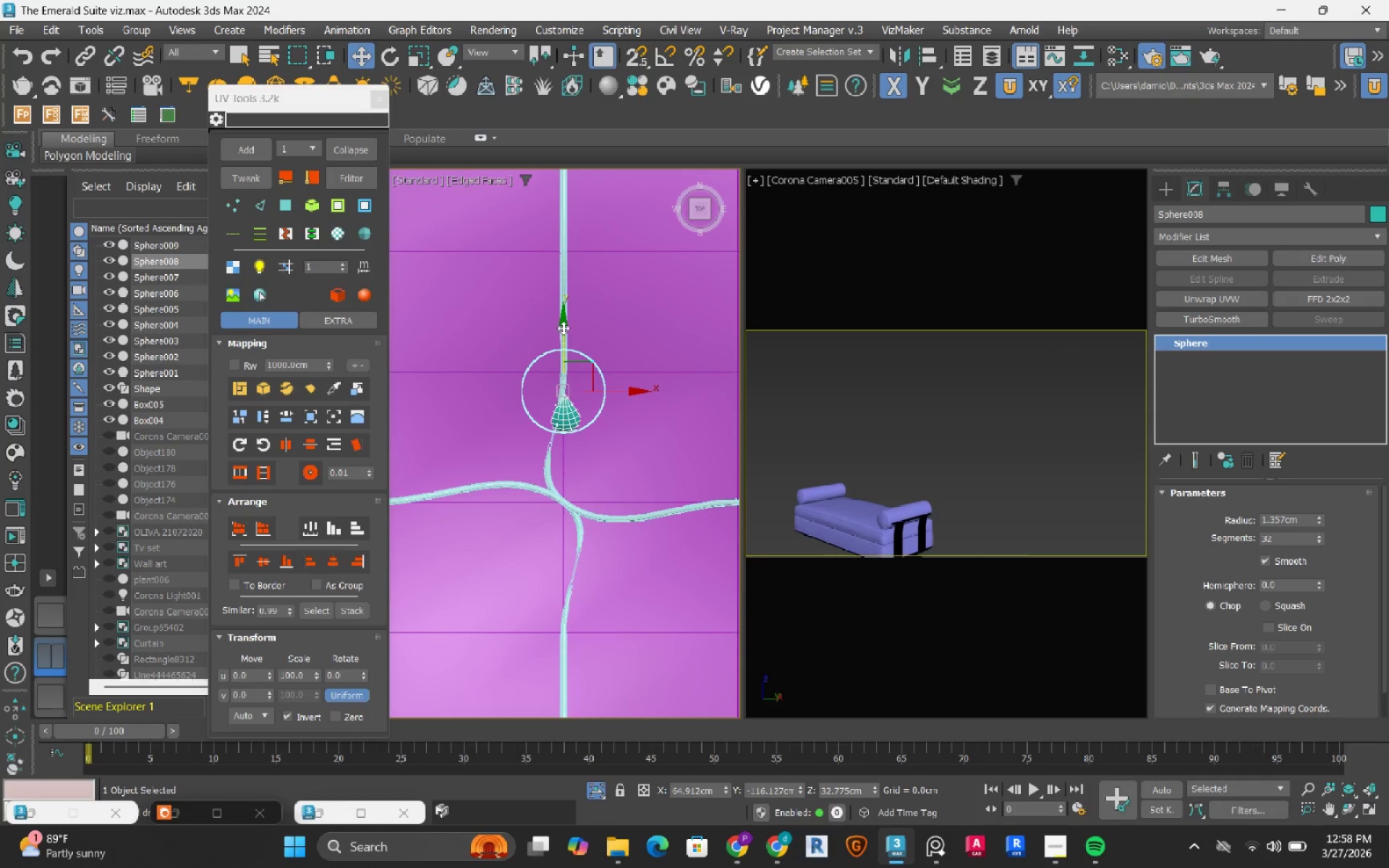 
left_click_drag(start_coordinate=[561, 321], to_coordinate=[582, 429])
 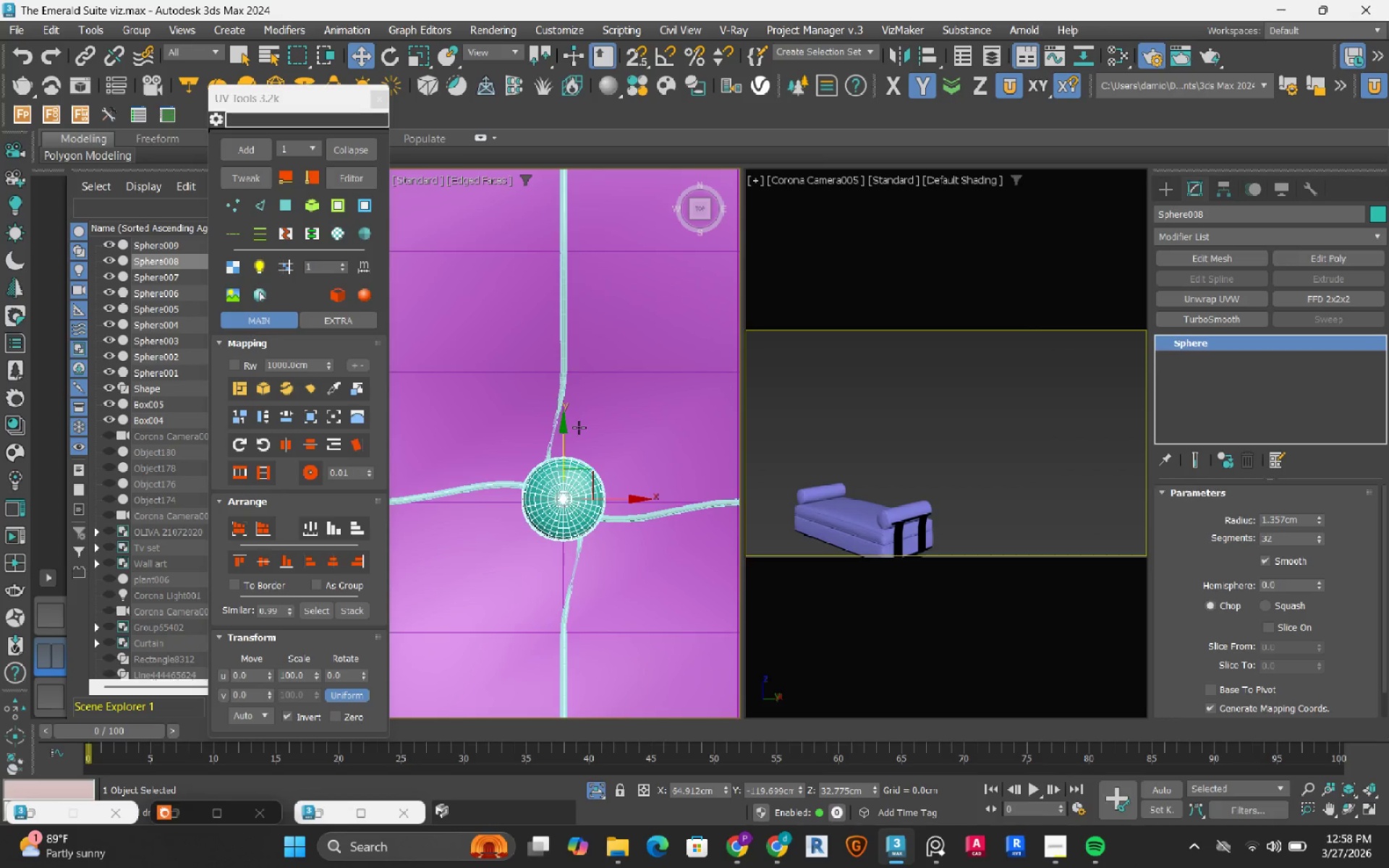 
scroll: coordinate [579, 427], scroll_direction: down, amount: 7.0
 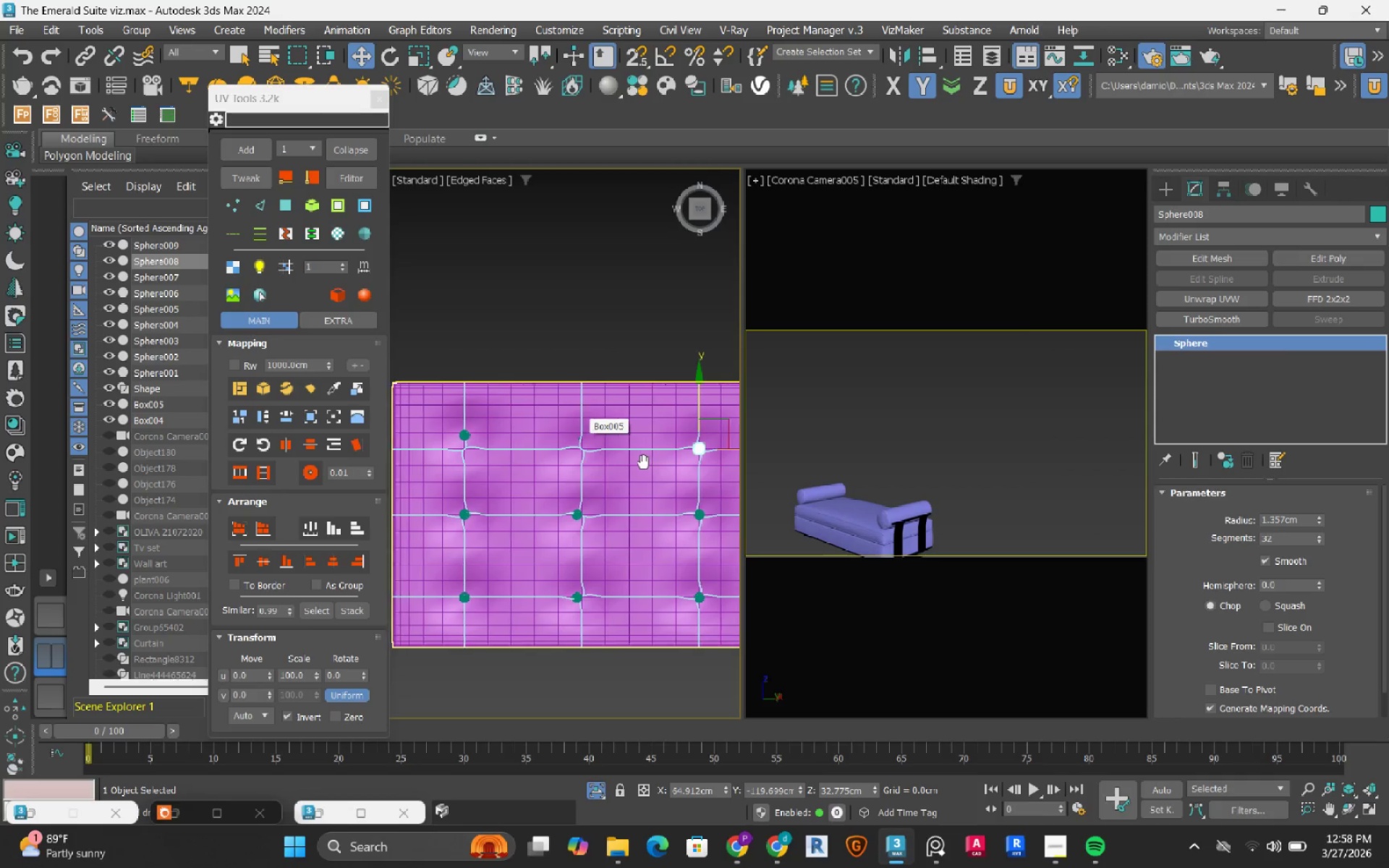 
scroll: coordinate [578, 431], scroll_direction: up, amount: 7.0
 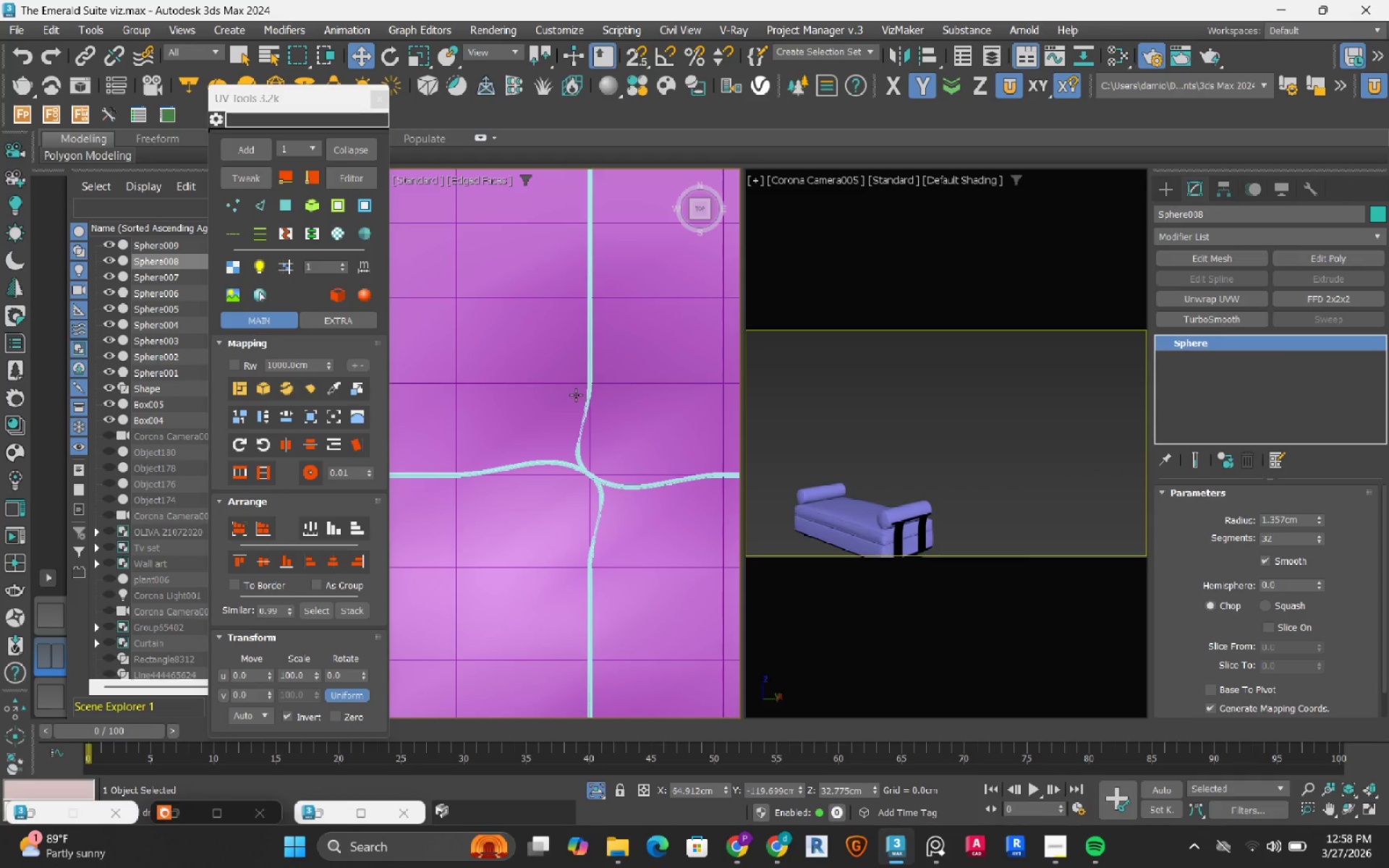 
key(F3)
 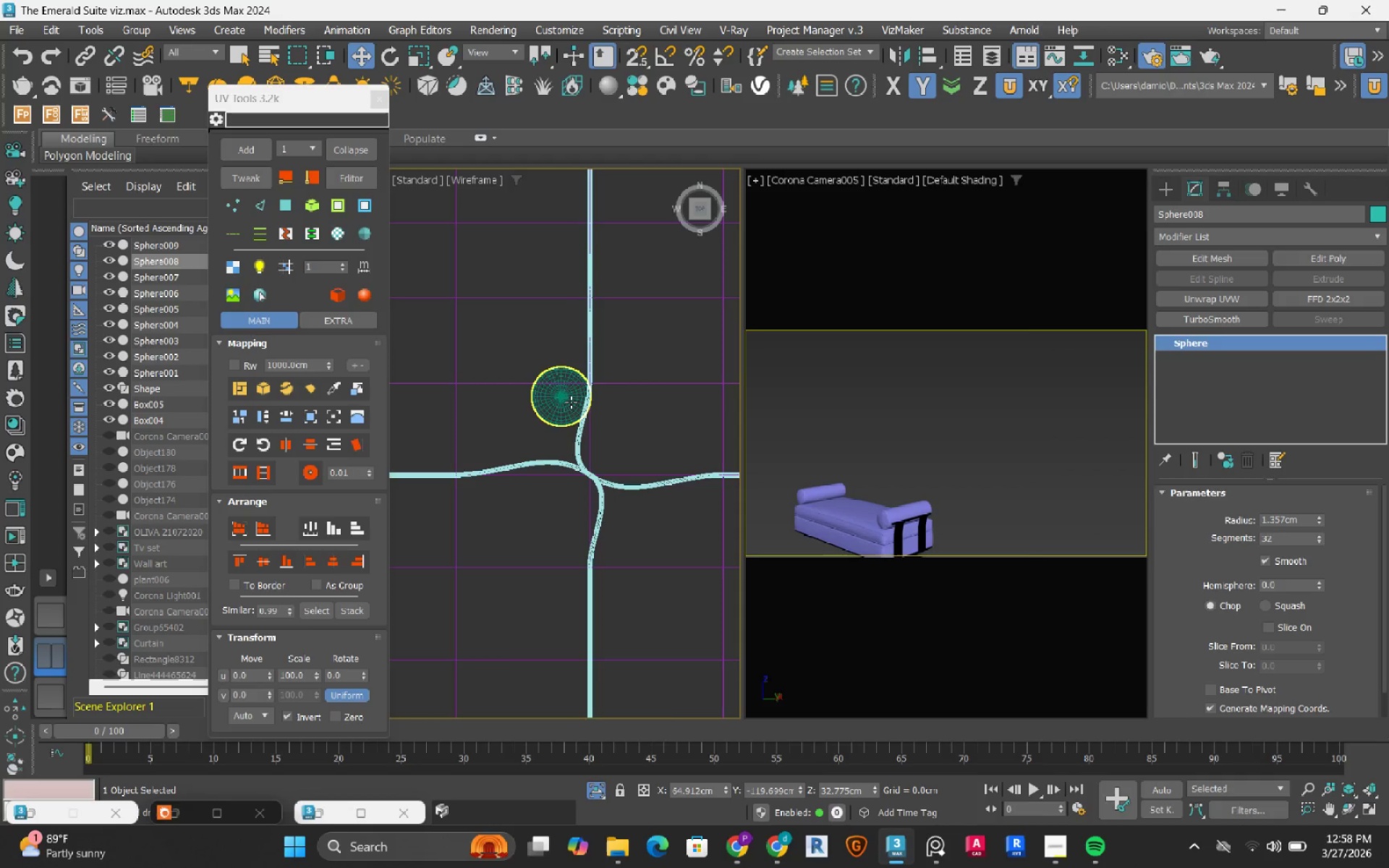 
key(F3)
 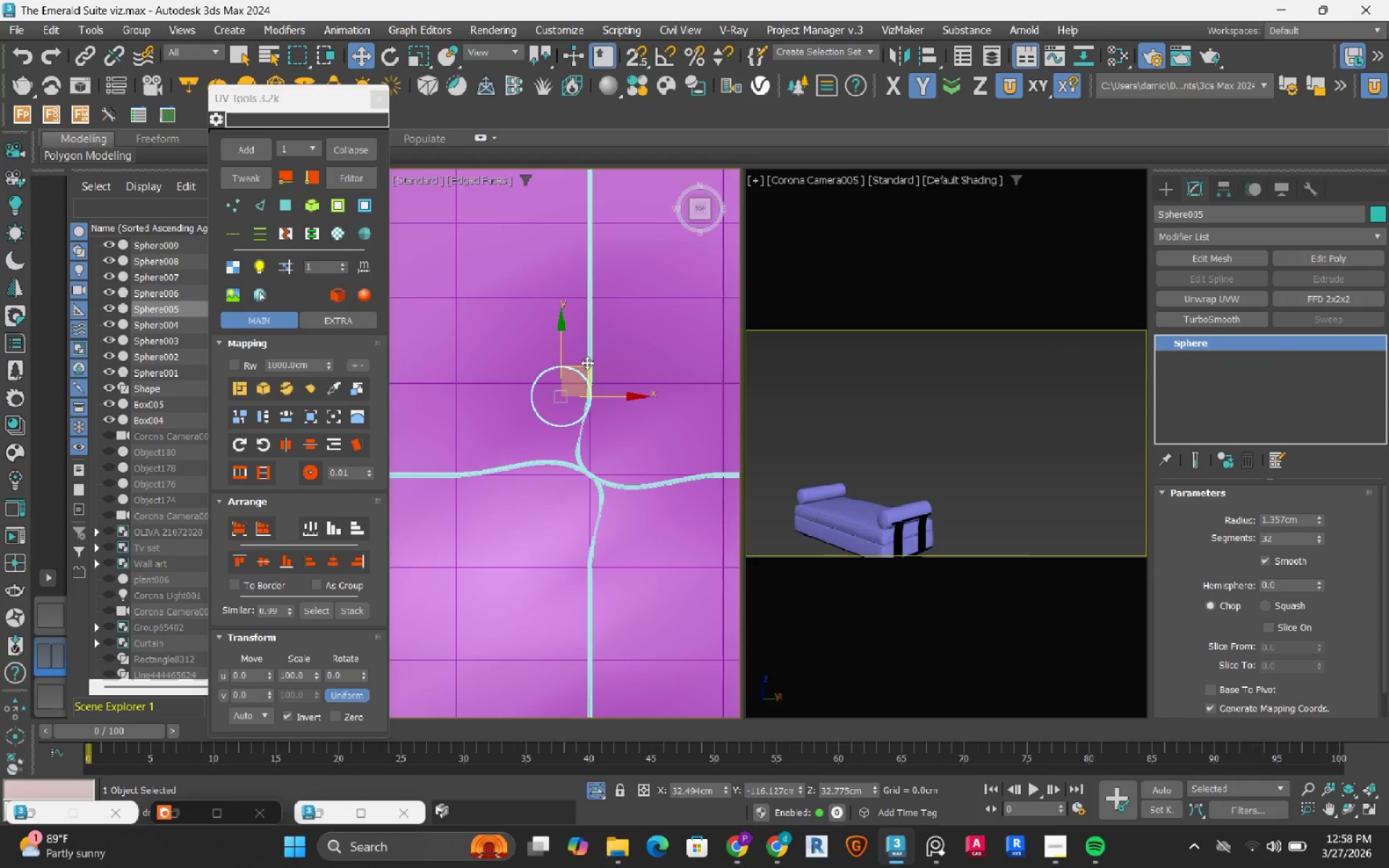 
left_click_drag(start_coordinate=[587, 362], to_coordinate=[616, 437])
 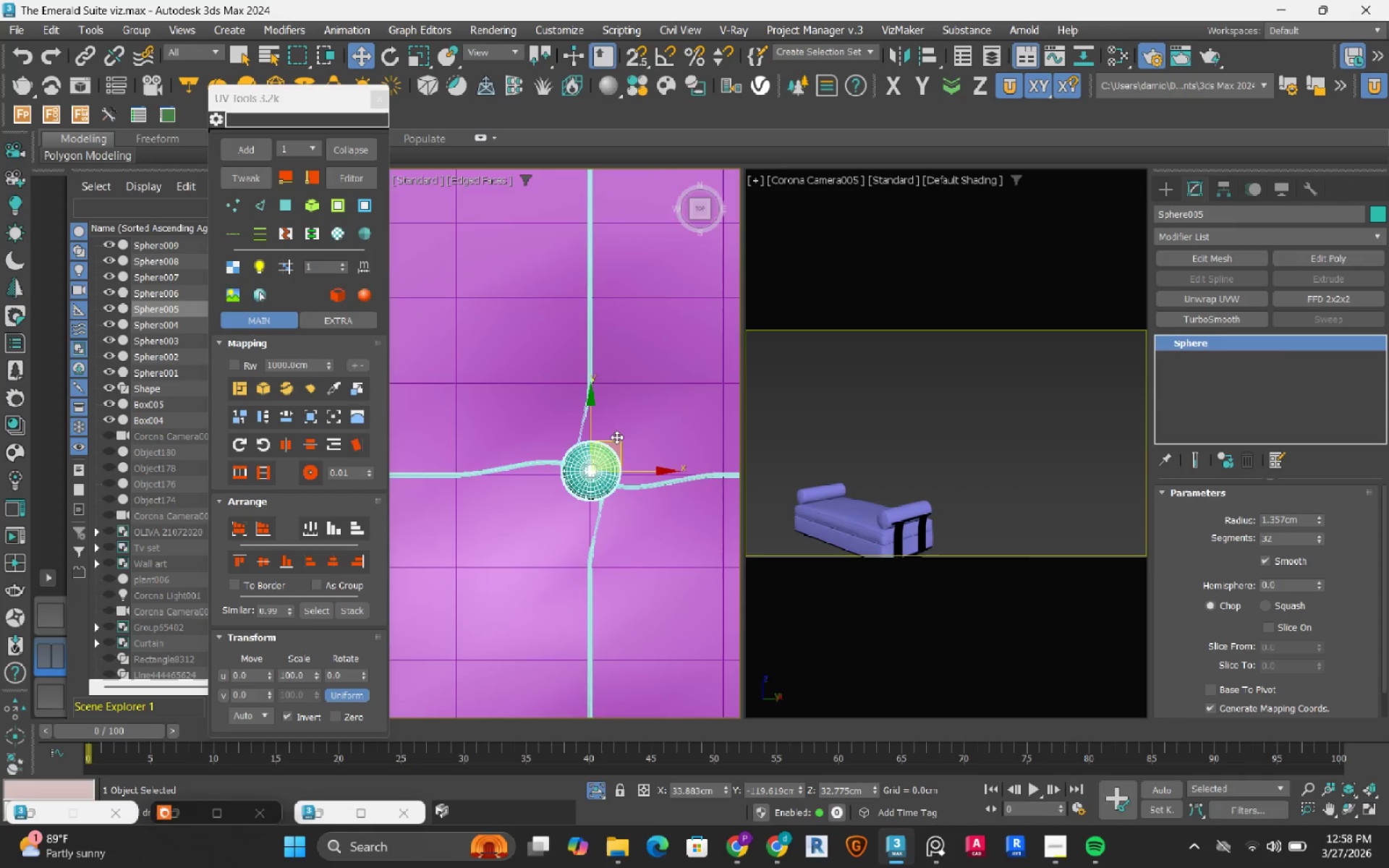 
scroll: coordinate [616, 437], scroll_direction: down, amount: 6.0
 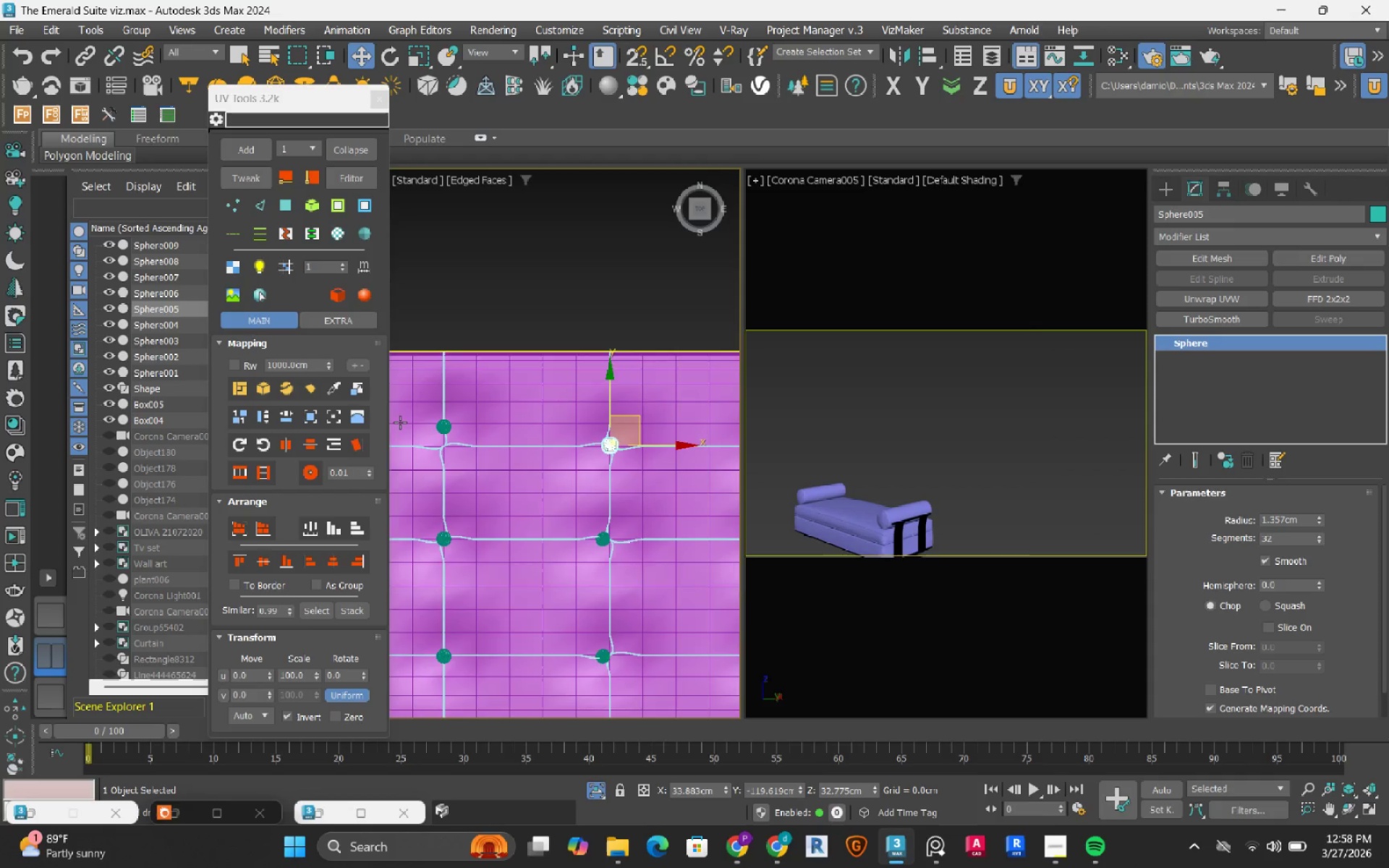 
scroll: coordinate [490, 431], scroll_direction: up, amount: 6.0
 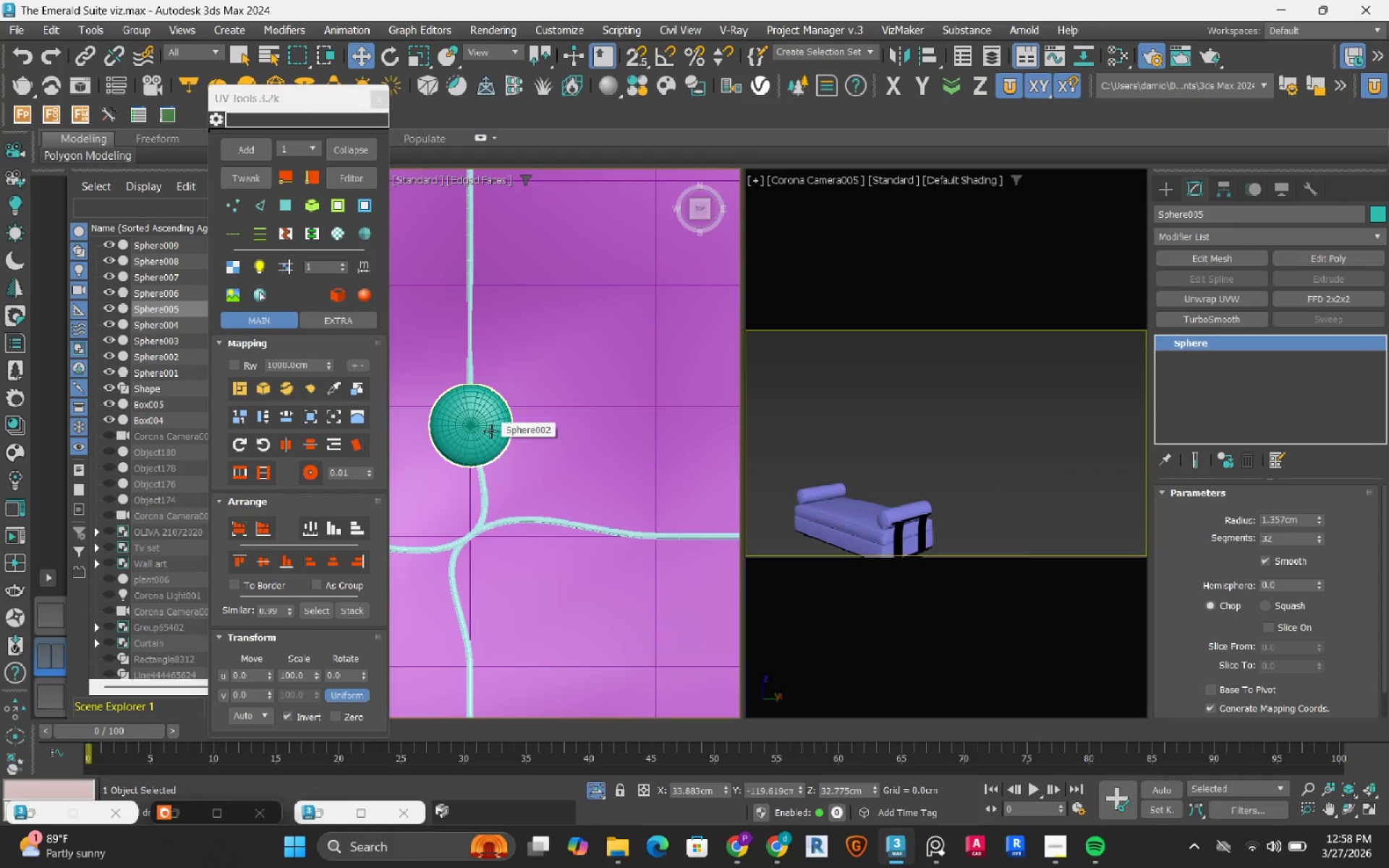 
left_click([490, 431])
 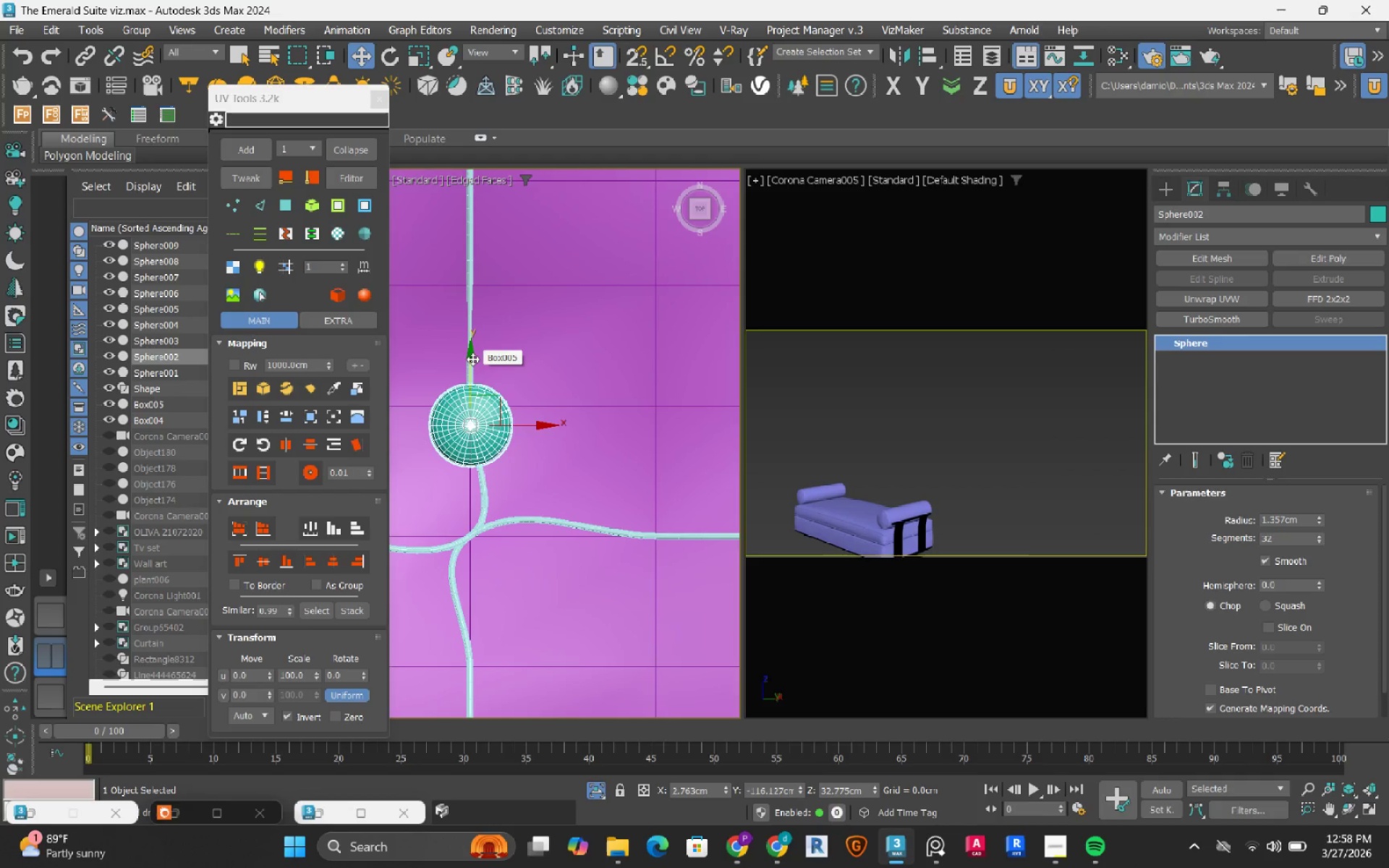 
hold_key(key=AltLeft, duration=0.98)
 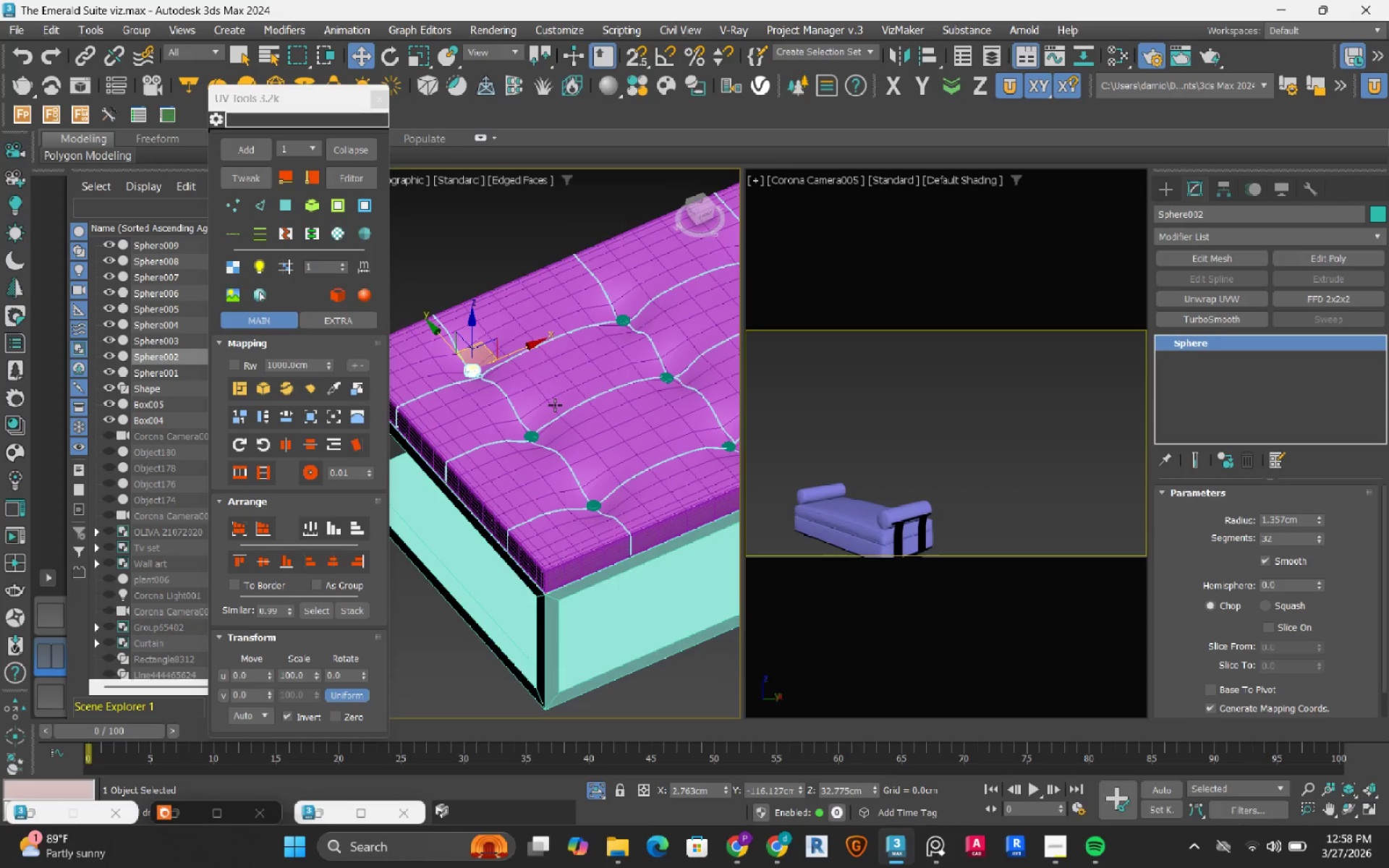 
scroll: coordinate [555, 405], scroll_direction: down, amount: 8.0
 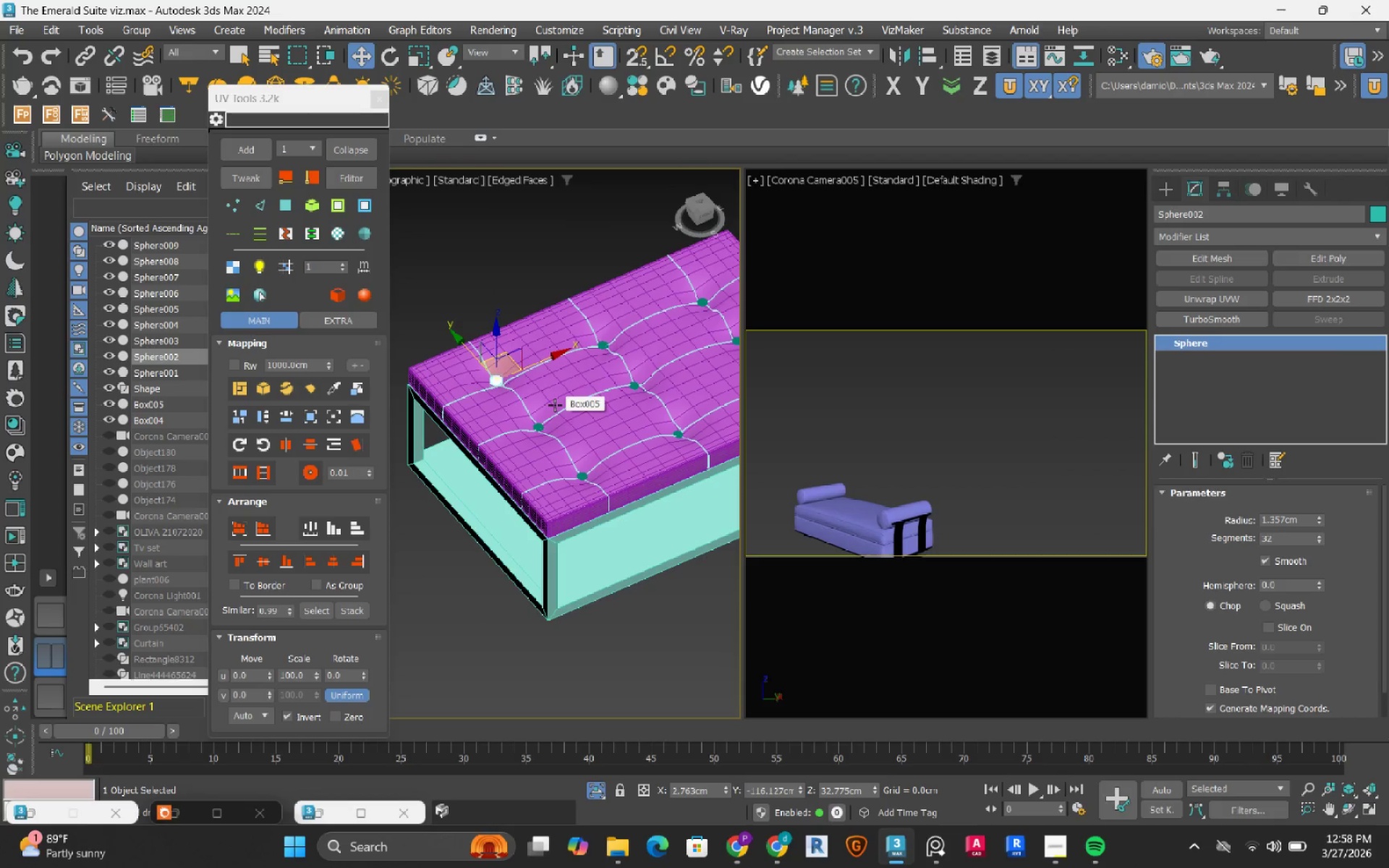 
key(F4)
 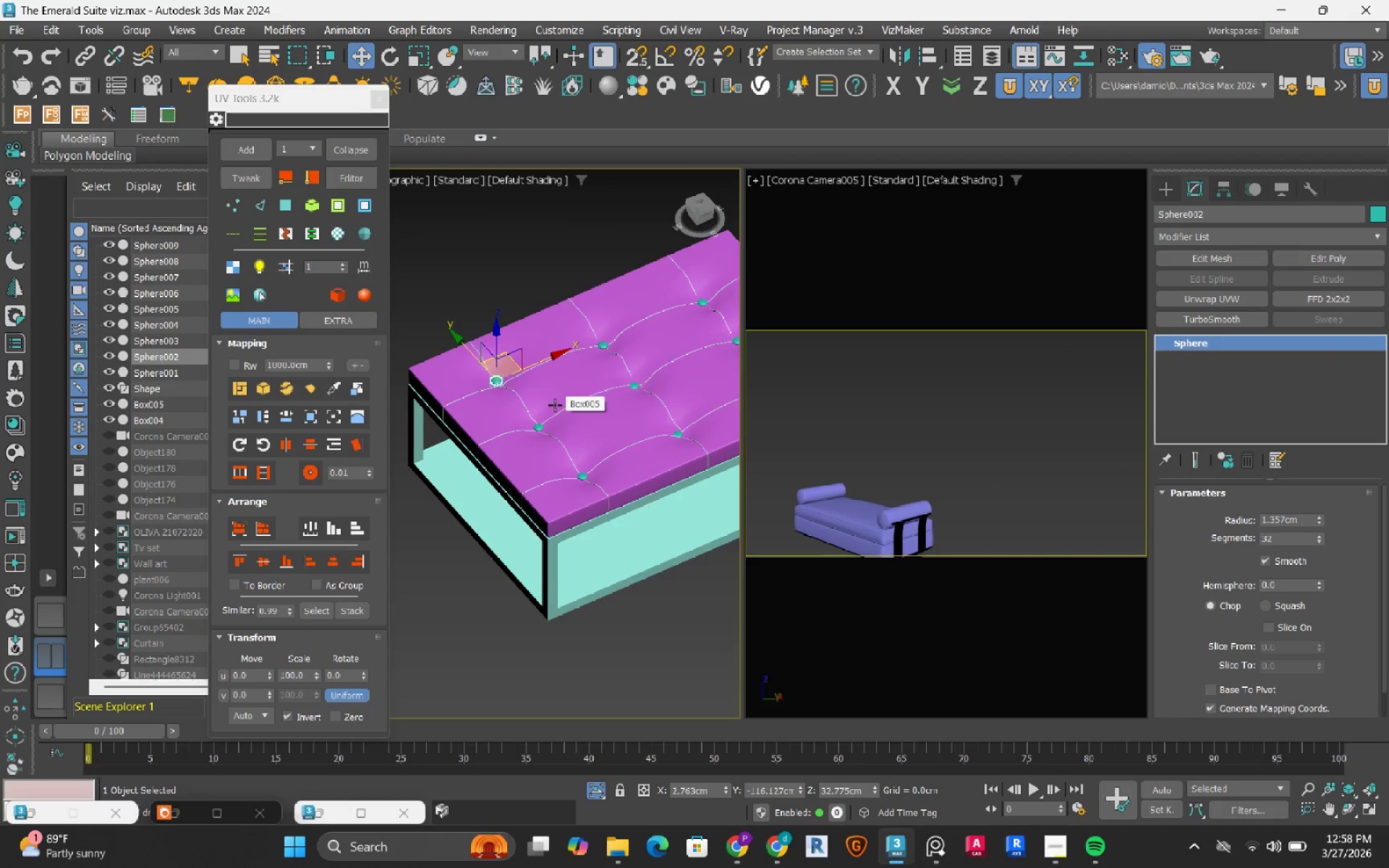 
scroll: coordinate [555, 405], scroll_direction: down, amount: 2.0
 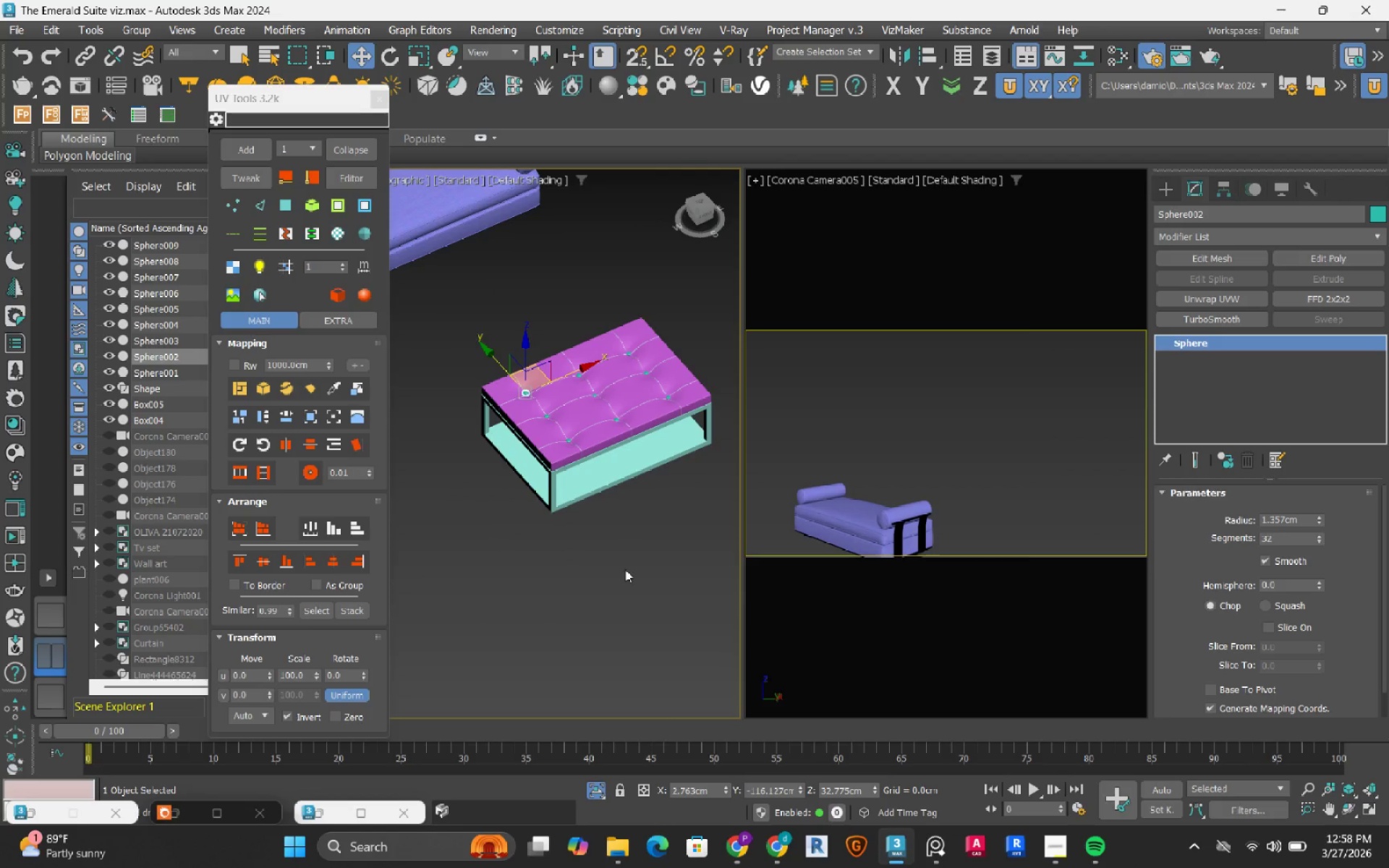 
left_click([626, 576])
 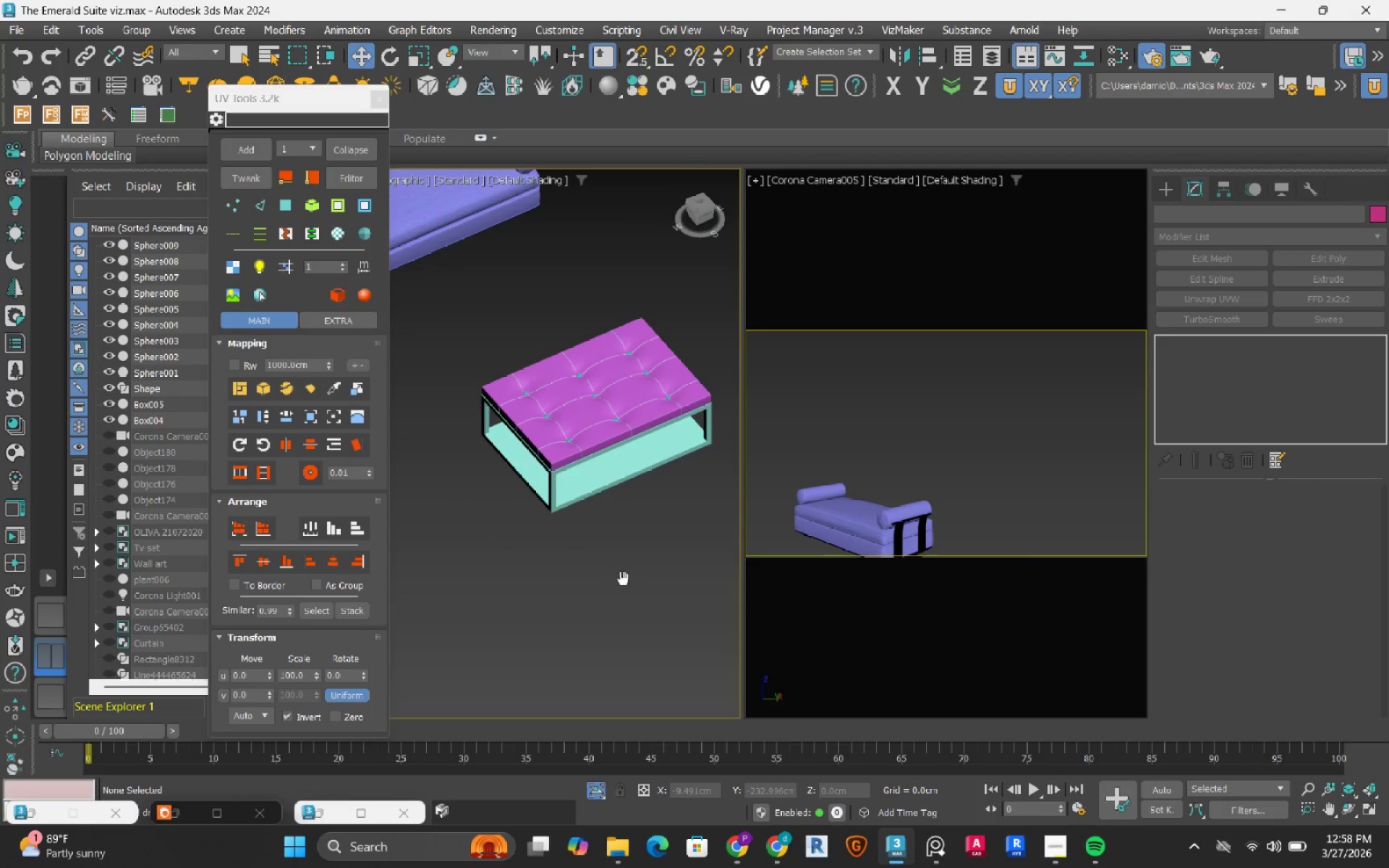 
hold_key(key=AltLeft, duration=0.94)
 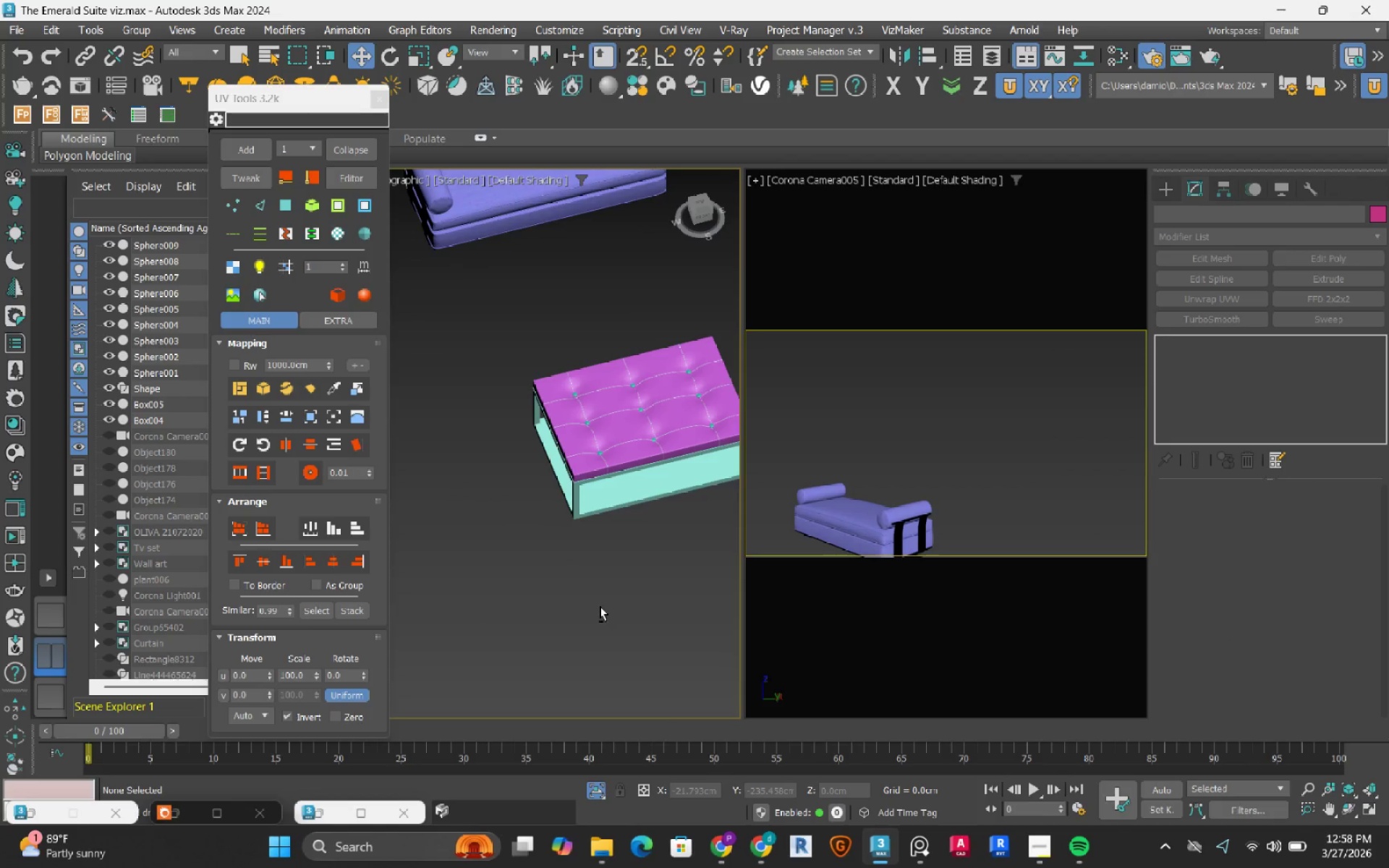 
hold_key(key=AltLeft, duration=1.27)
 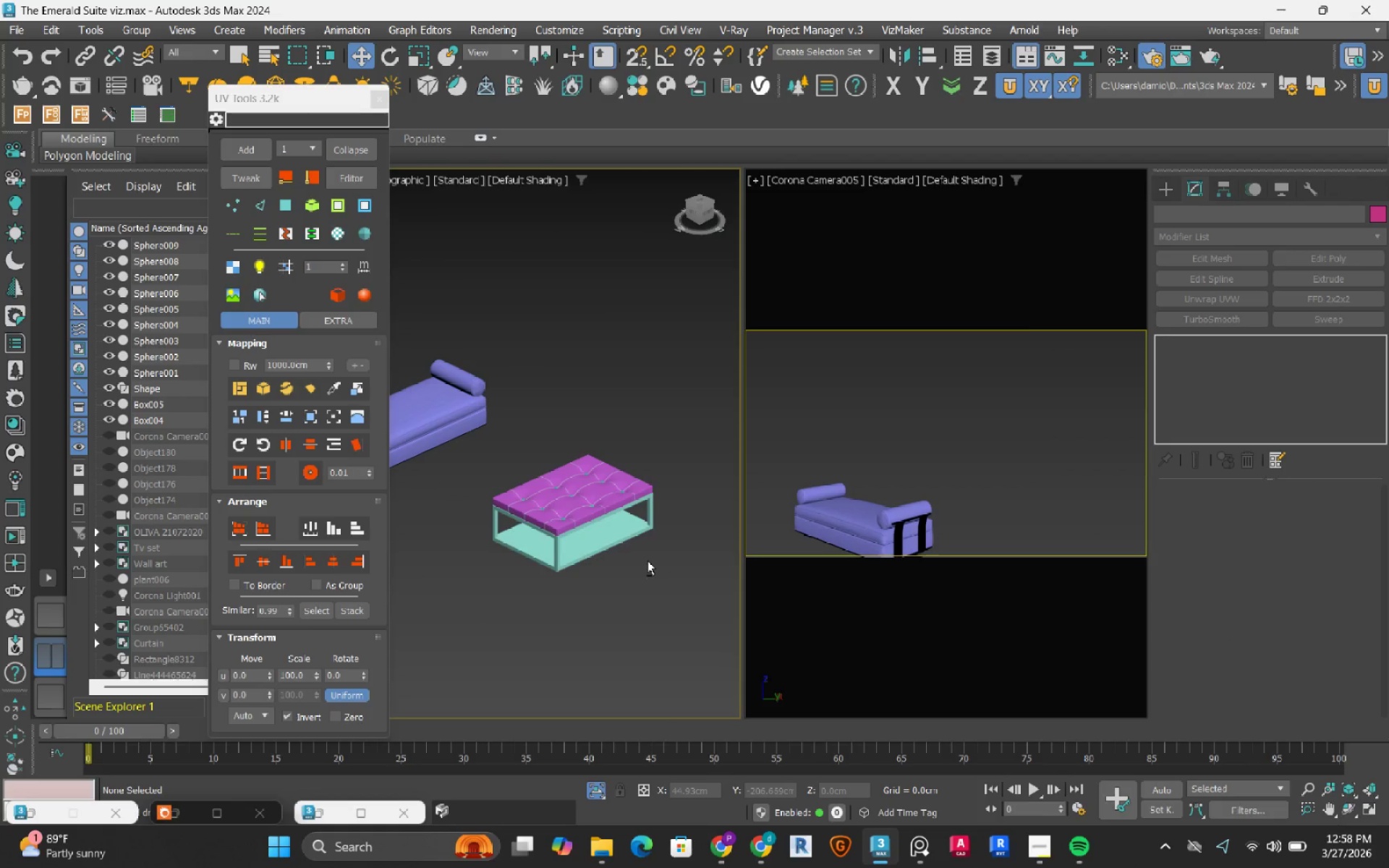 
scroll: coordinate [598, 606], scroll_direction: down, amount: 1.0
 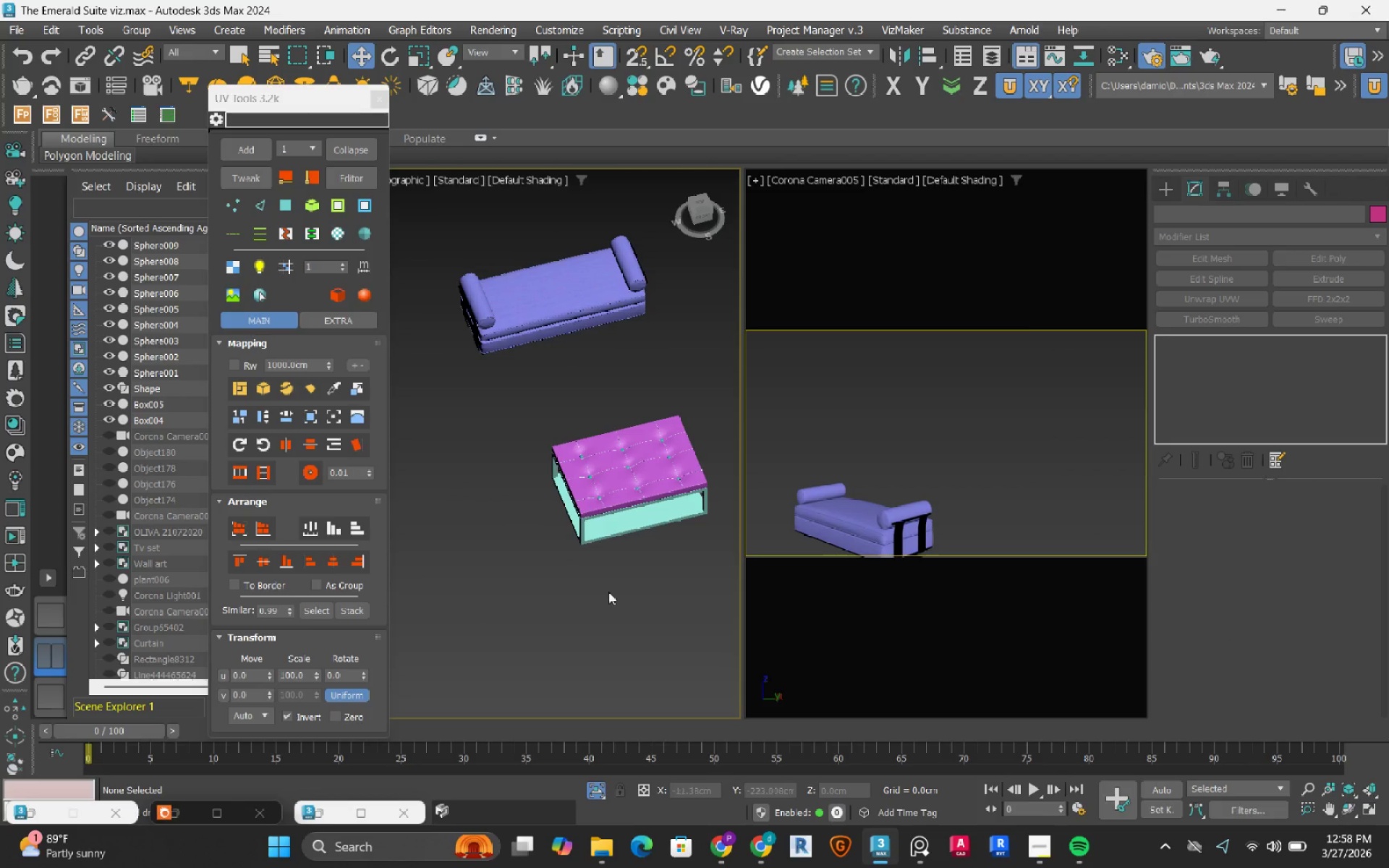 
scroll: coordinate [567, 629], scroll_direction: up, amount: 5.0
 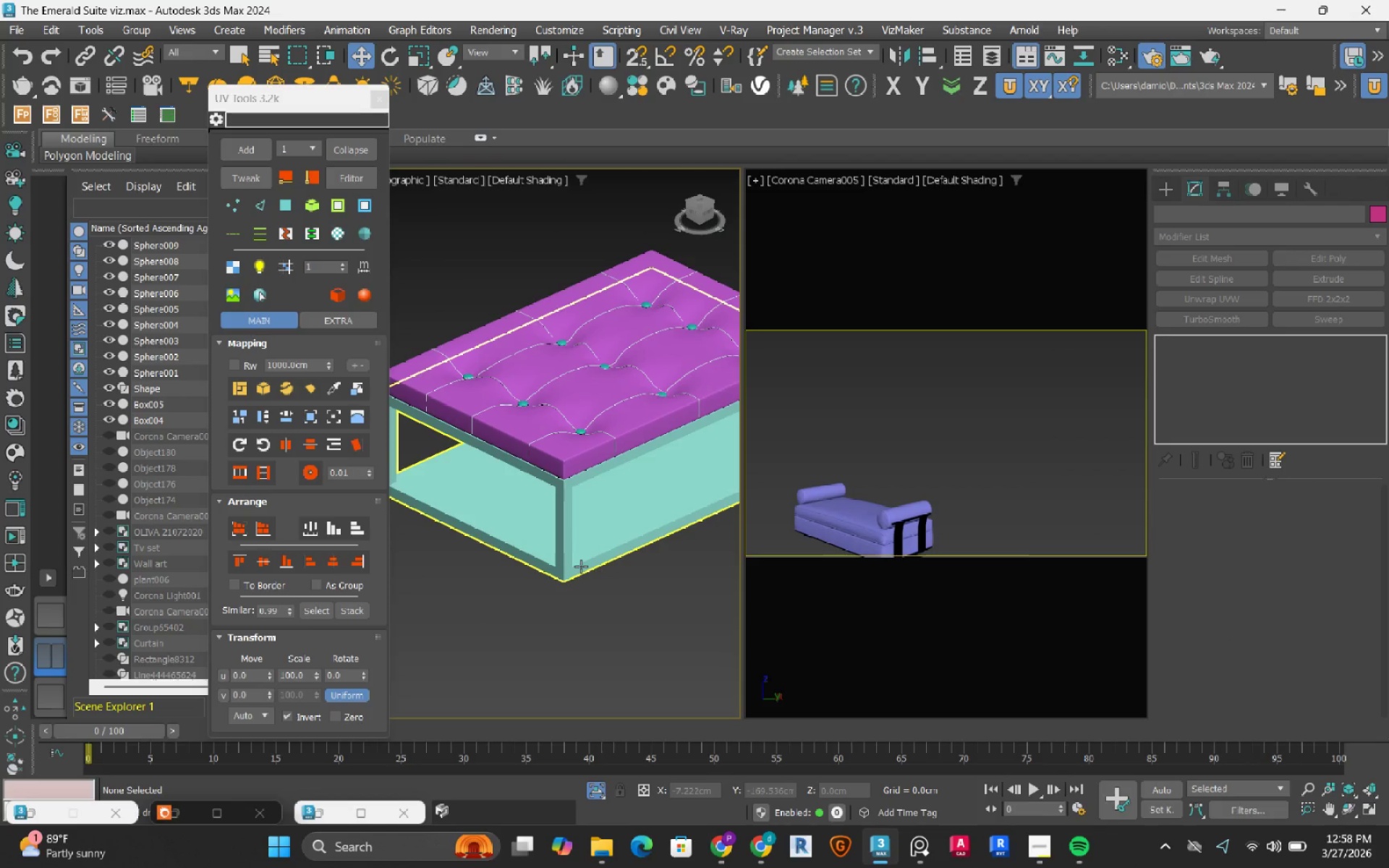 
left_click([581, 566])
 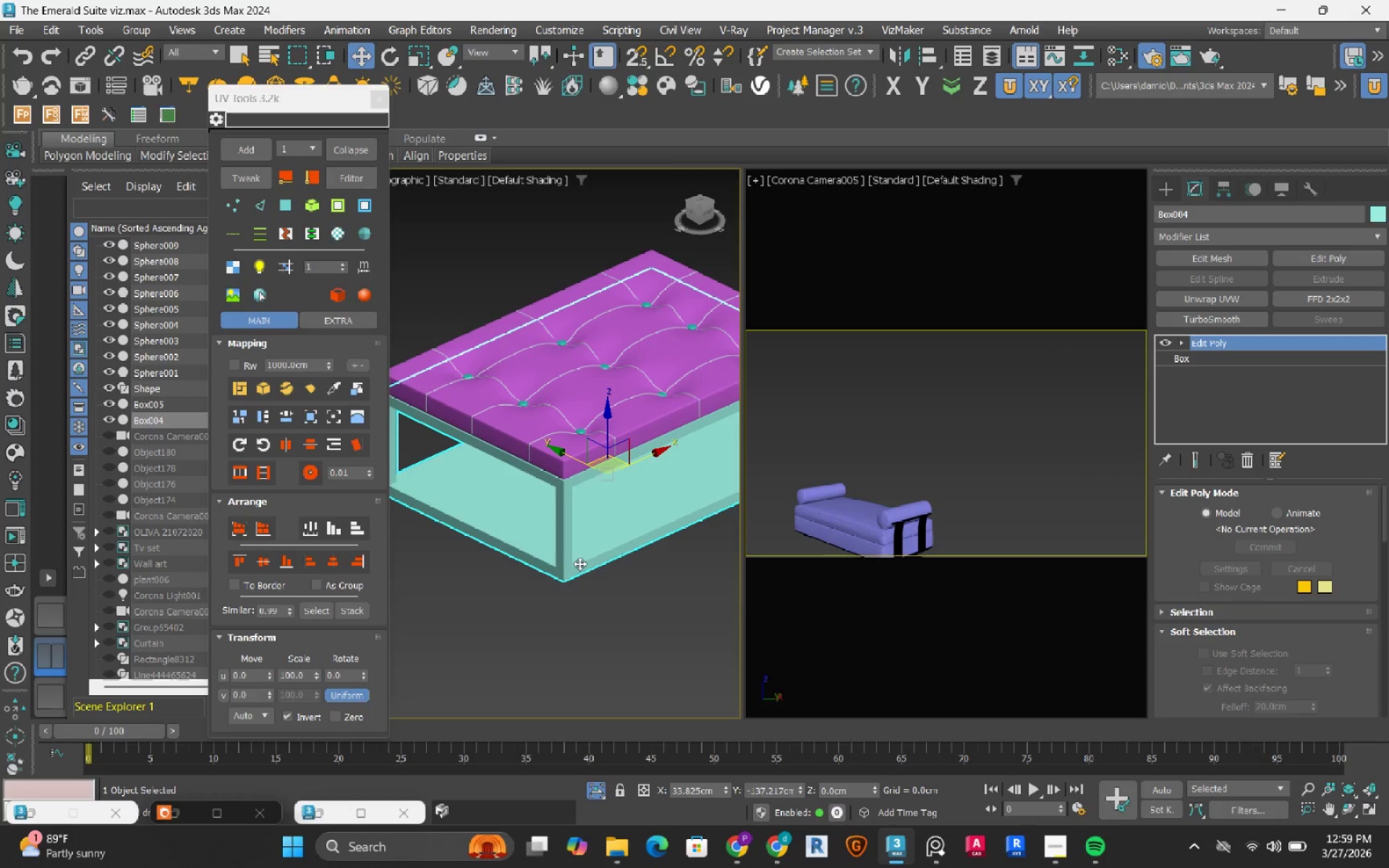 
hold_key(key=AltLeft, duration=0.66)
 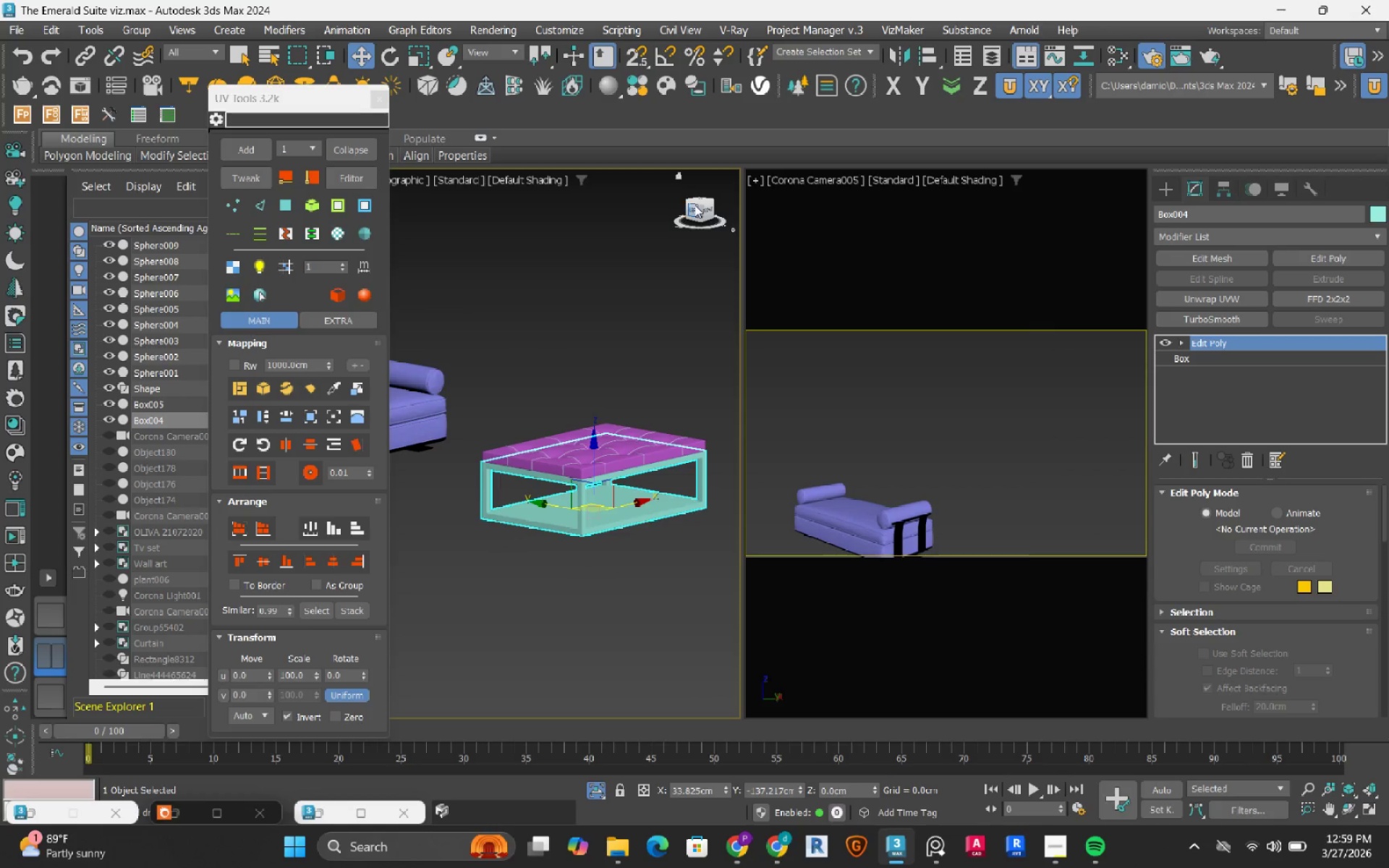 
scroll: coordinate [580, 545], scroll_direction: down, amount: 2.0
 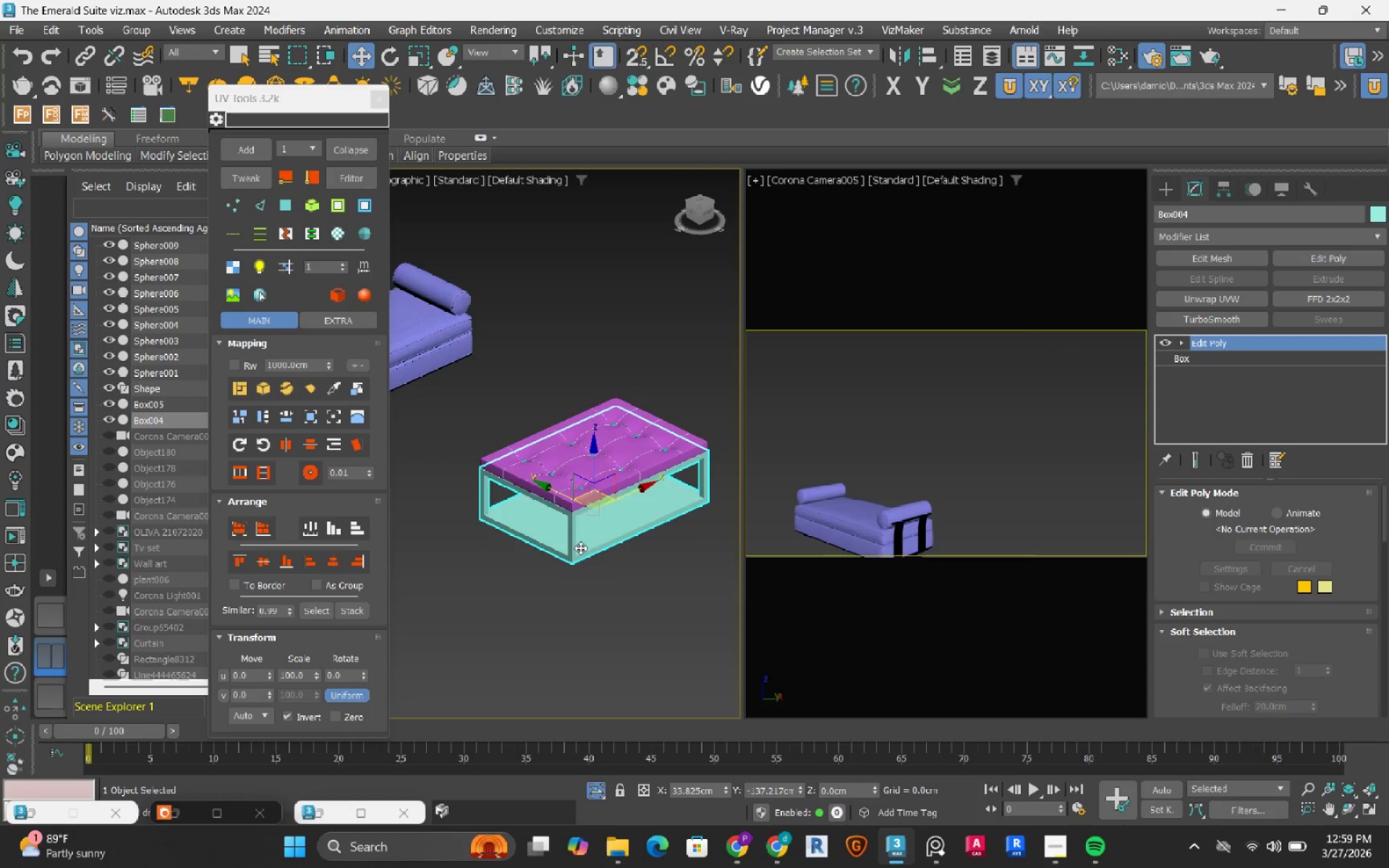 
left_click([694, 205])
 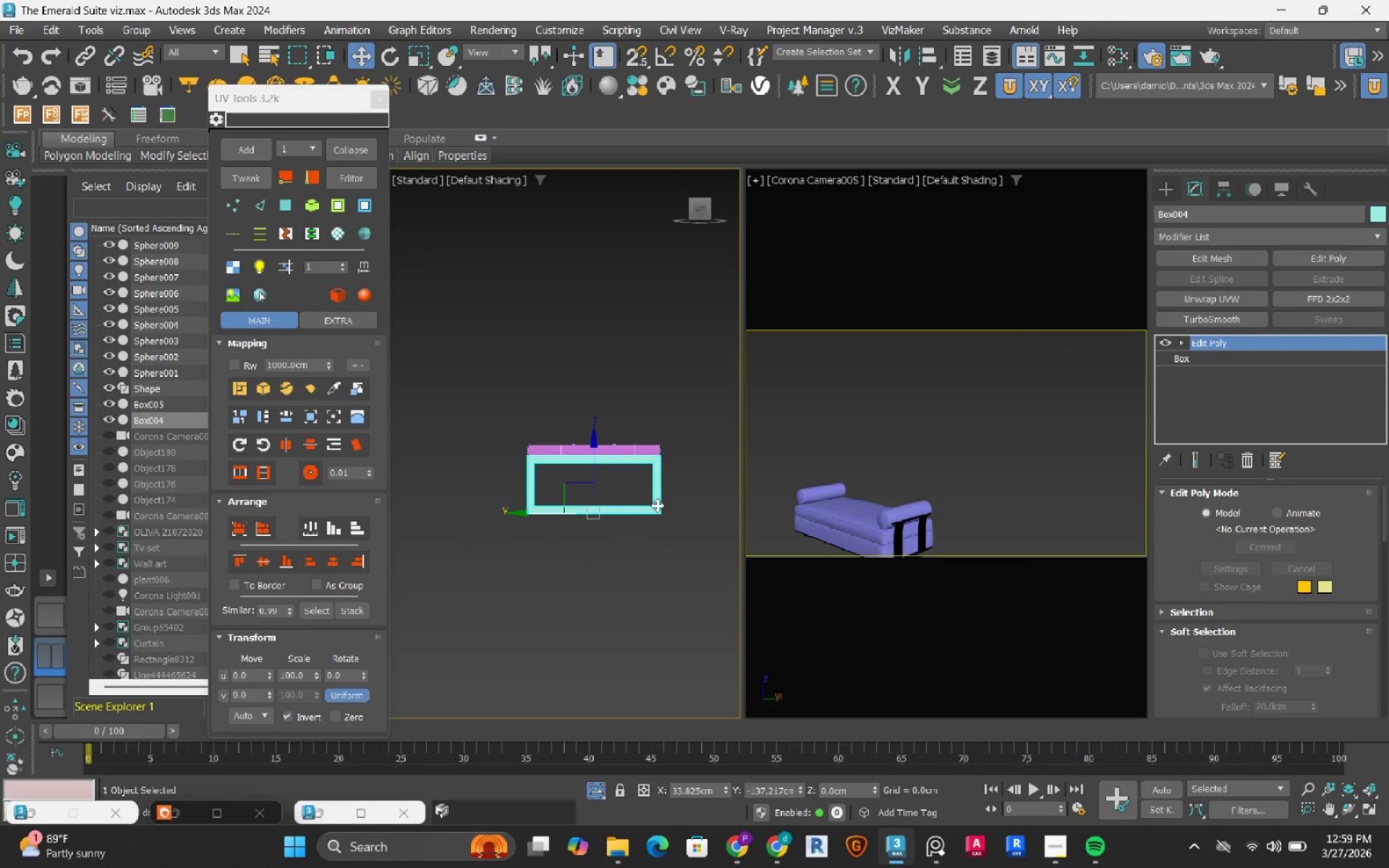 
scroll: coordinate [660, 509], scroll_direction: up, amount: 6.0
 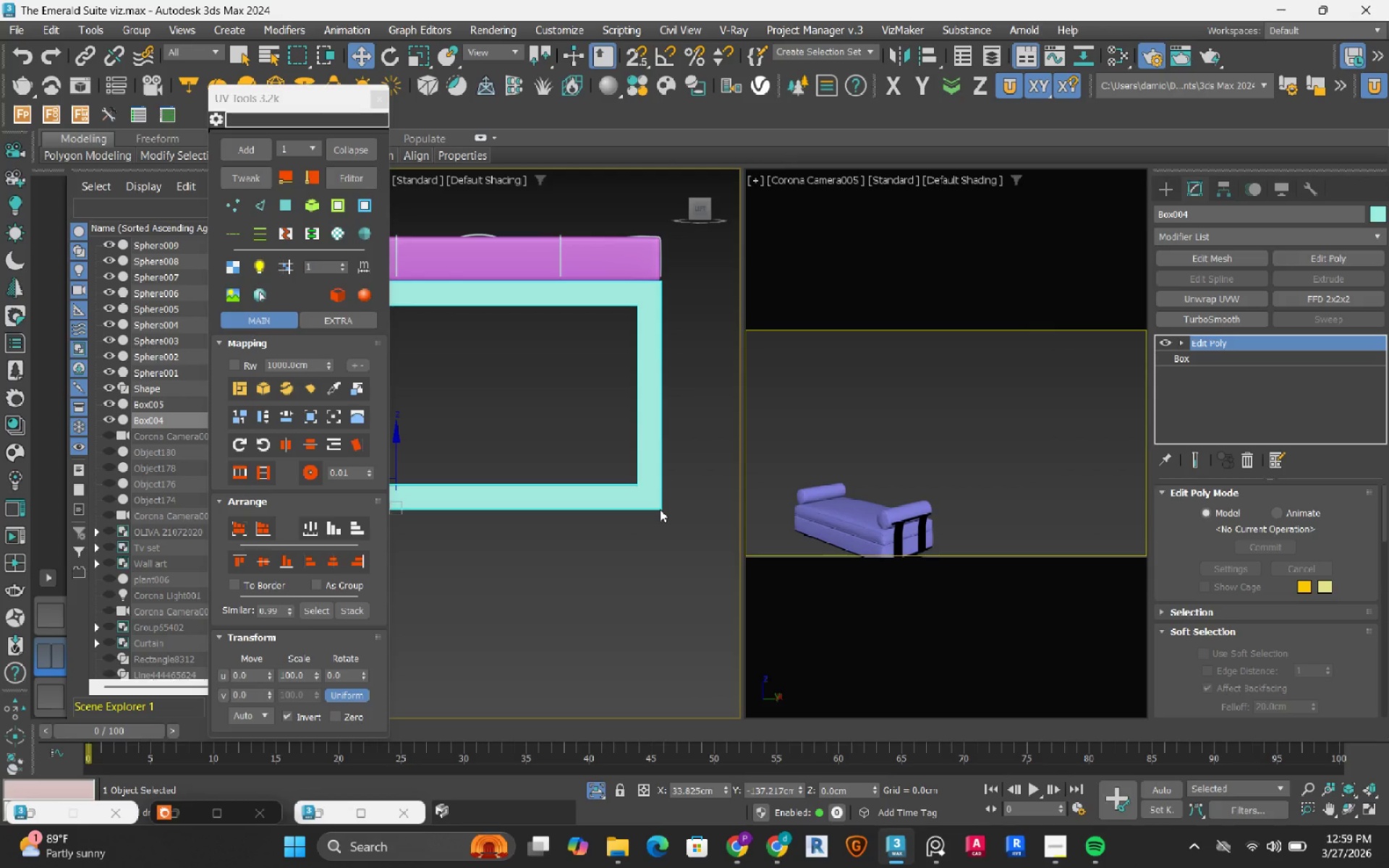 
wait(56.43)
 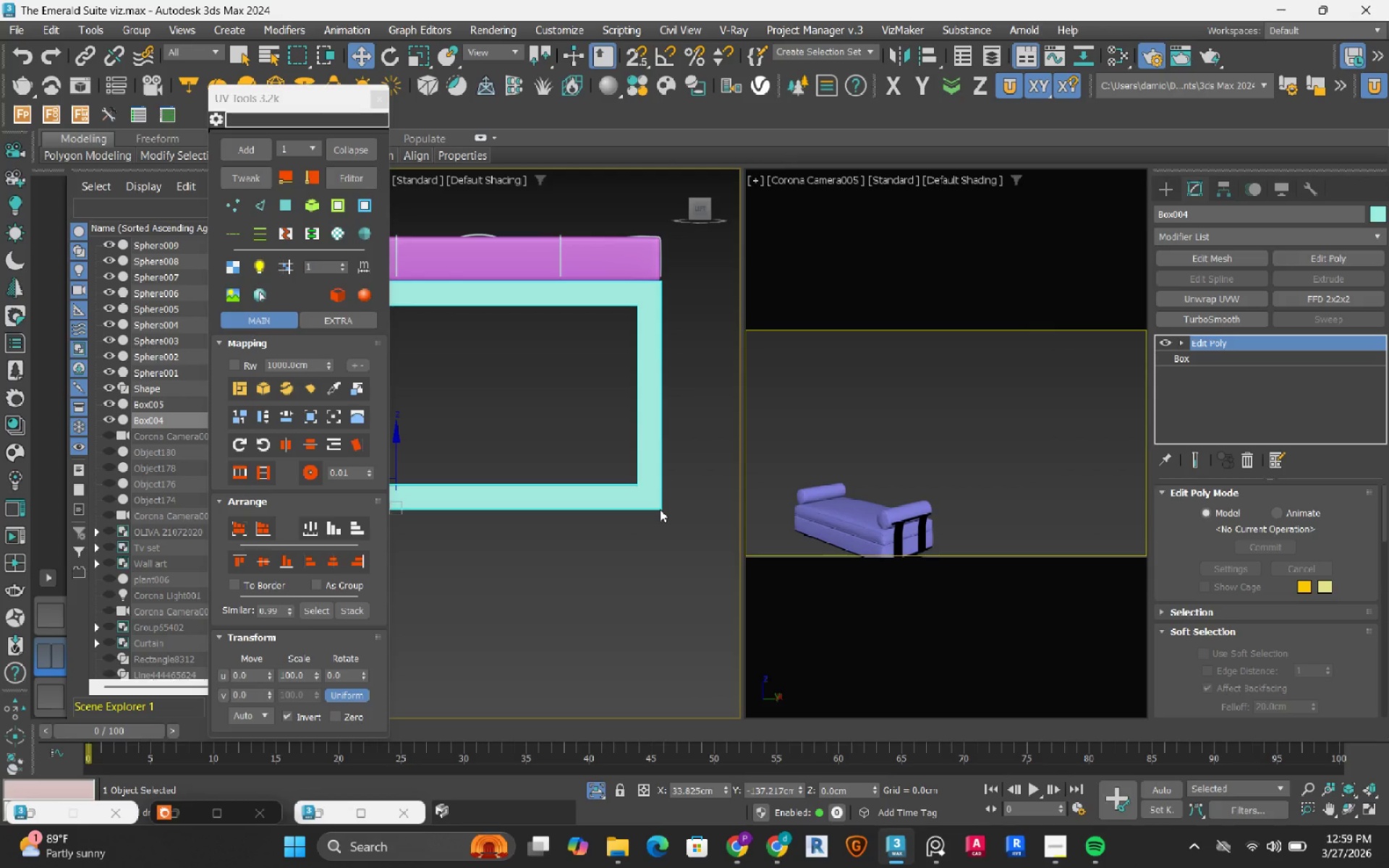 
scroll: coordinate [650, 499], scroll_direction: up, amount: 3.0
 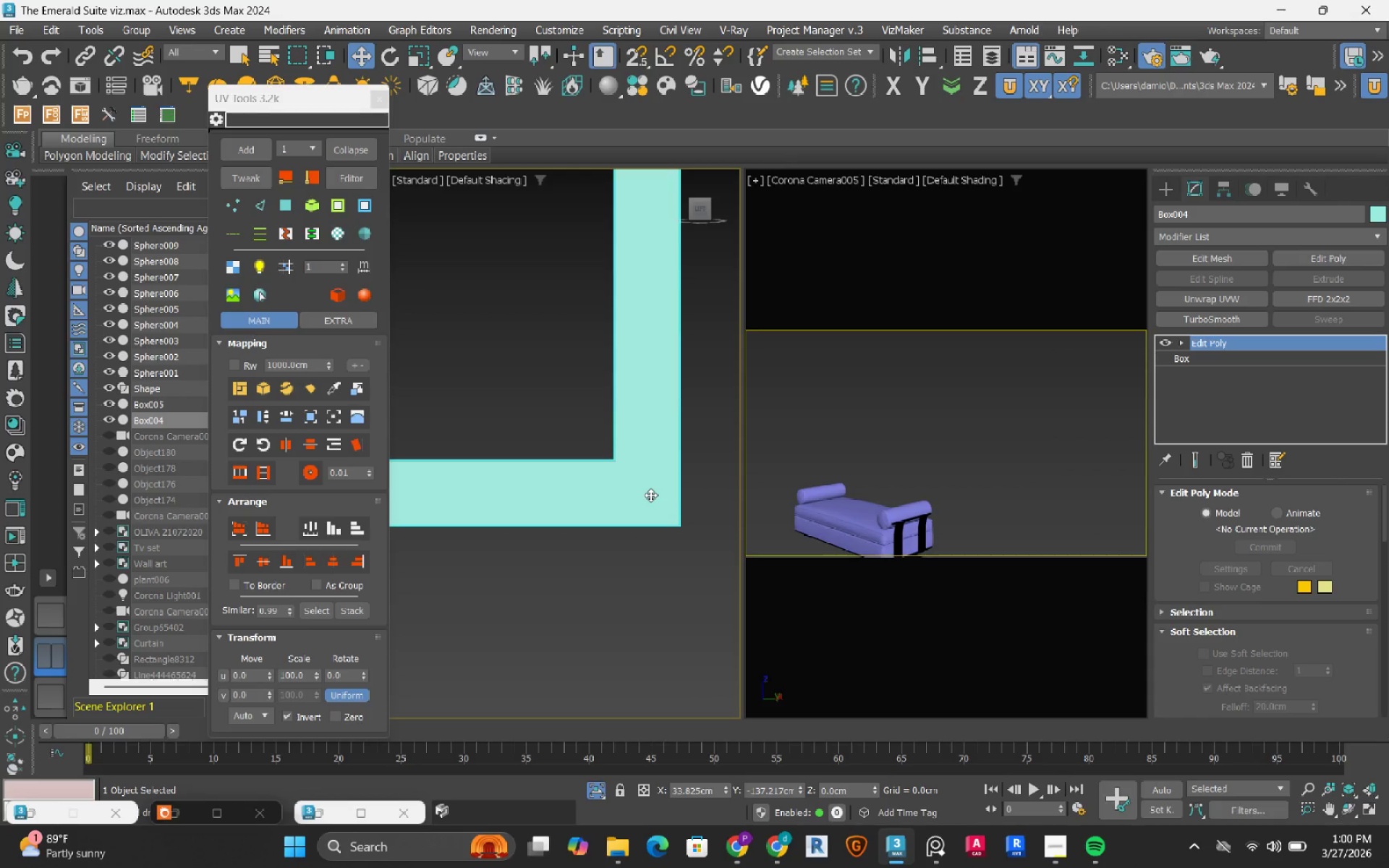 
left_click([635, 576])
 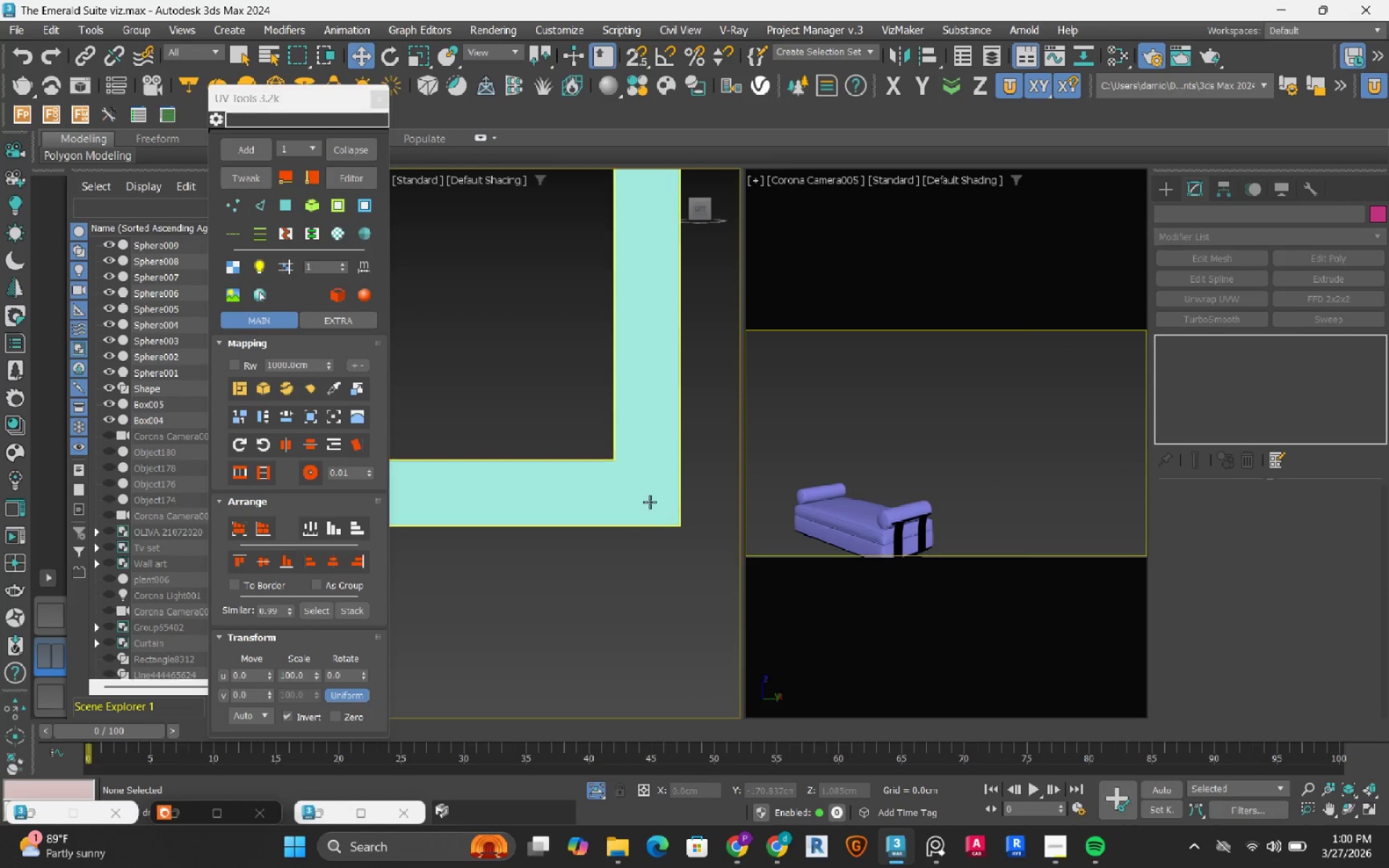 
left_click([650, 502])
 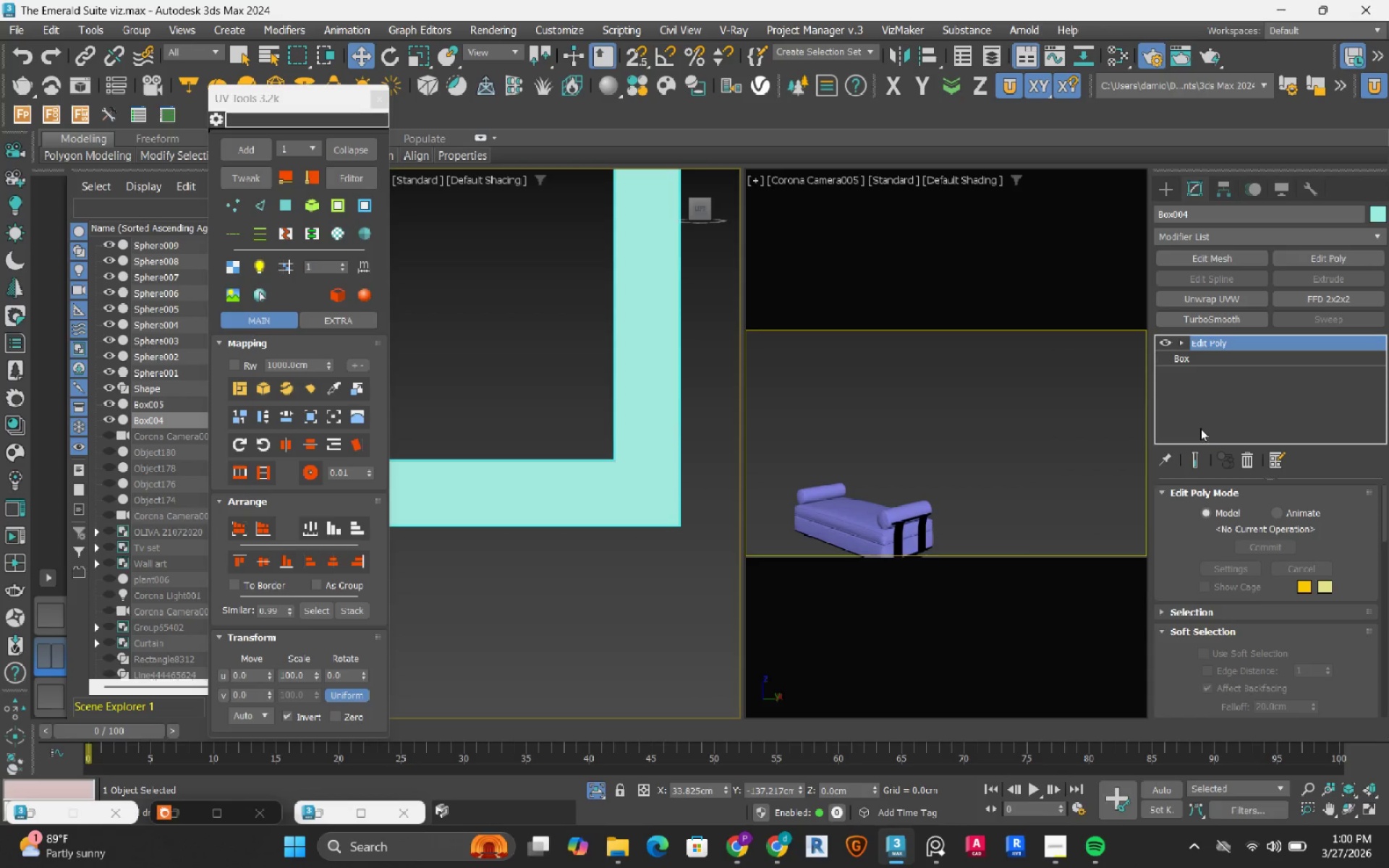 
left_click([1181, 340])
 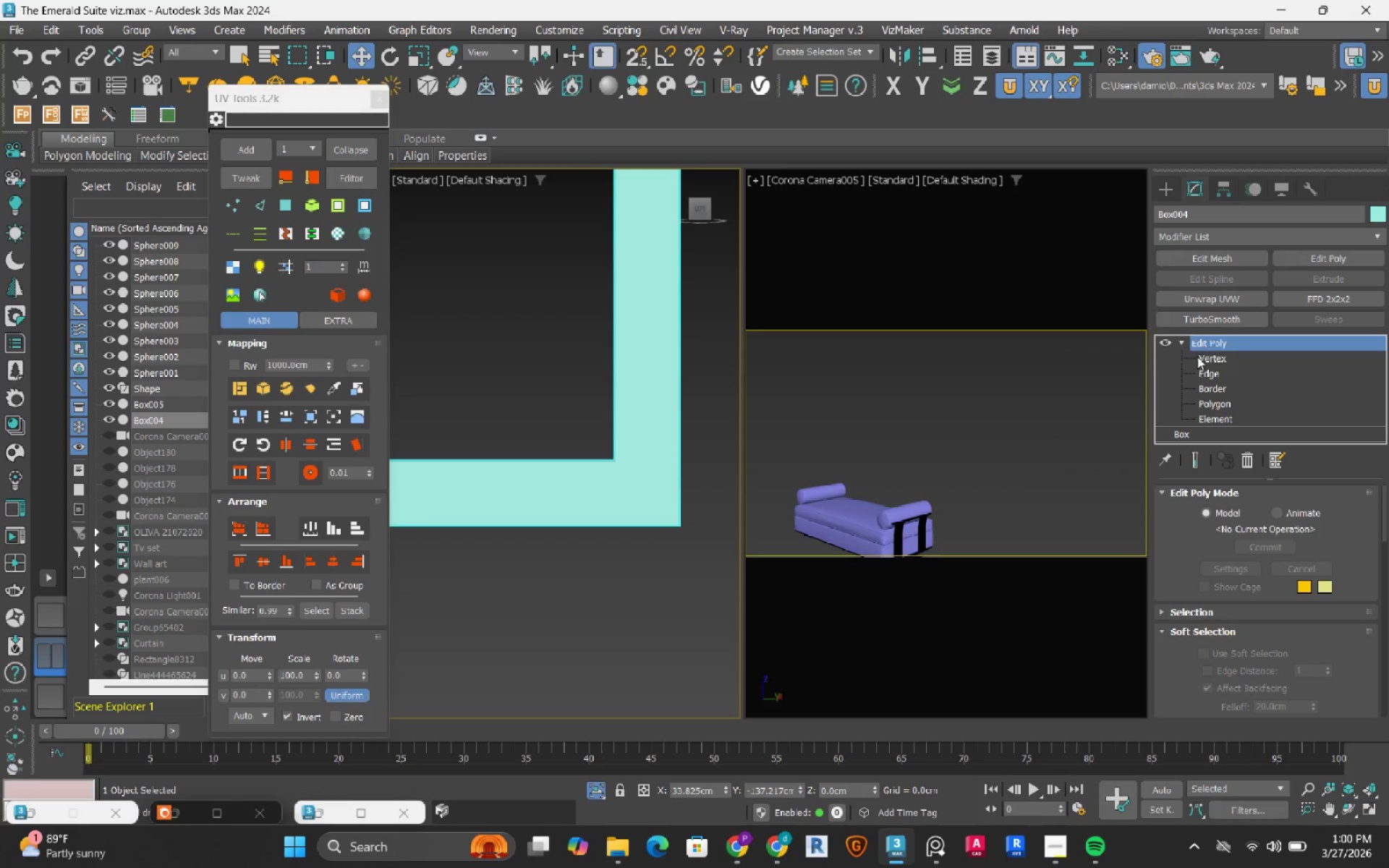 
left_click_drag(start_coordinate=[1200, 357], to_coordinate=[1205, 360])
 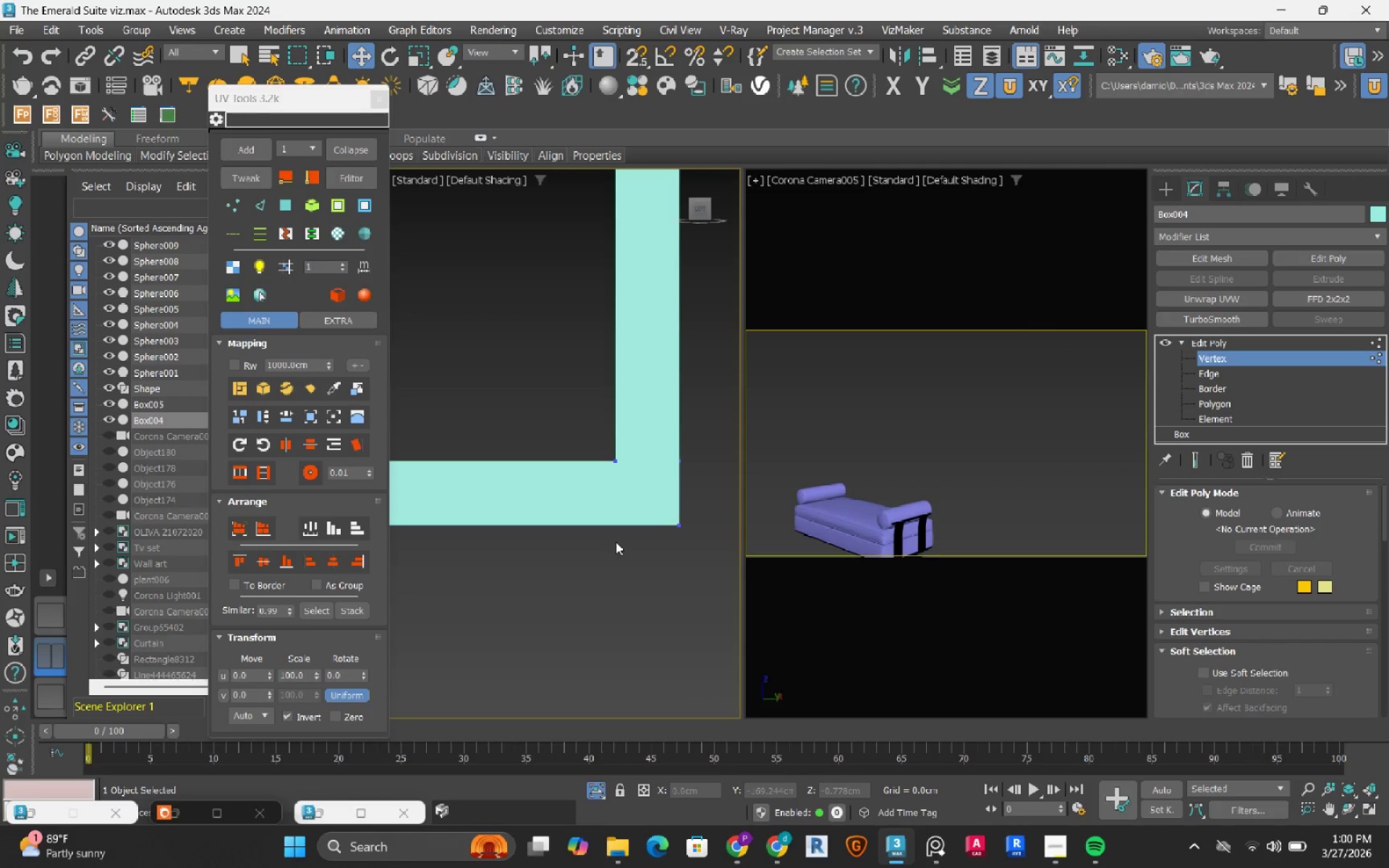 
wait(5.22)
 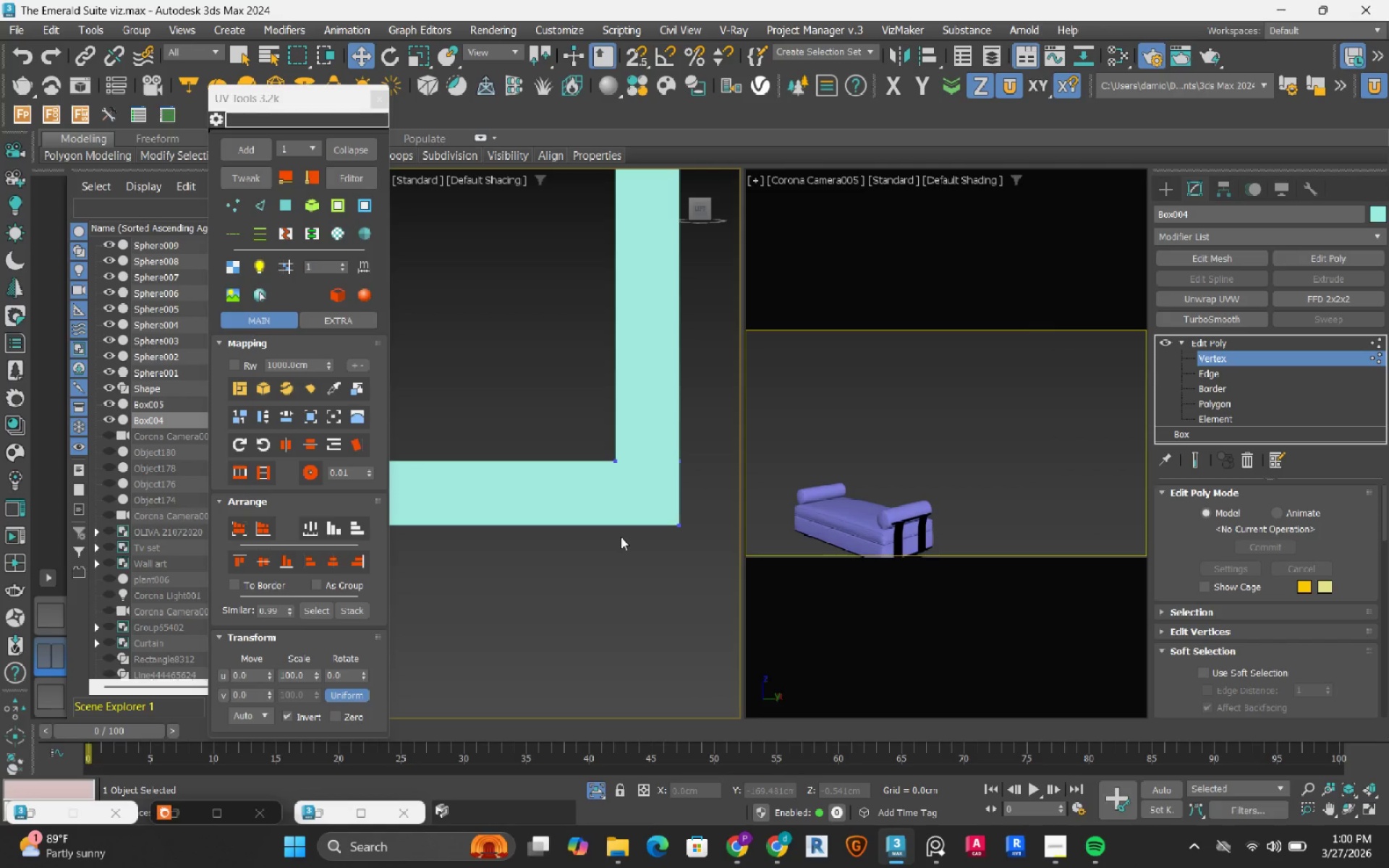 
left_click_drag(start_coordinate=[577, 423], to_coordinate=[535, 598])
 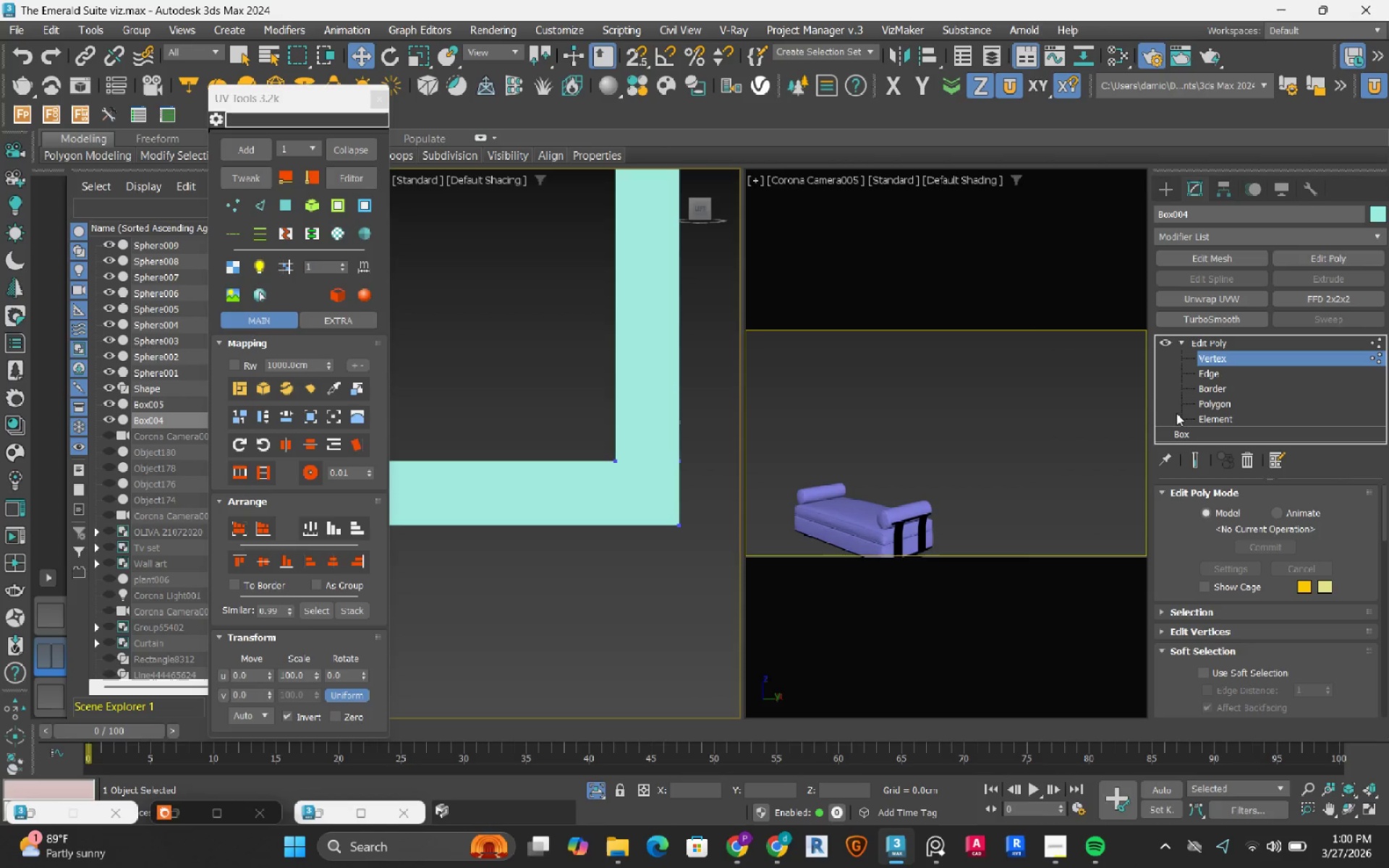 
left_click([1206, 375])
 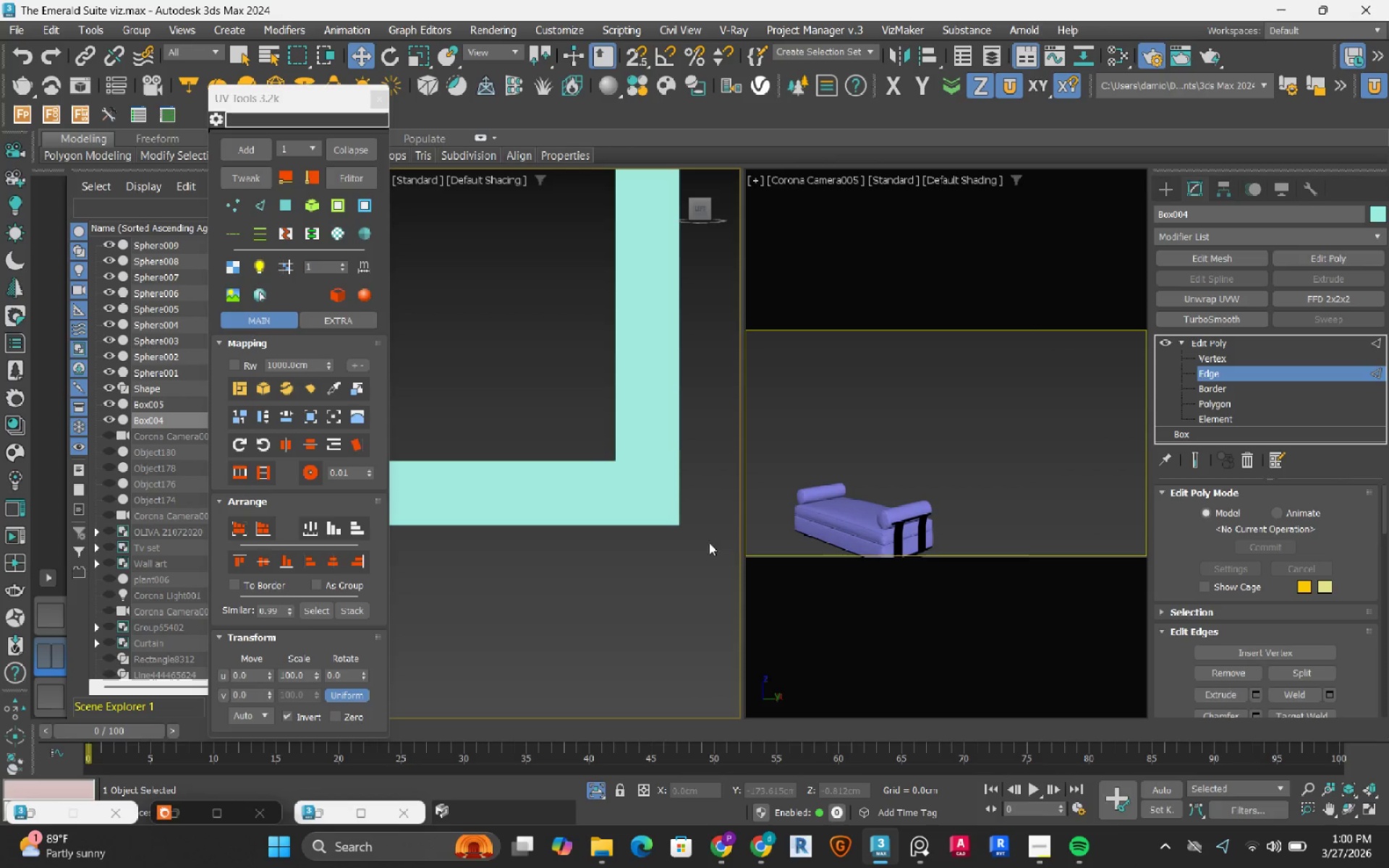 
left_click_drag(start_coordinate=[564, 427], to_coordinate=[533, 572])
 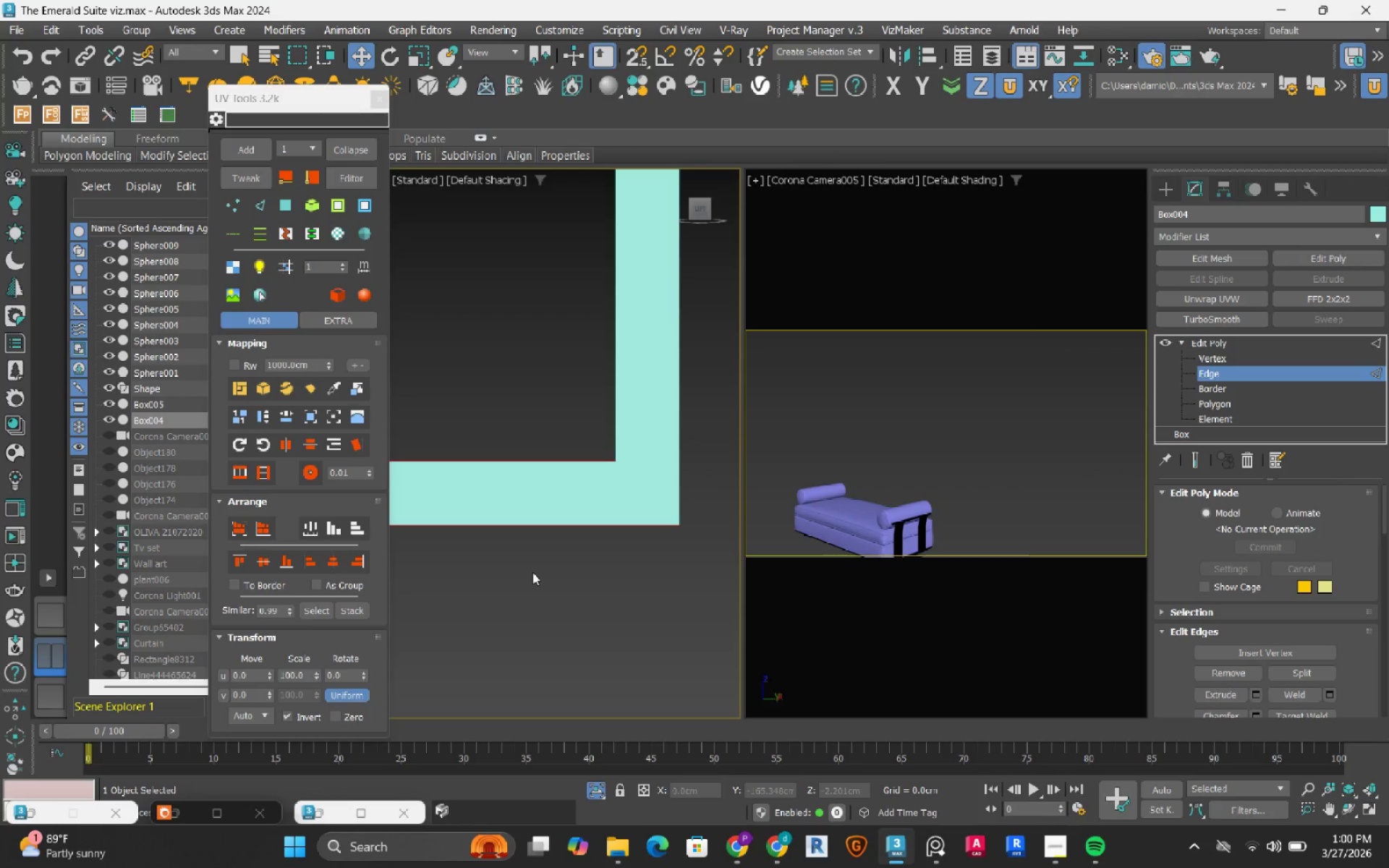 
wait(18.03)
 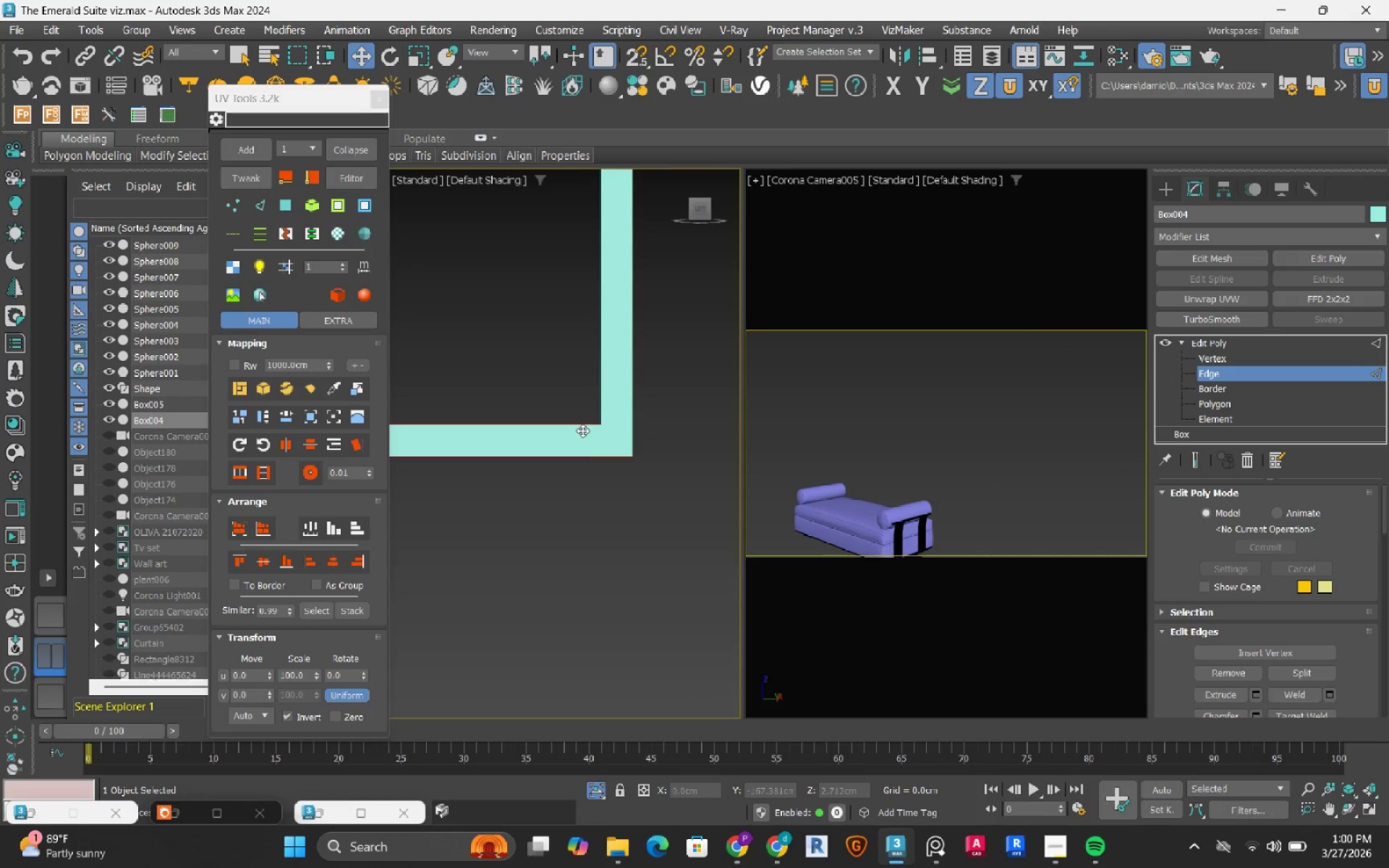 
hold_key(key=AltLeft, duration=0.56)
 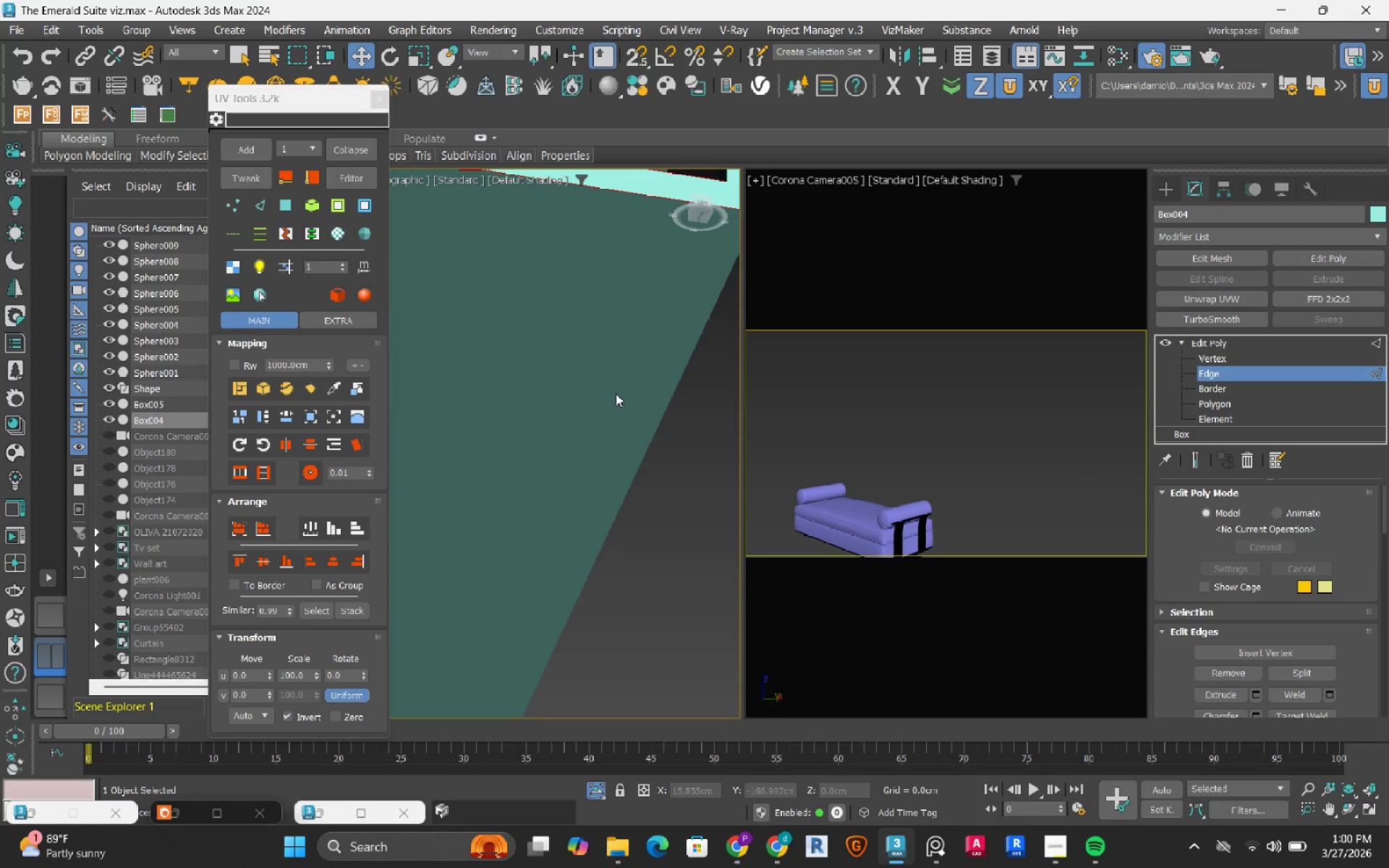 
scroll: coordinate [616, 393], scroll_direction: down, amount: 5.0
 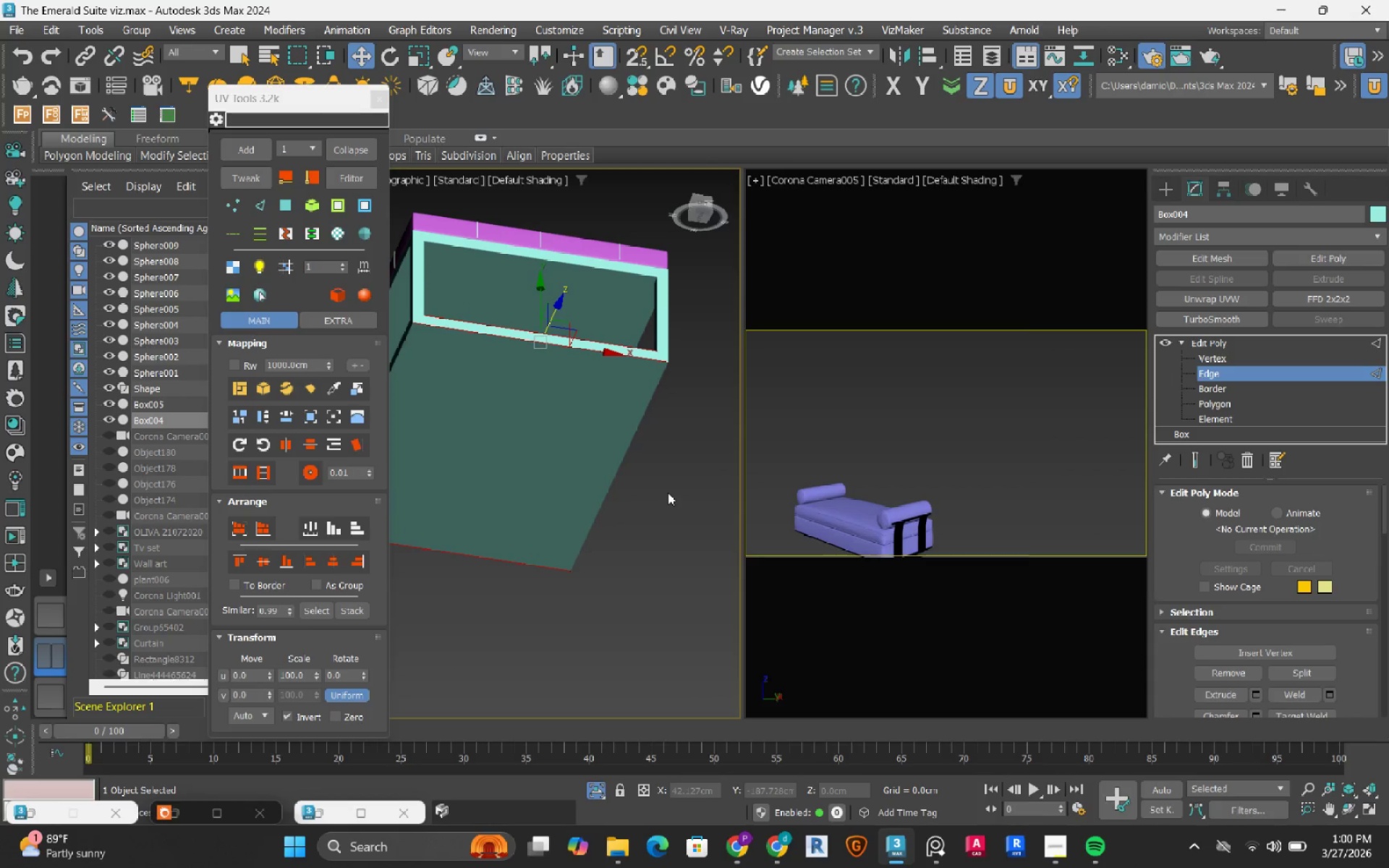 
hold_key(key=AltLeft, duration=1.5)
 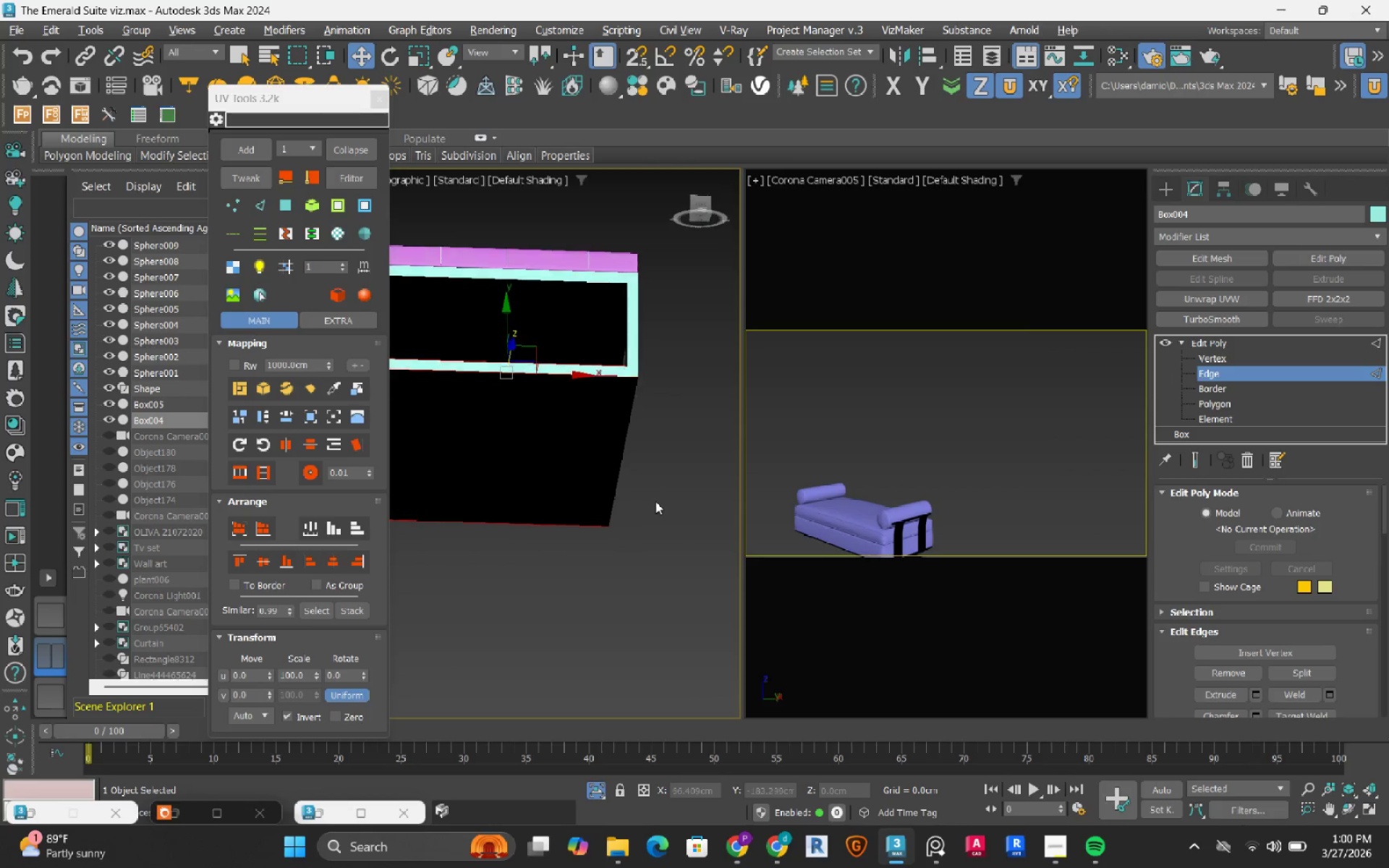 
hold_key(key=AltLeft, duration=0.83)
 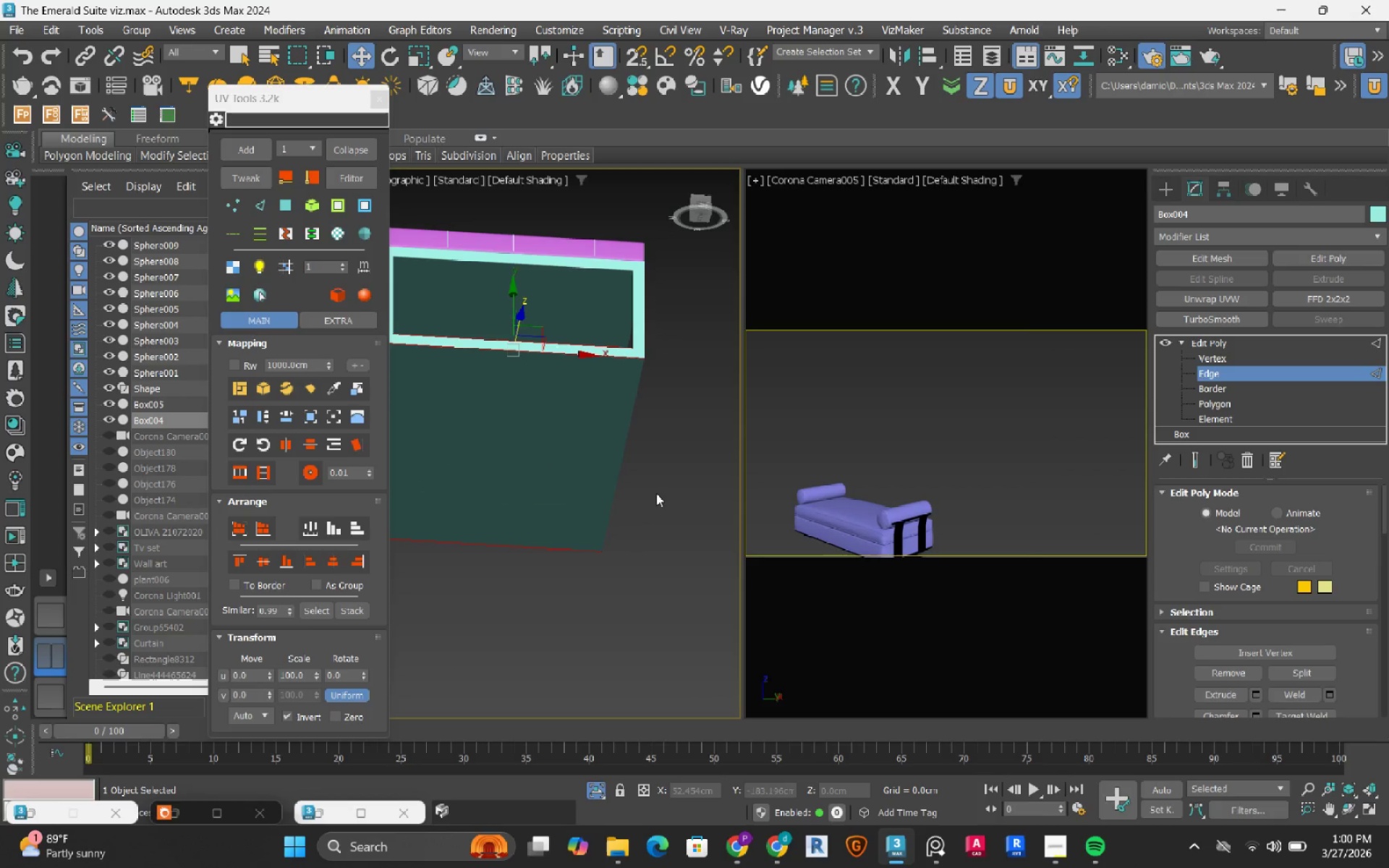 
right_click([658, 522])
 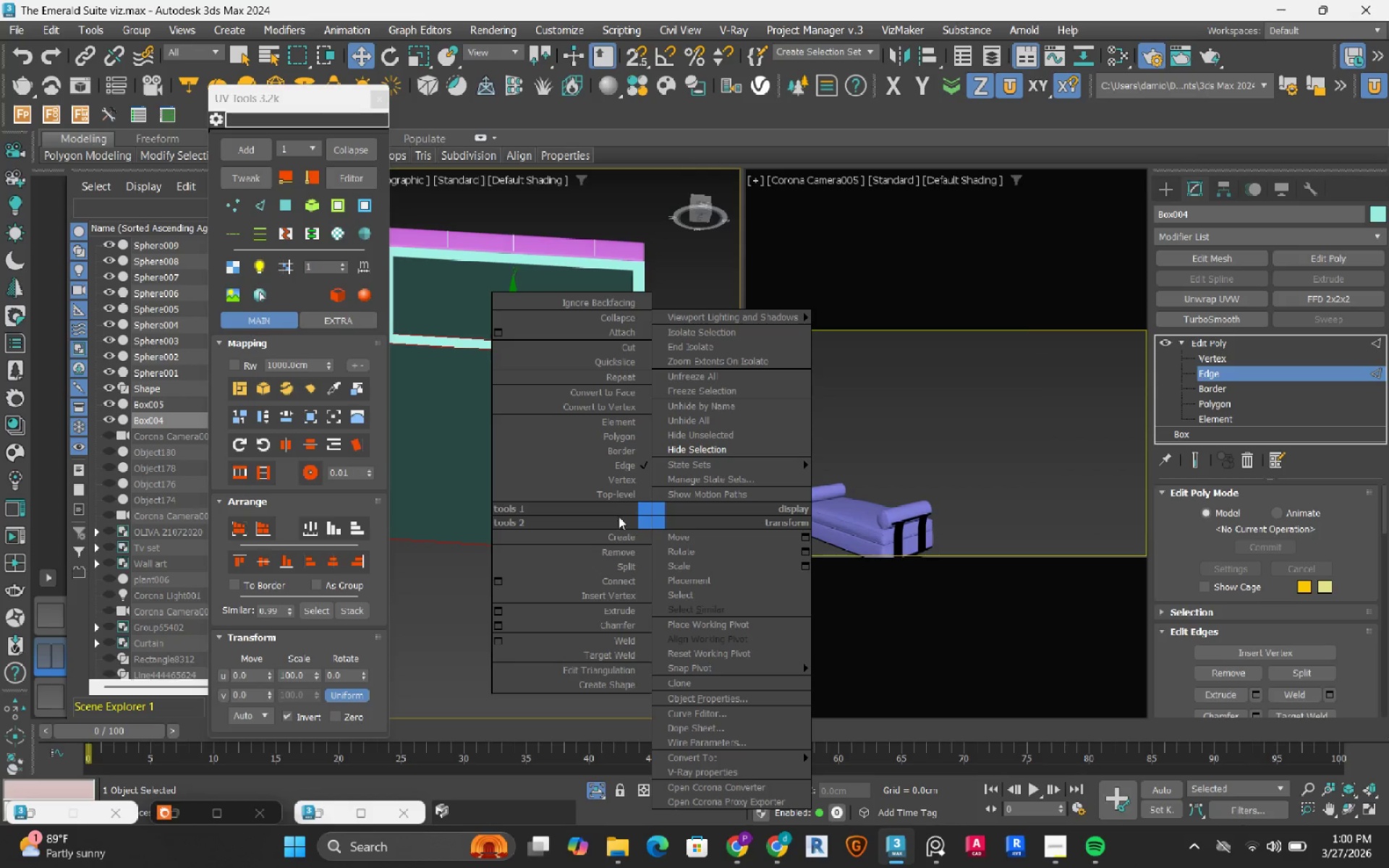 
mouse_move([566, 537])
 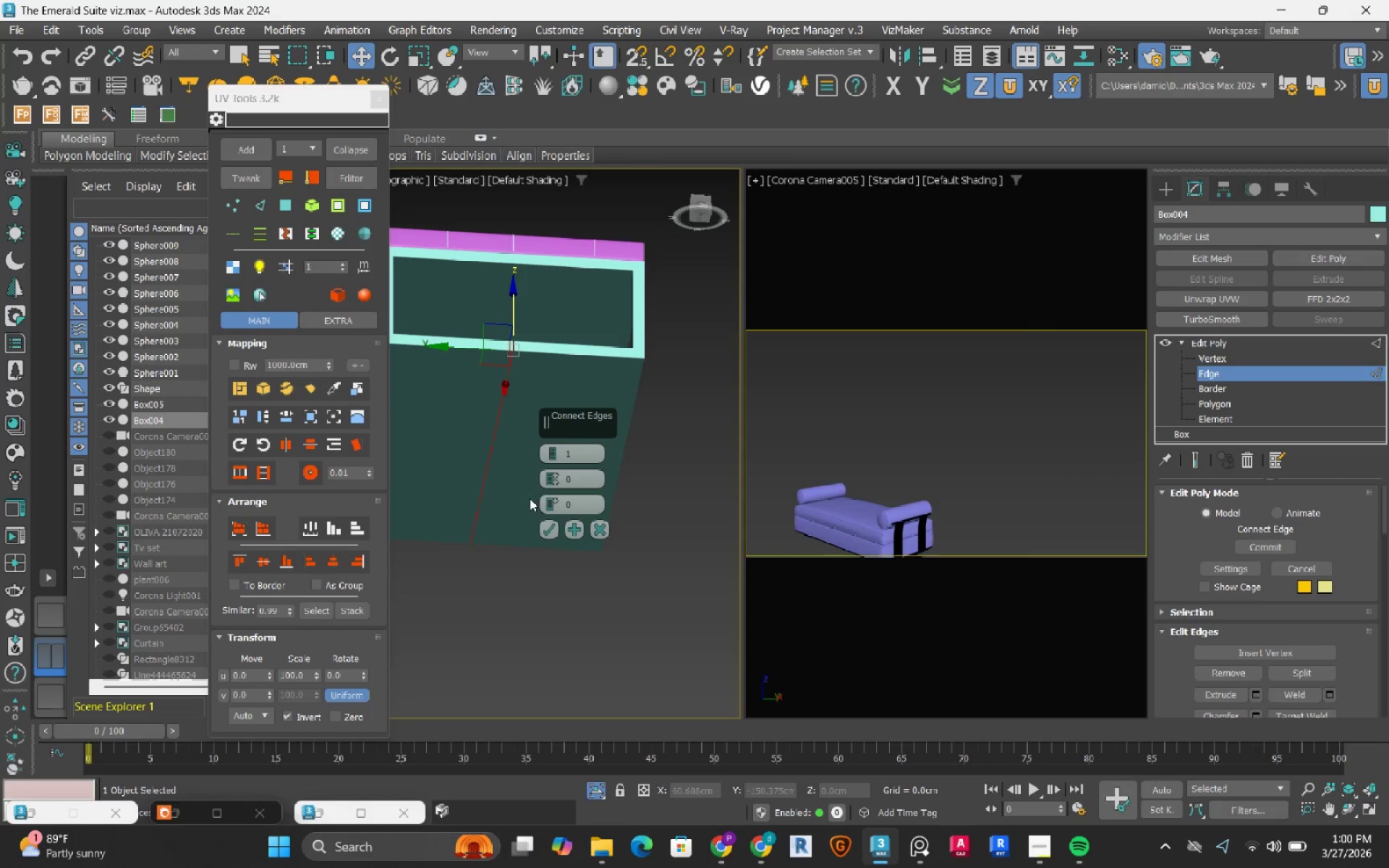 
left_click([551, 449])
 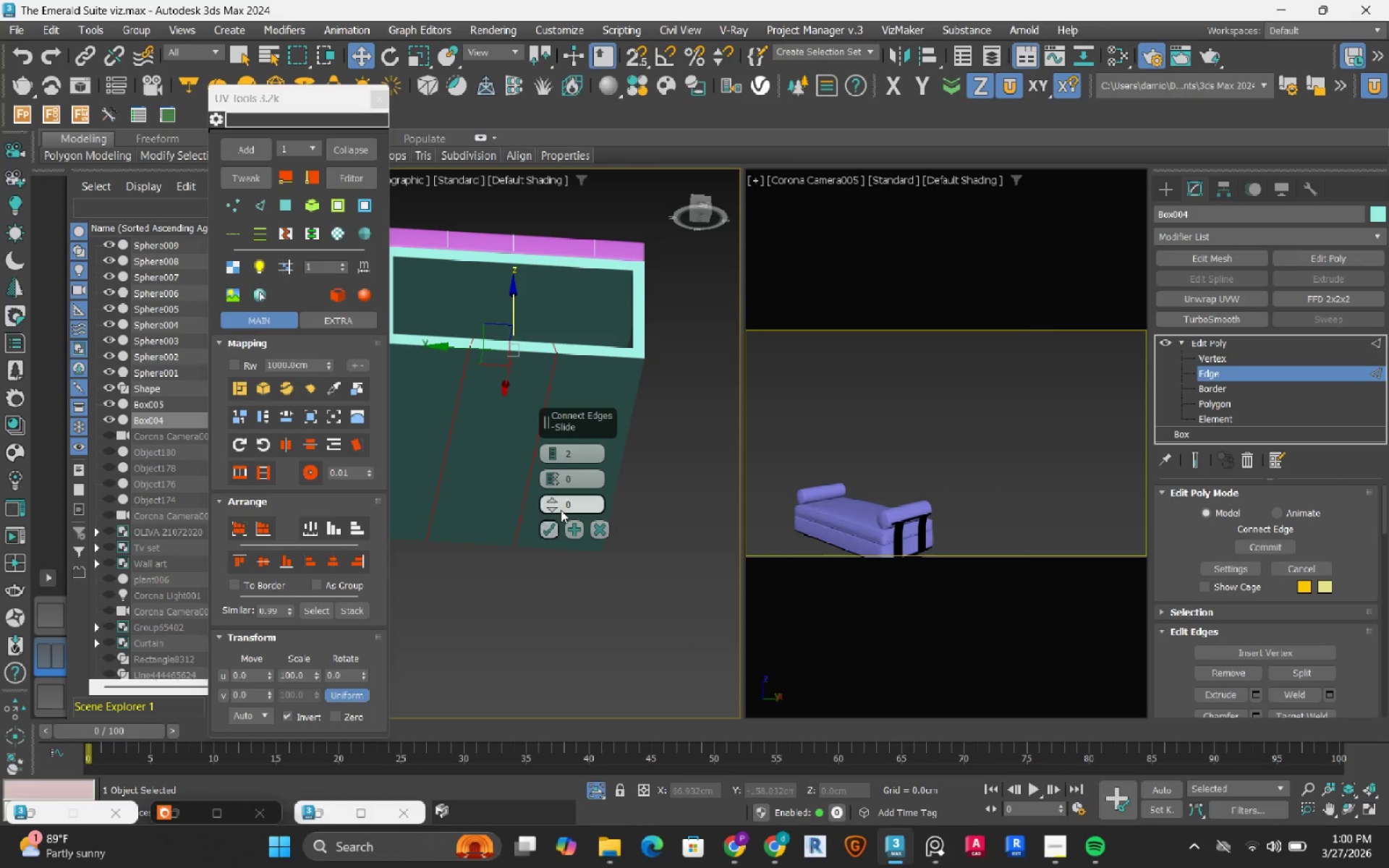 
left_click_drag(start_coordinate=[550, 507], to_coordinate=[556, 523])
 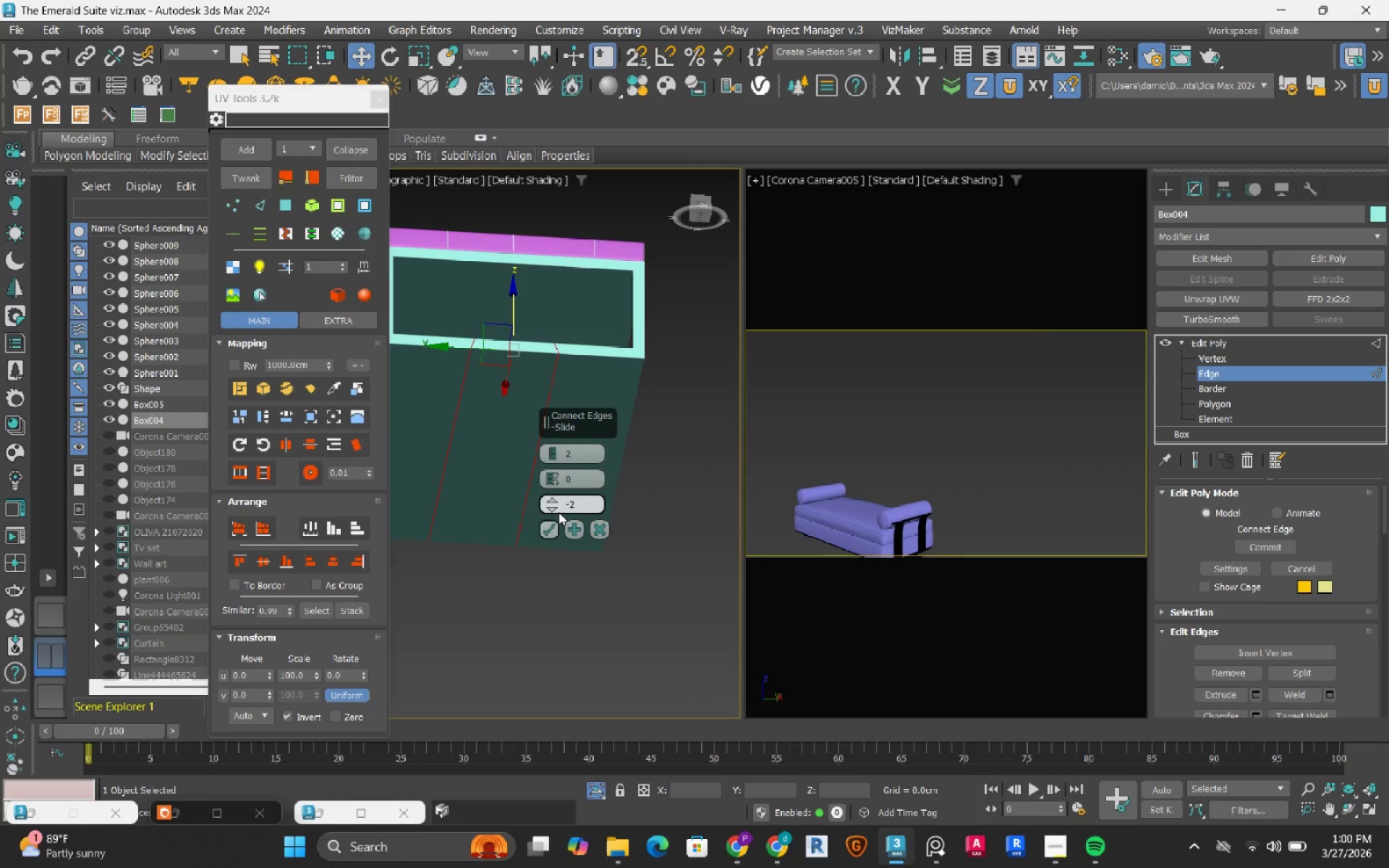 
right_click([558, 512])
 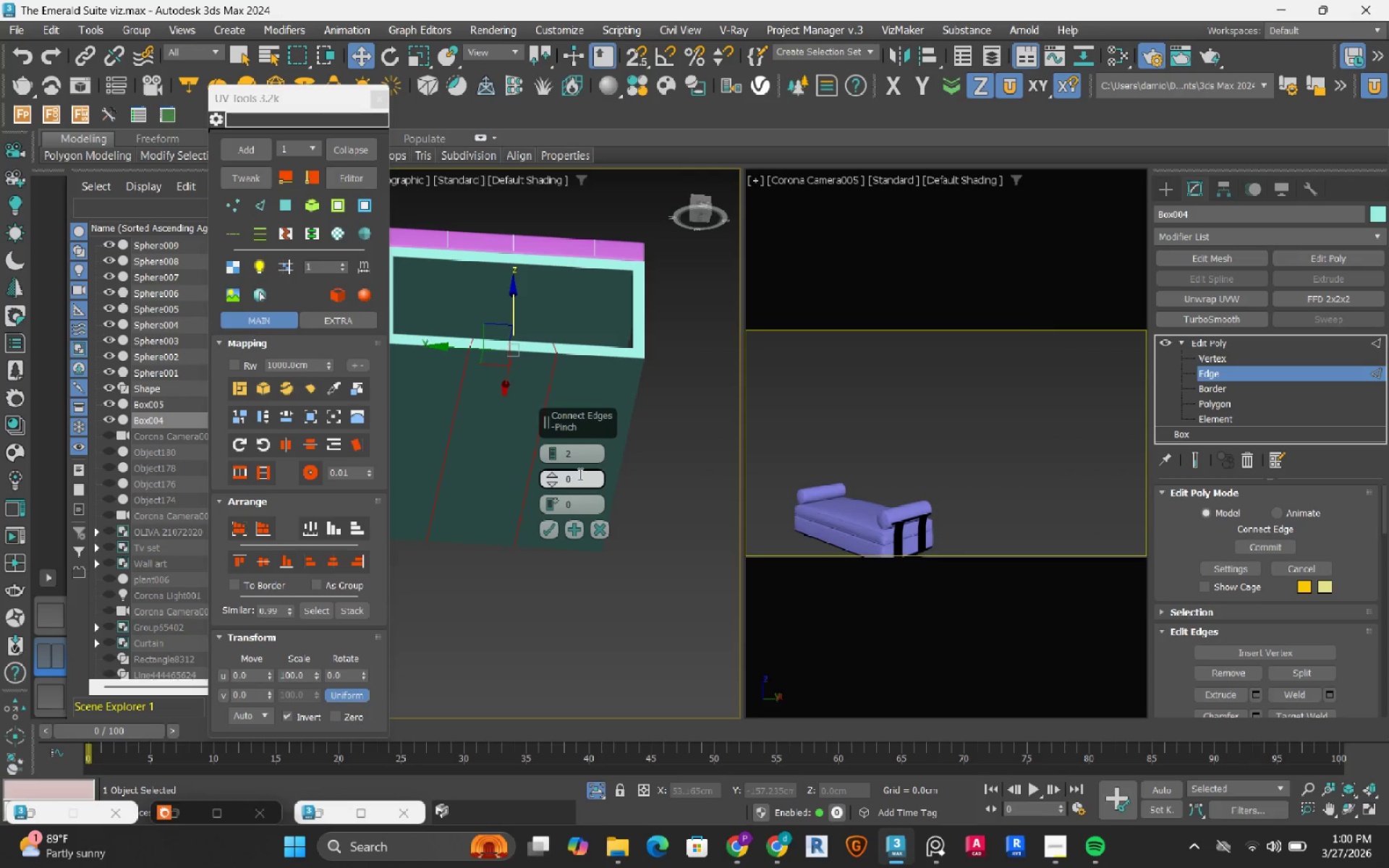 
double_click([579, 474])
 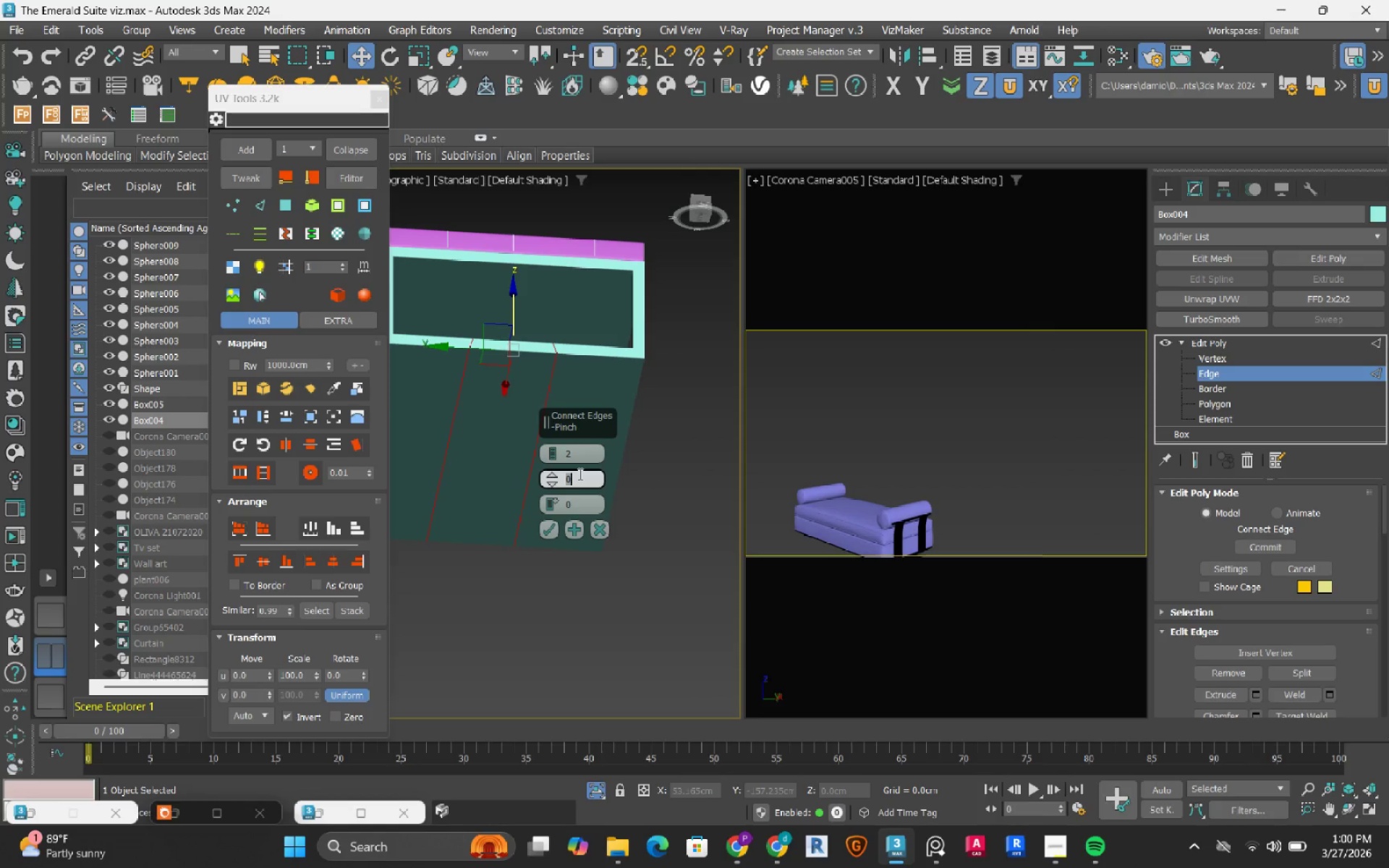 
key(Numpad9)
 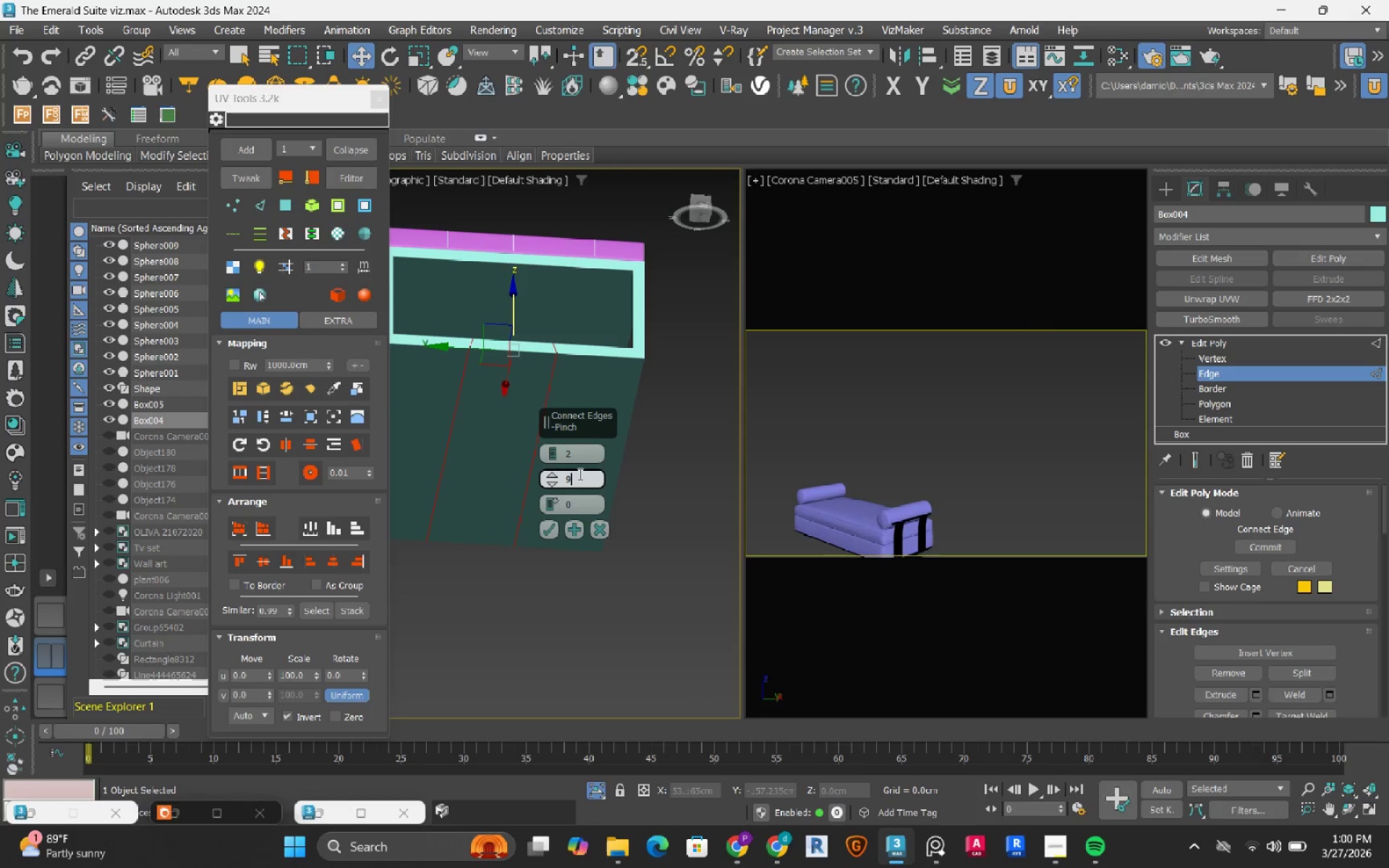 
key(Numpad0)
 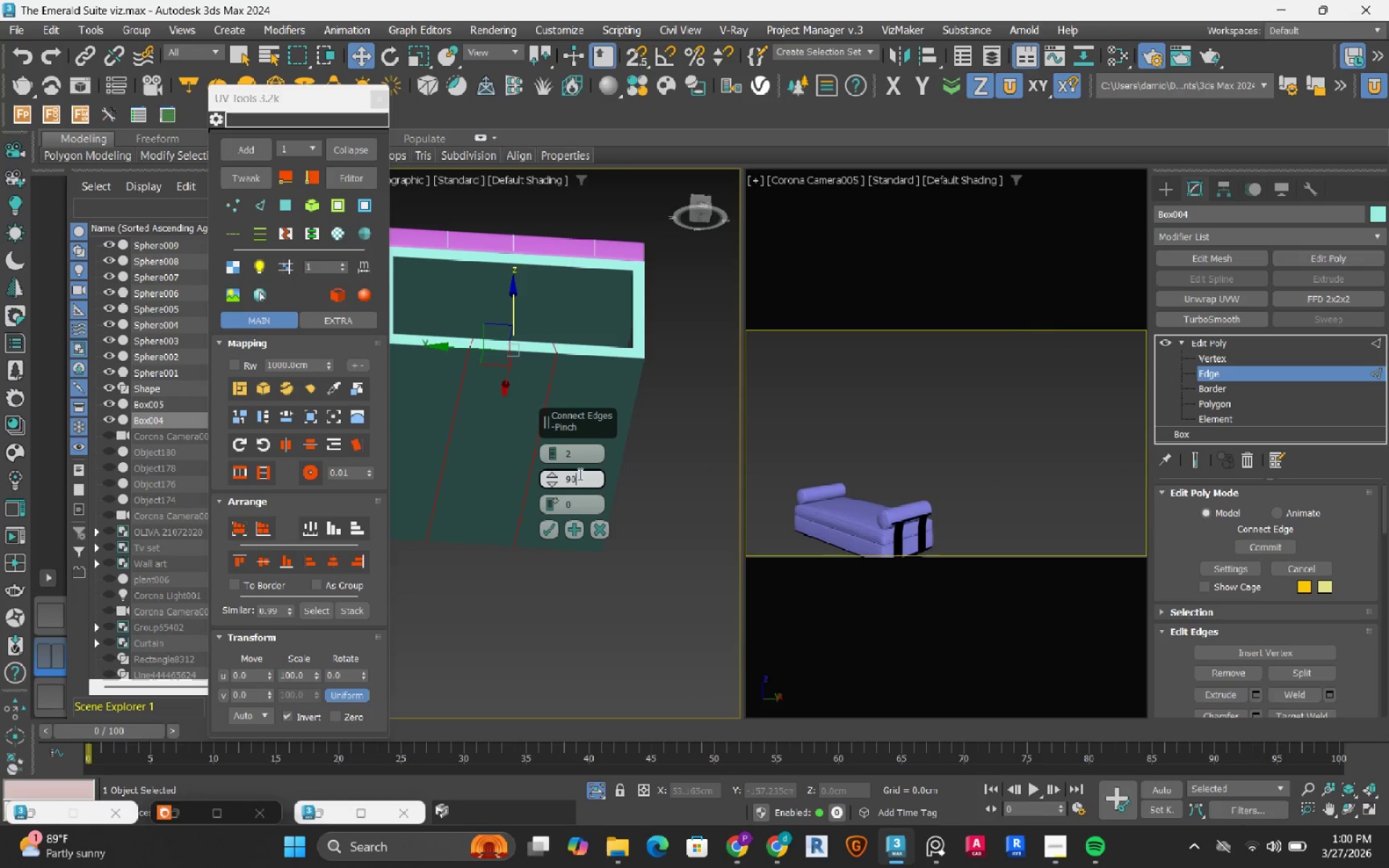 
key(NumpadEnter)
 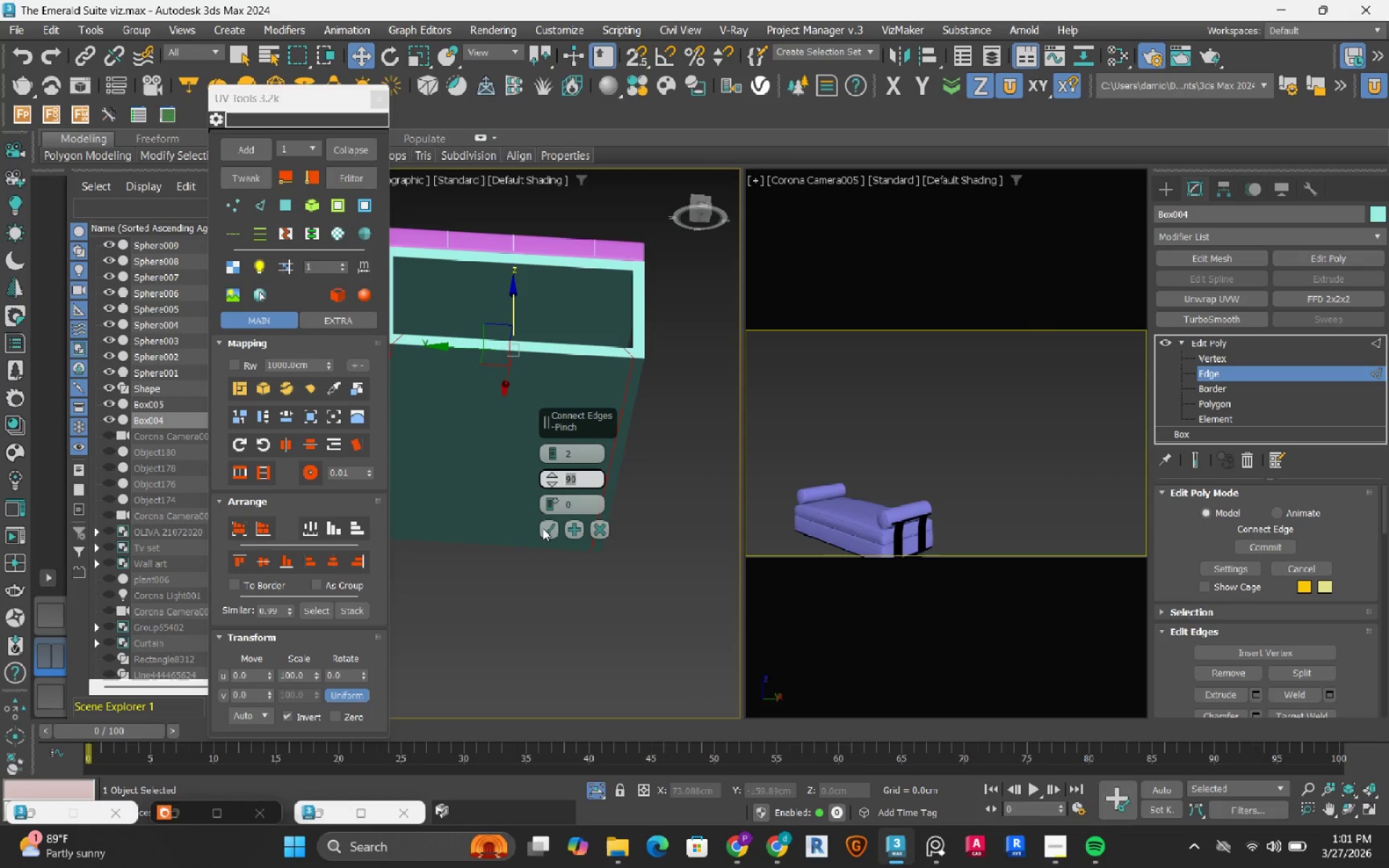 
wait(33.44)
 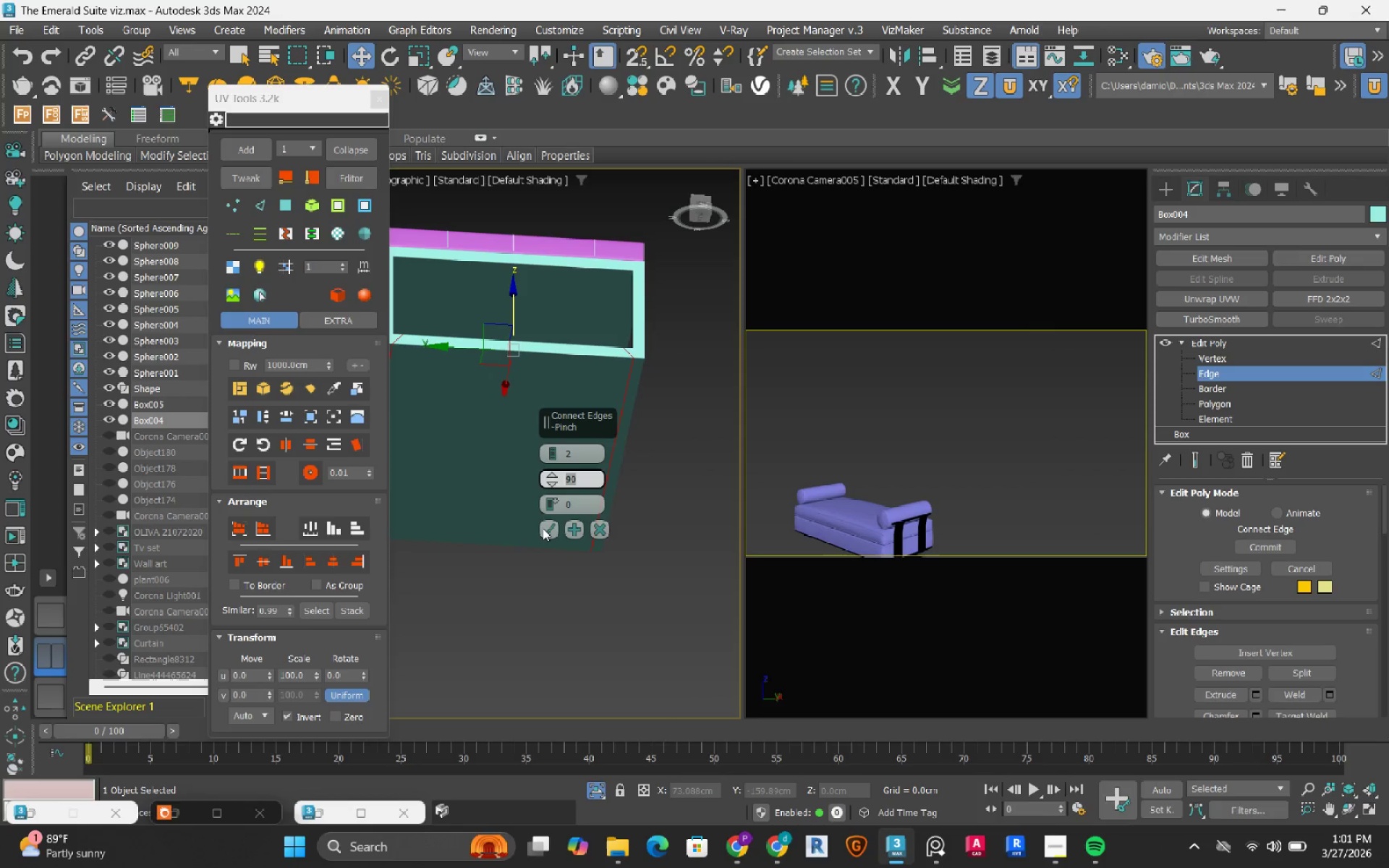 
hold_key(key=AltLeft, duration=0.55)
 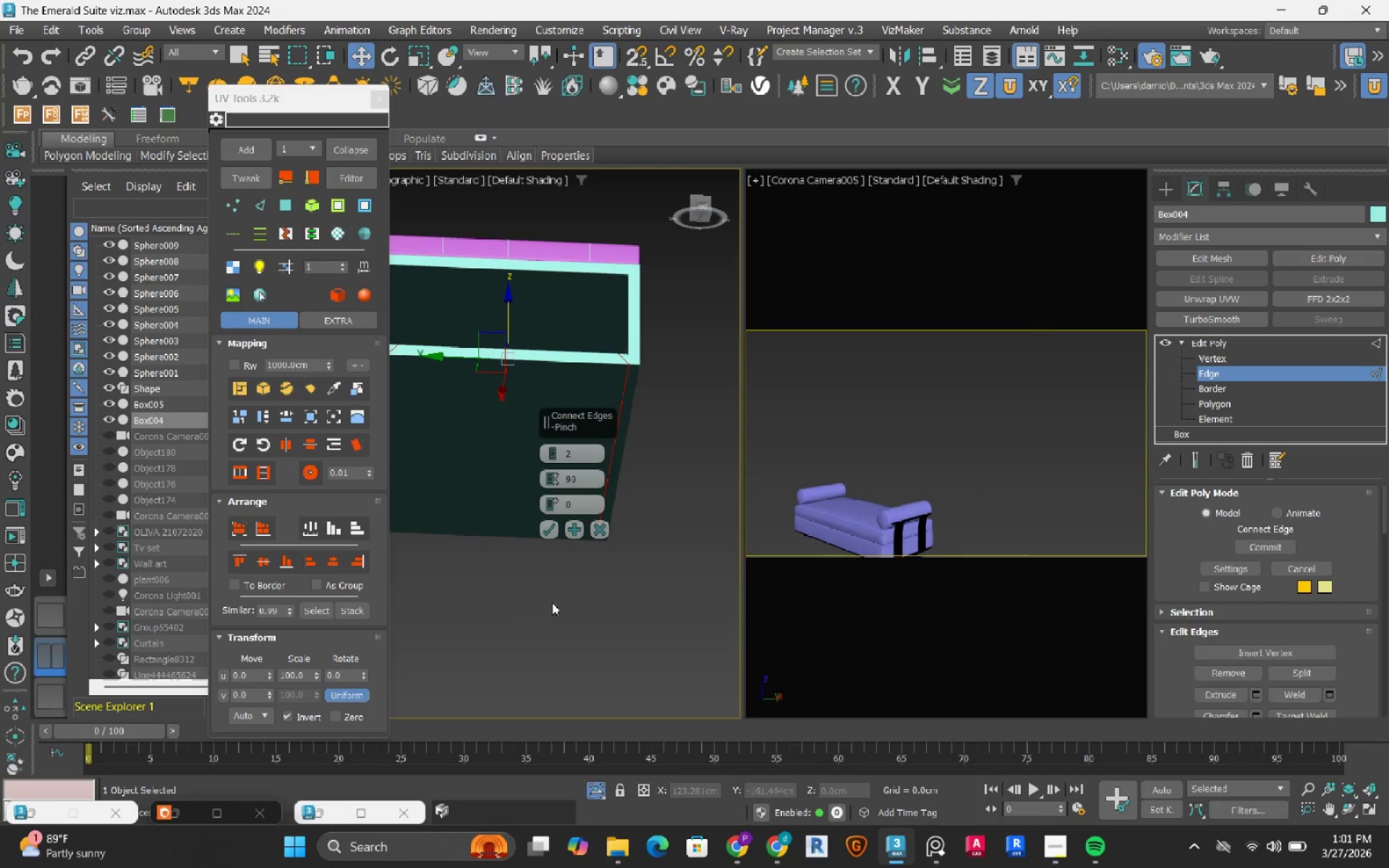 
hold_key(key=AltLeft, duration=1.48)
 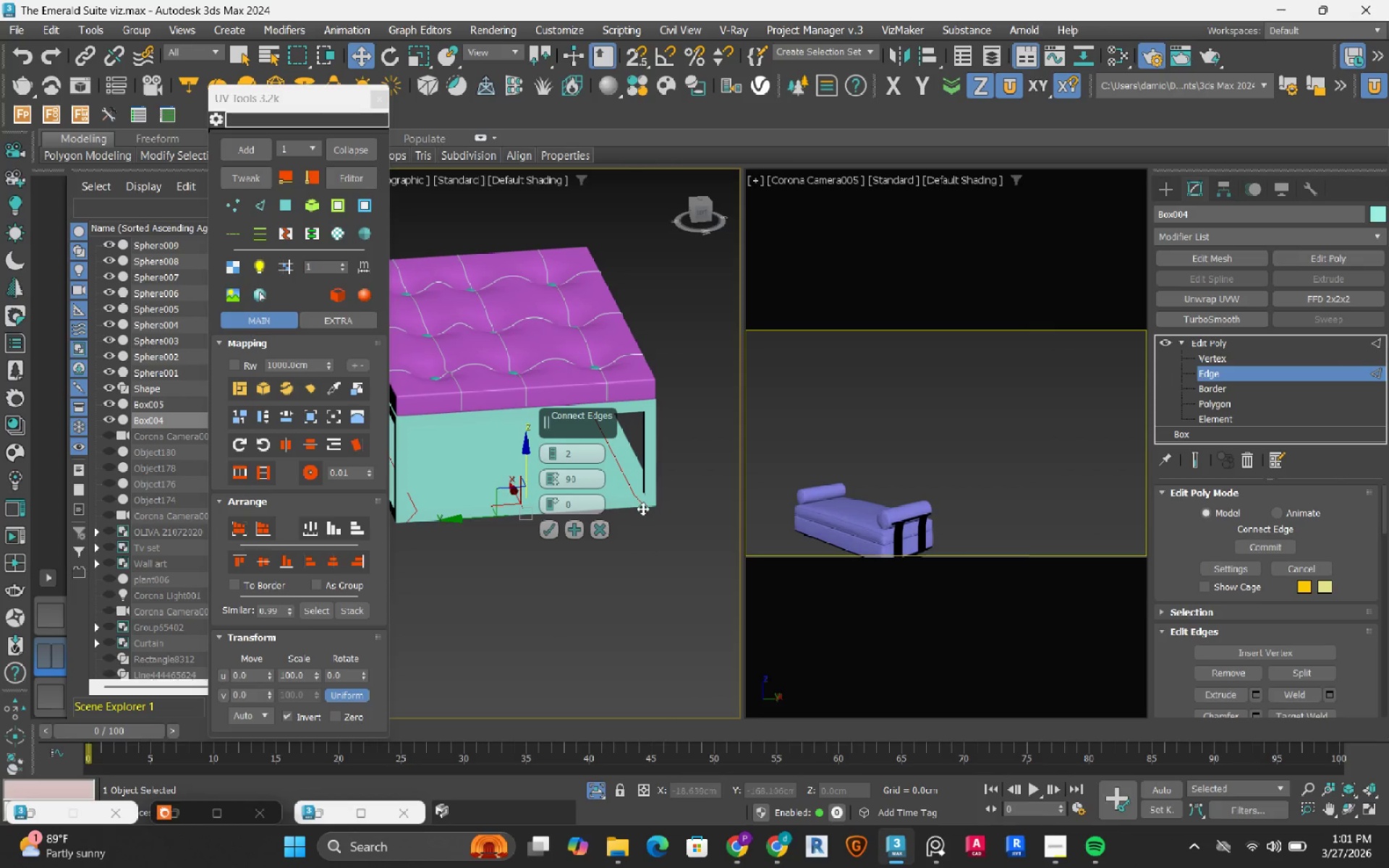 
scroll: coordinate [642, 508], scroll_direction: up, amount: 3.0
 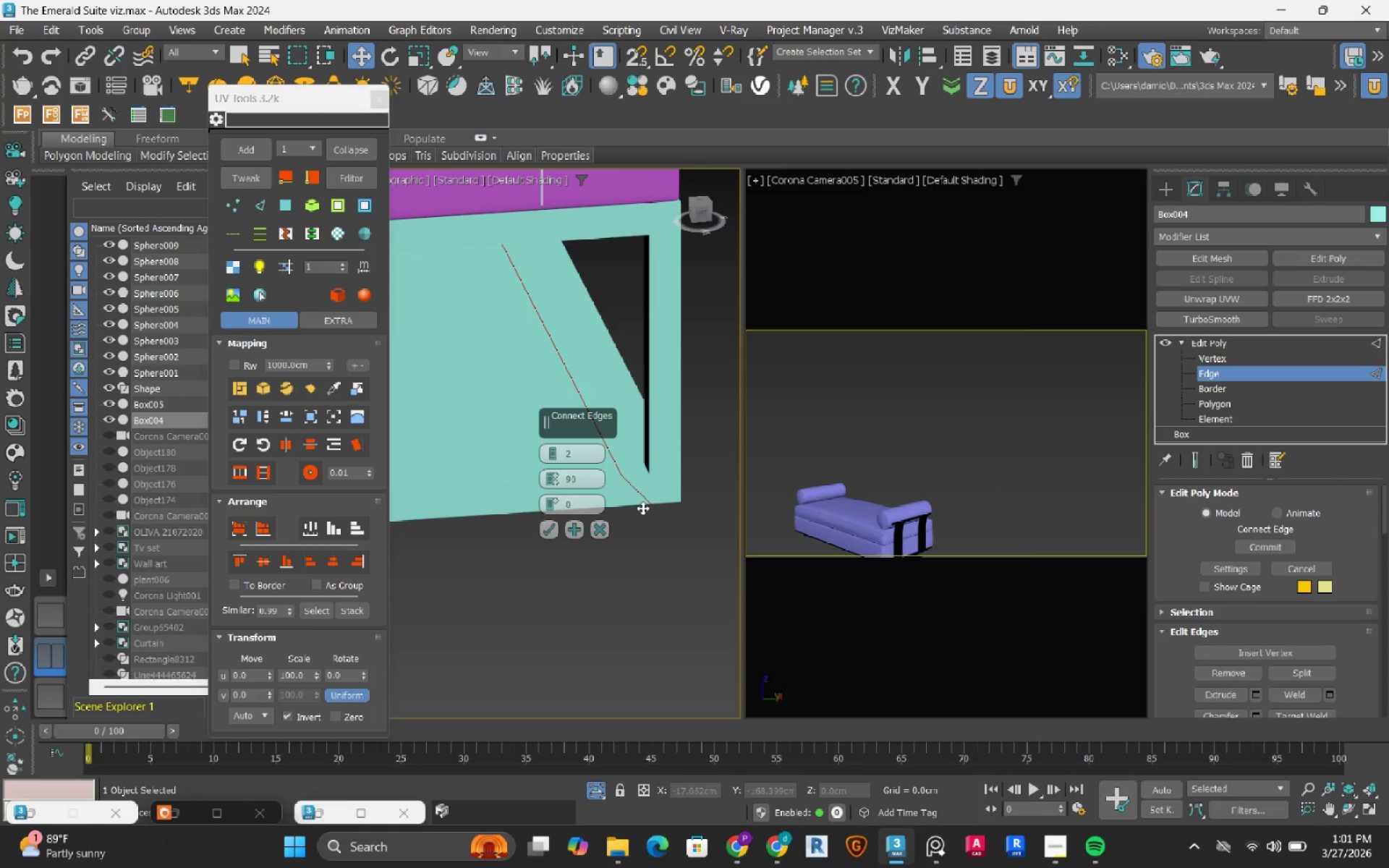 
key(F4)
 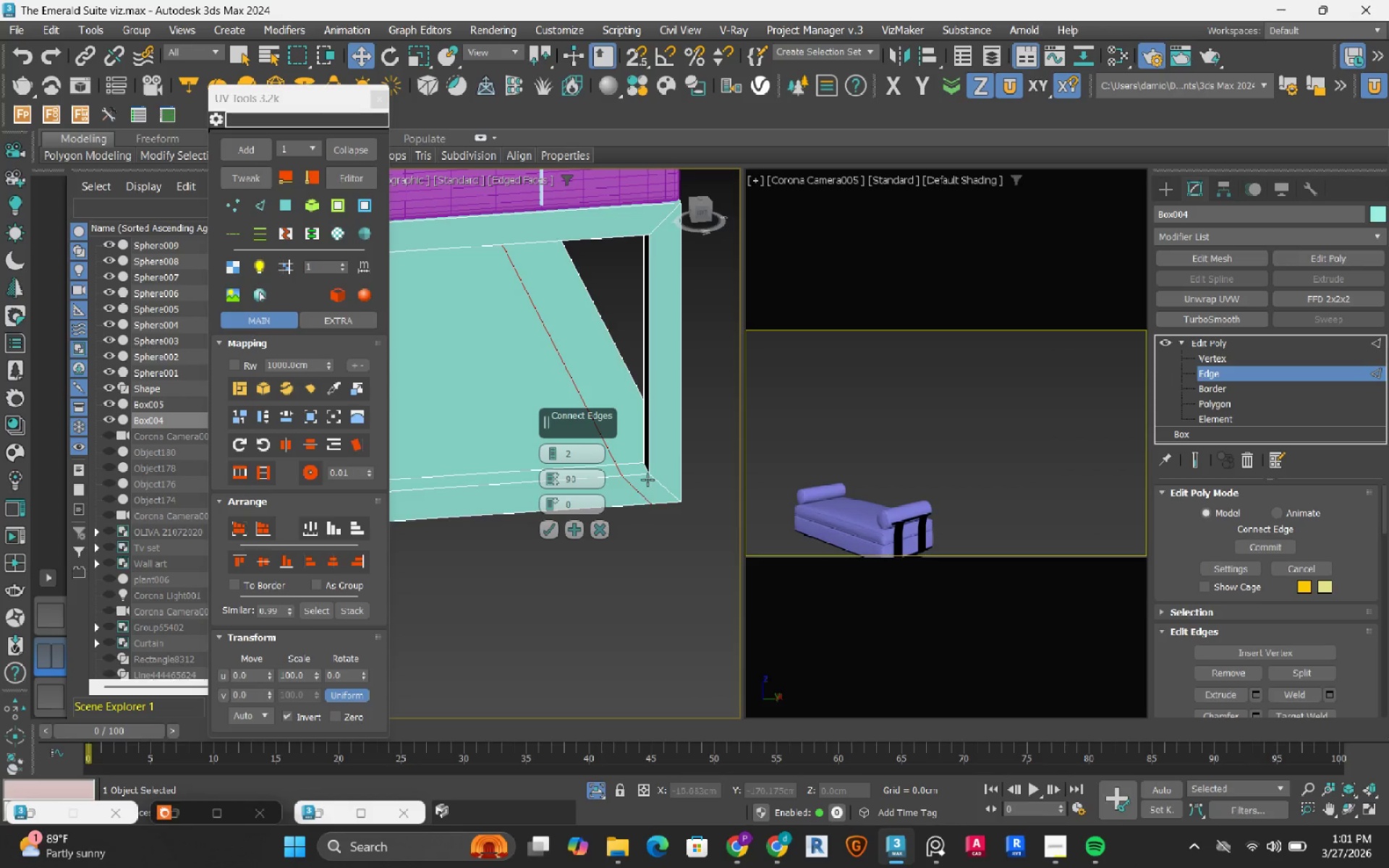 
scroll: coordinate [647, 478], scroll_direction: up, amount: 3.0
 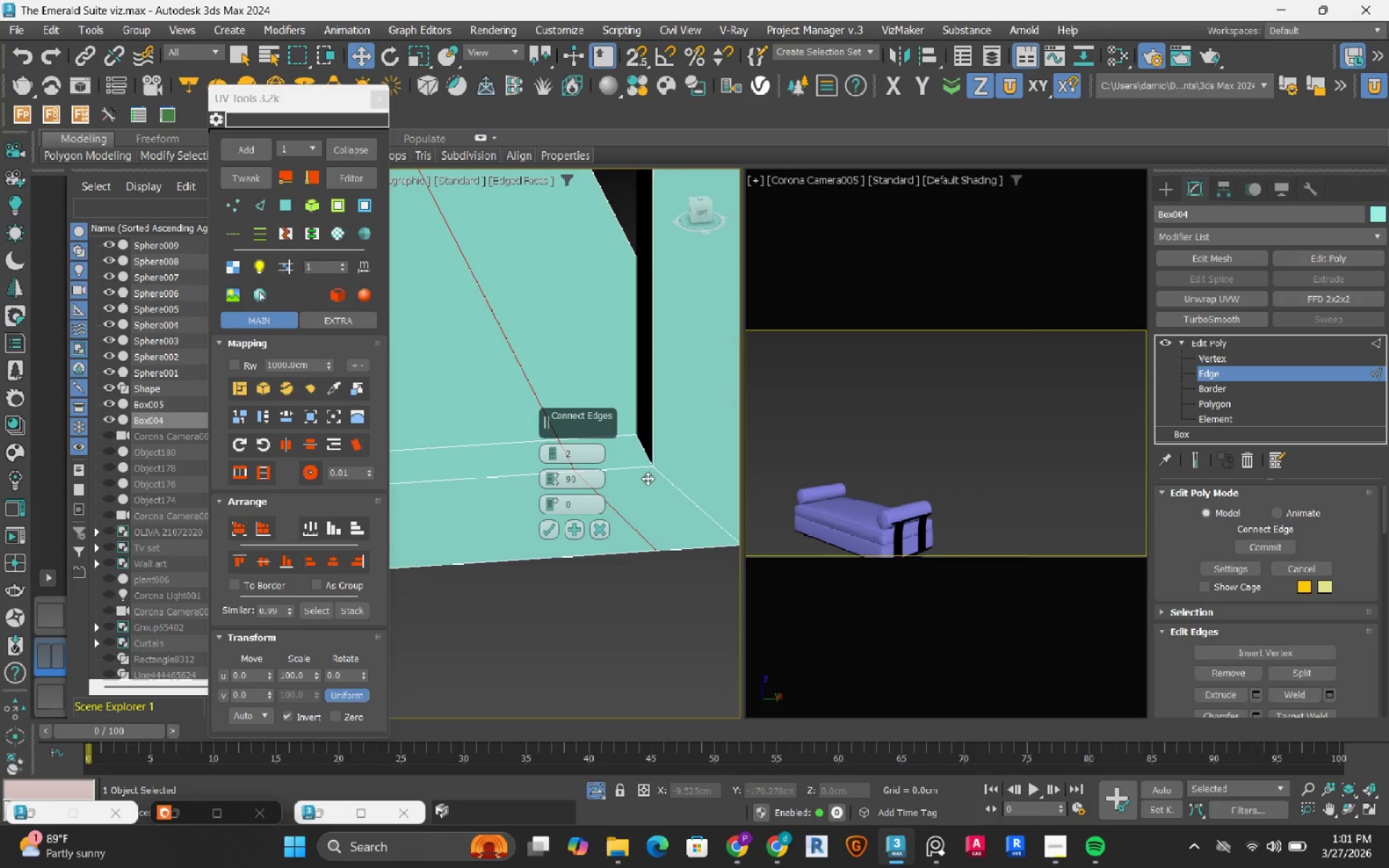 
wait(6.48)
 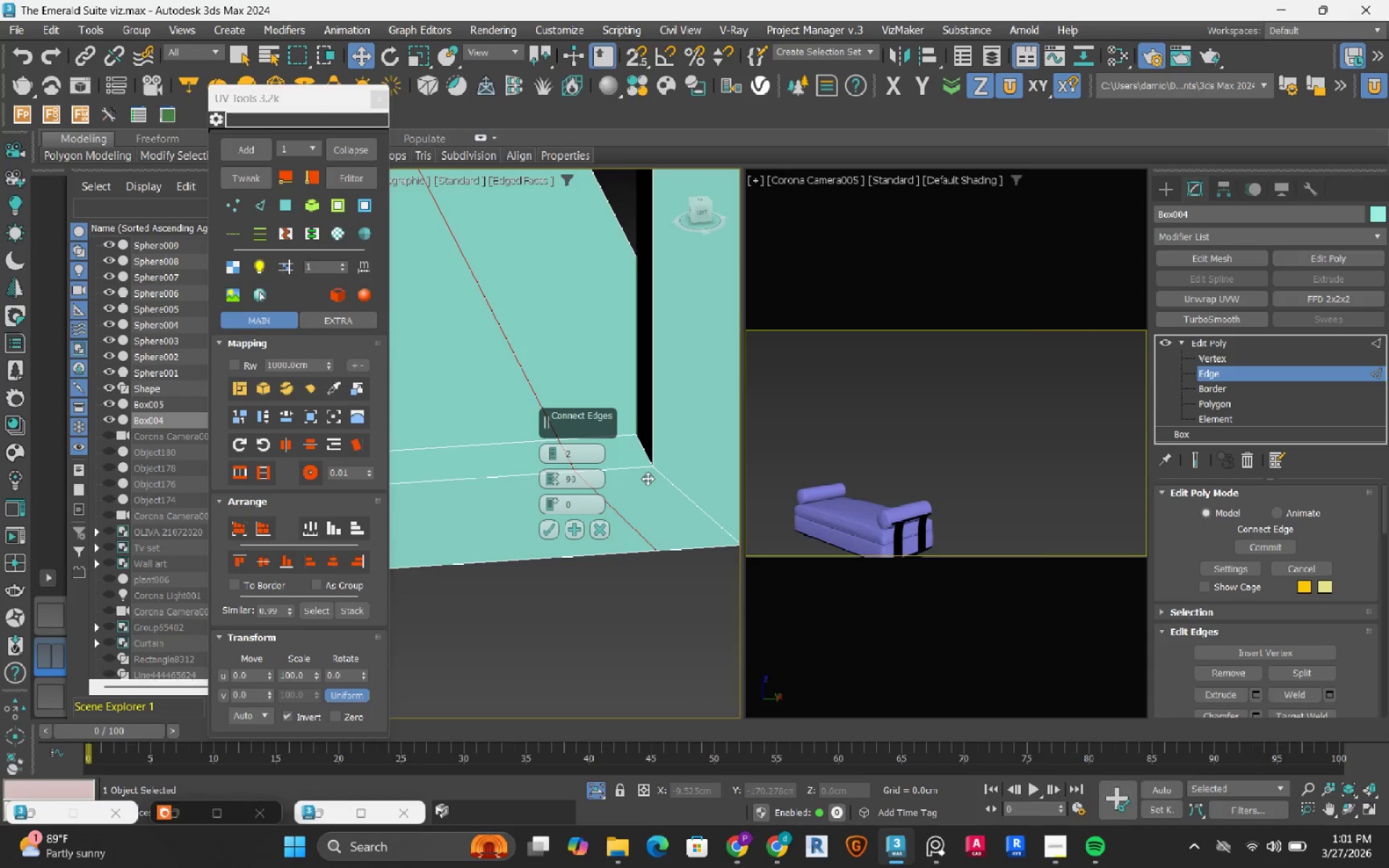 
left_click_drag(start_coordinate=[600, 532], to_coordinate=[600, 529])
 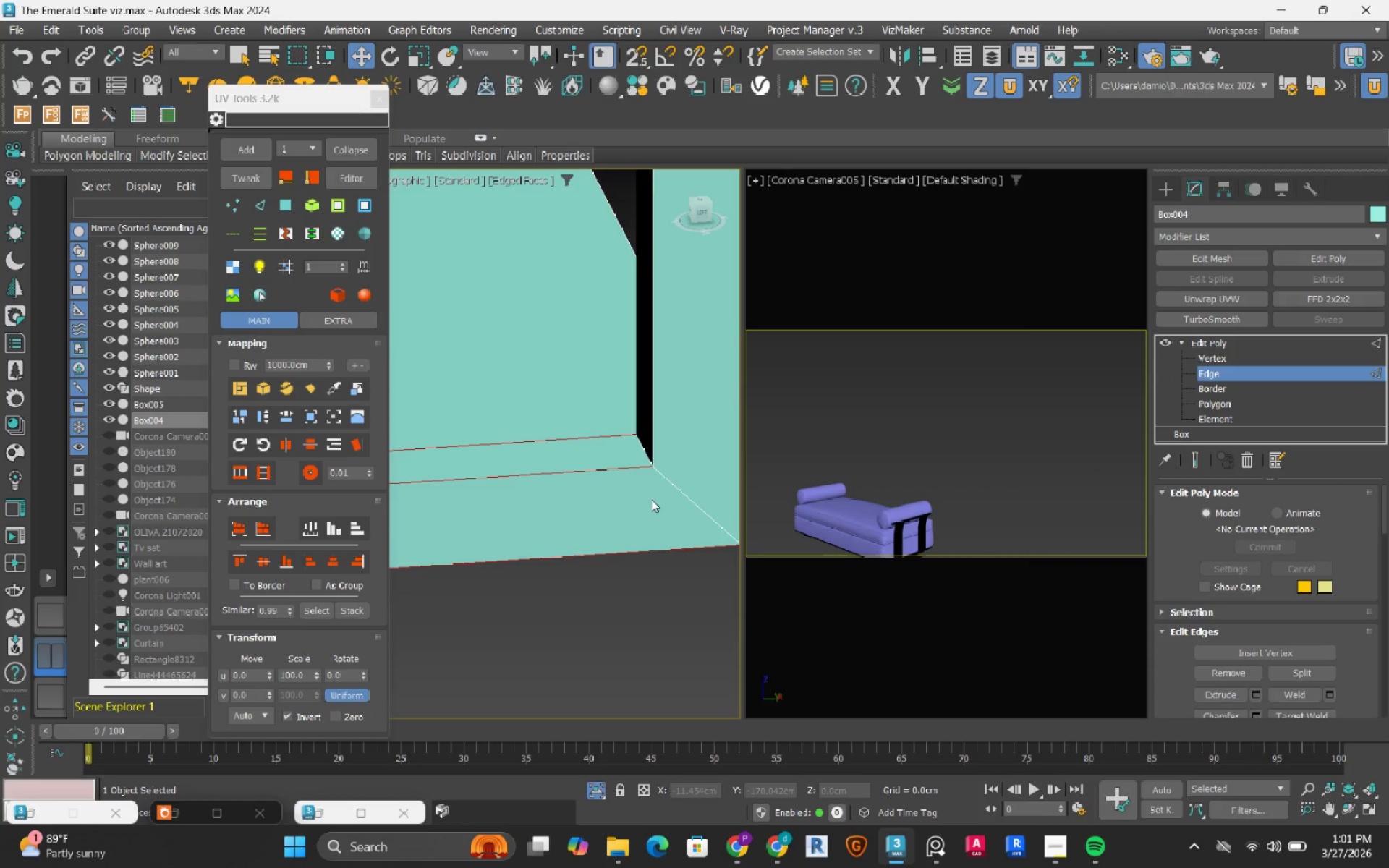 
scroll: coordinate [641, 518], scroll_direction: down, amount: 5.0
 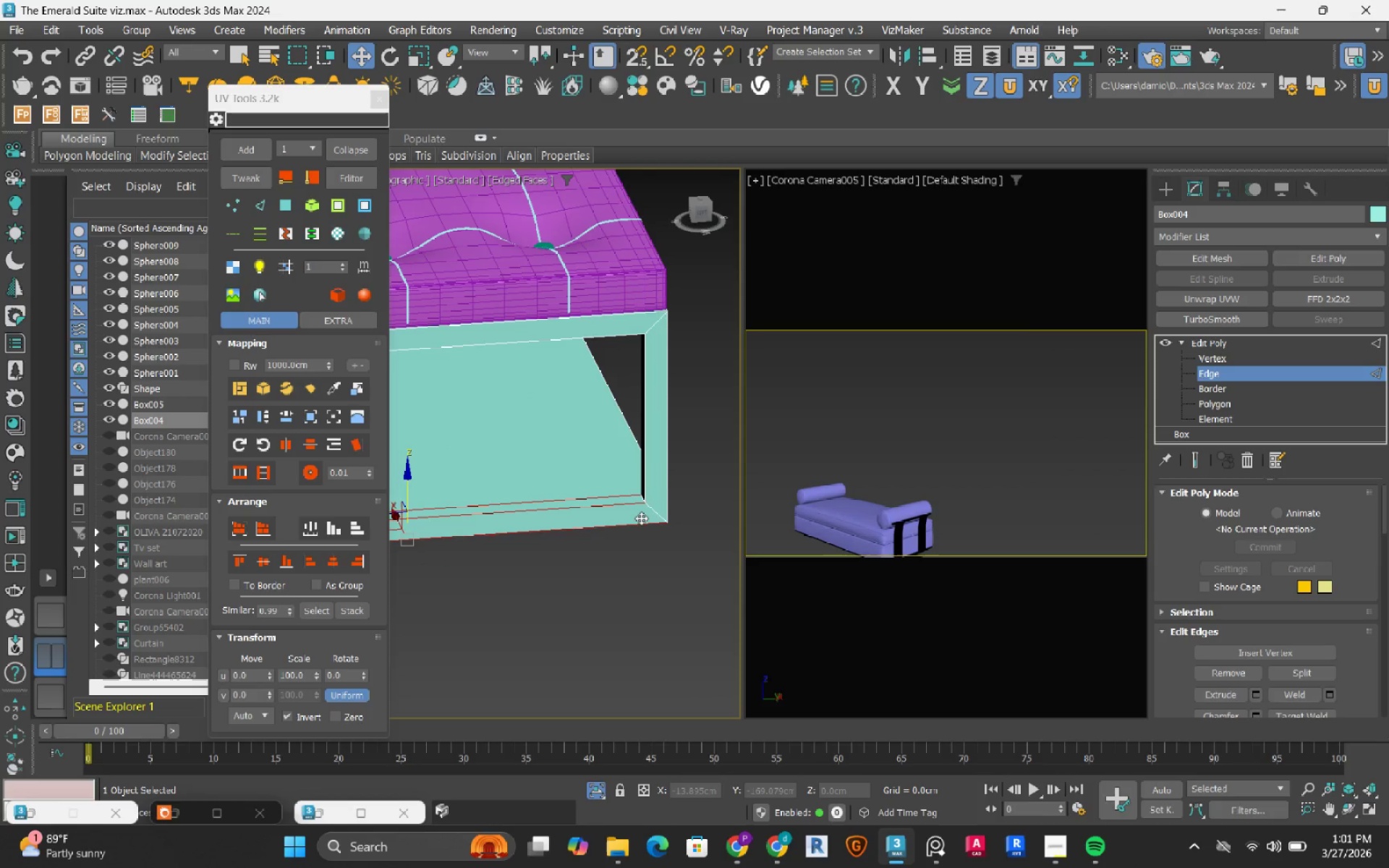 
hold_key(key=AltLeft, duration=0.83)
 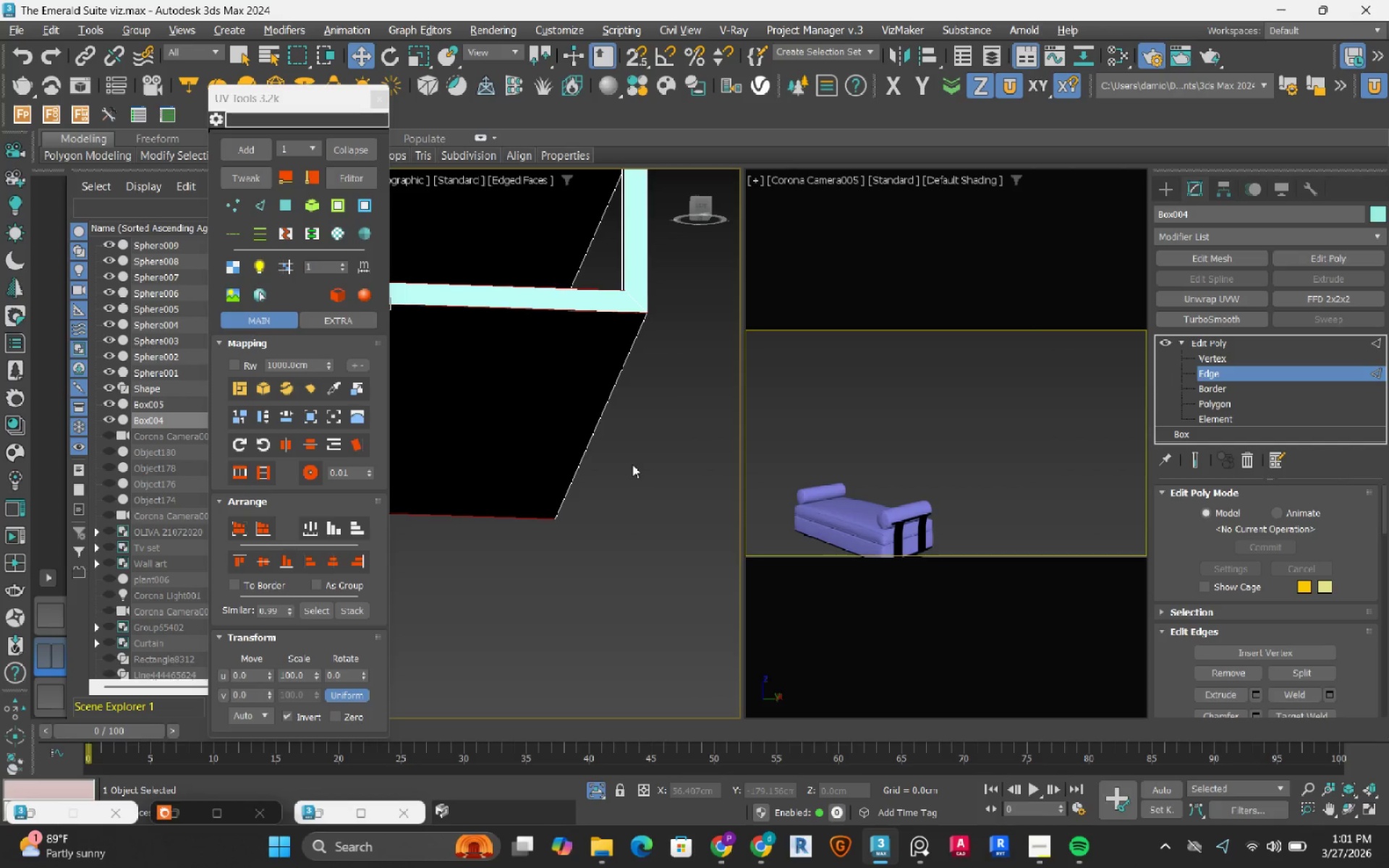 
hold_key(key=AltLeft, duration=1.5)
 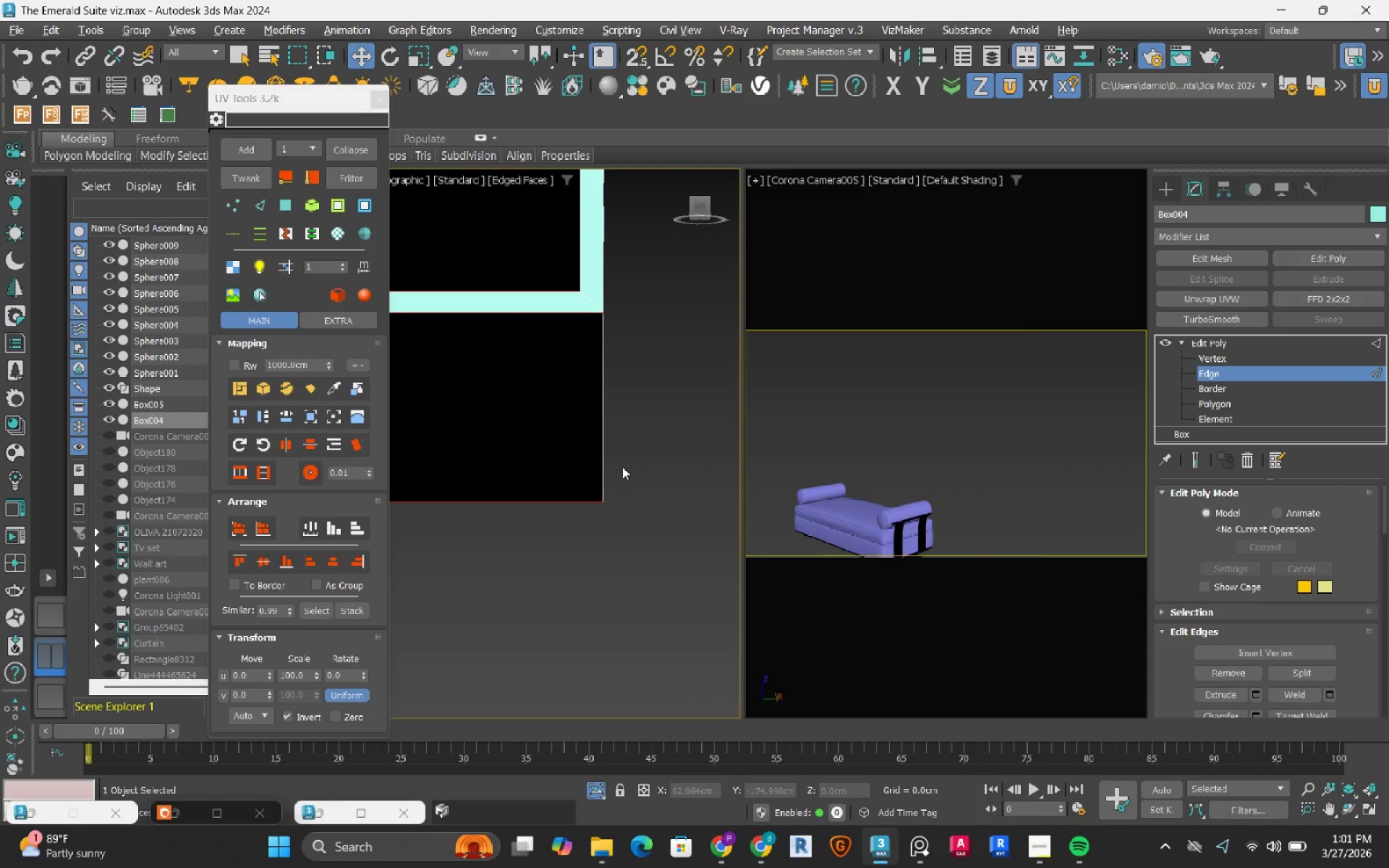 
hold_key(key=AltLeft, duration=1.51)
 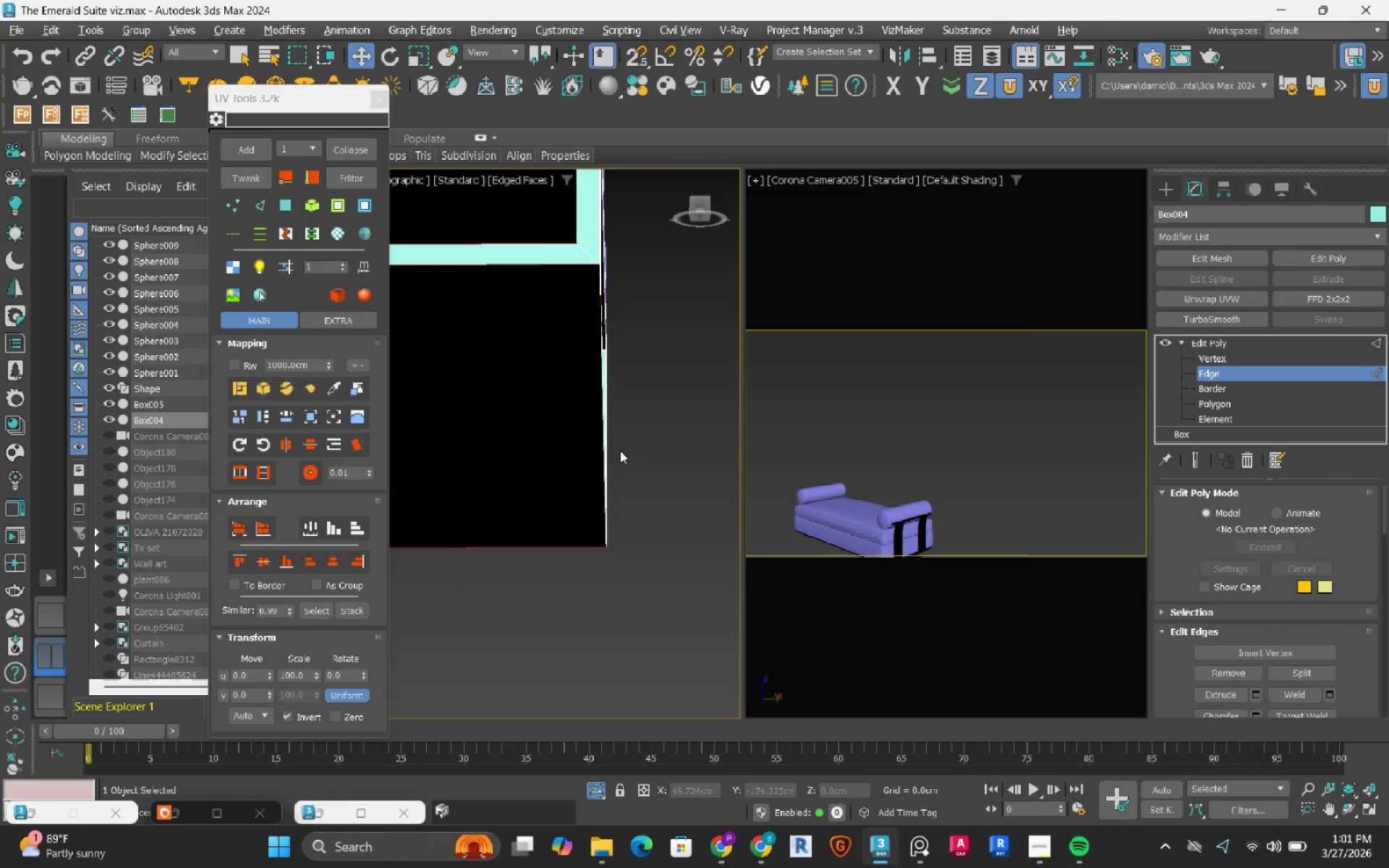 
hold_key(key=AltLeft, duration=1.02)
 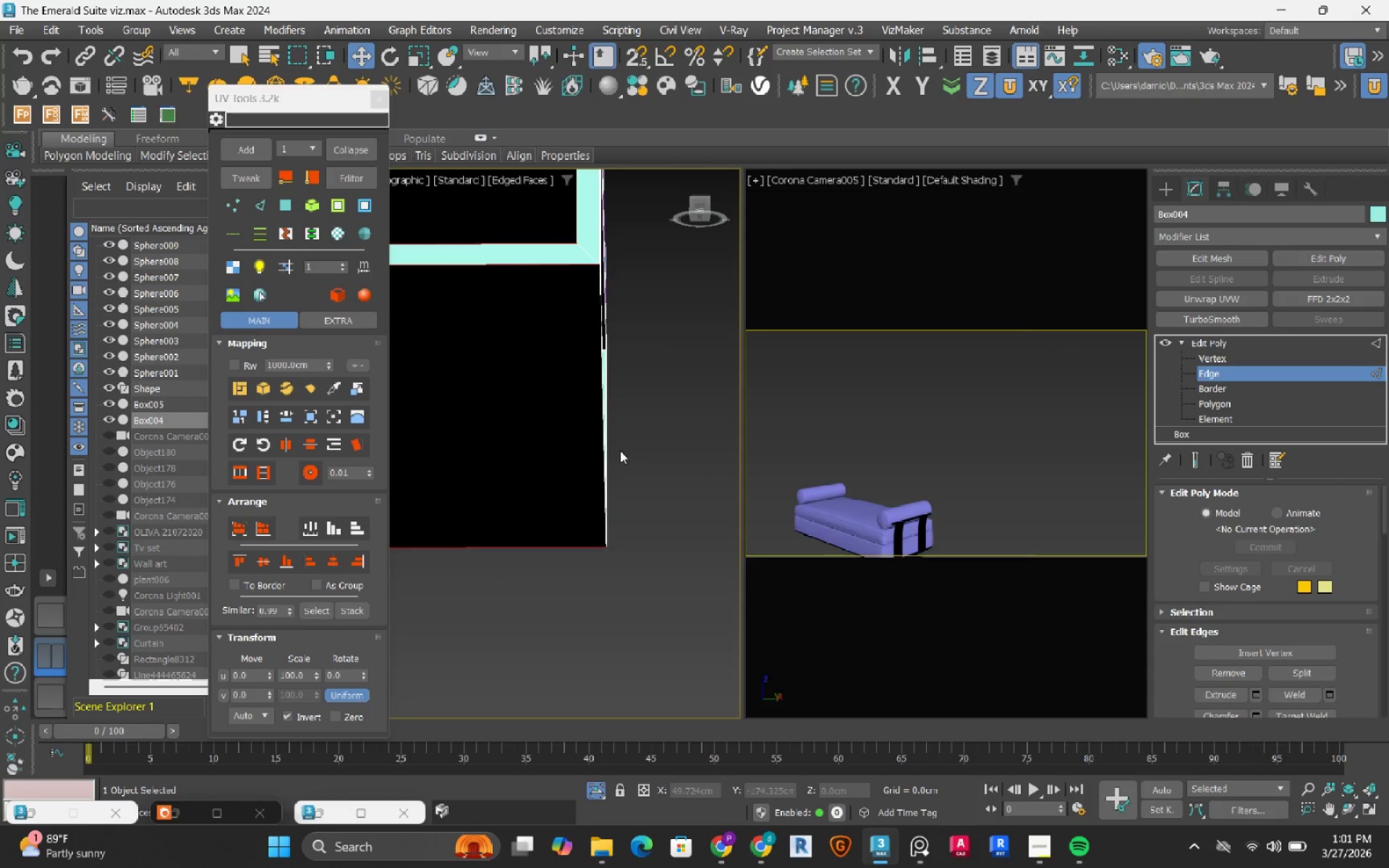 
scroll: coordinate [598, 473], scroll_direction: down, amount: 3.0
 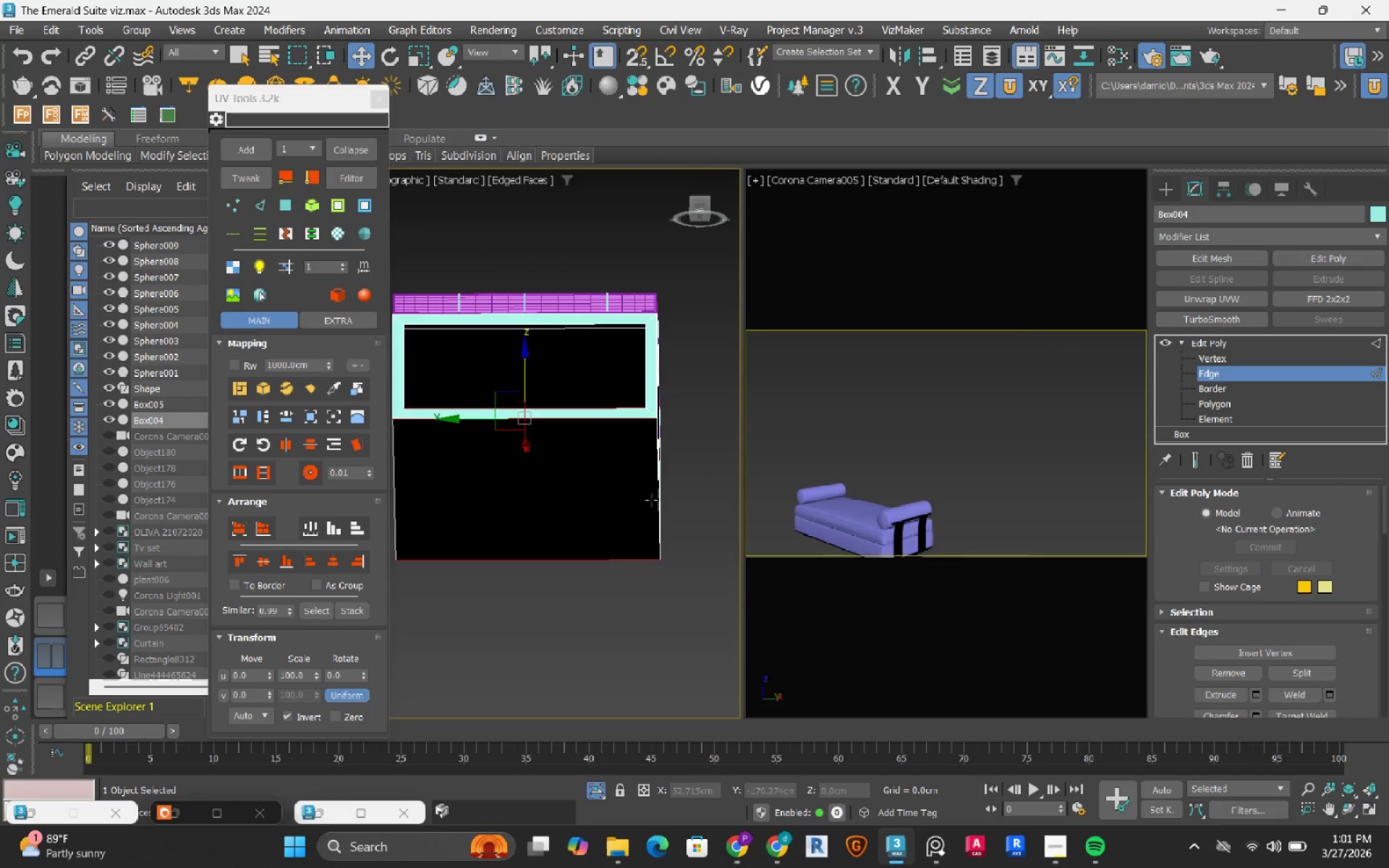 
scroll: coordinate [659, 427], scroll_direction: up, amount: 2.0
 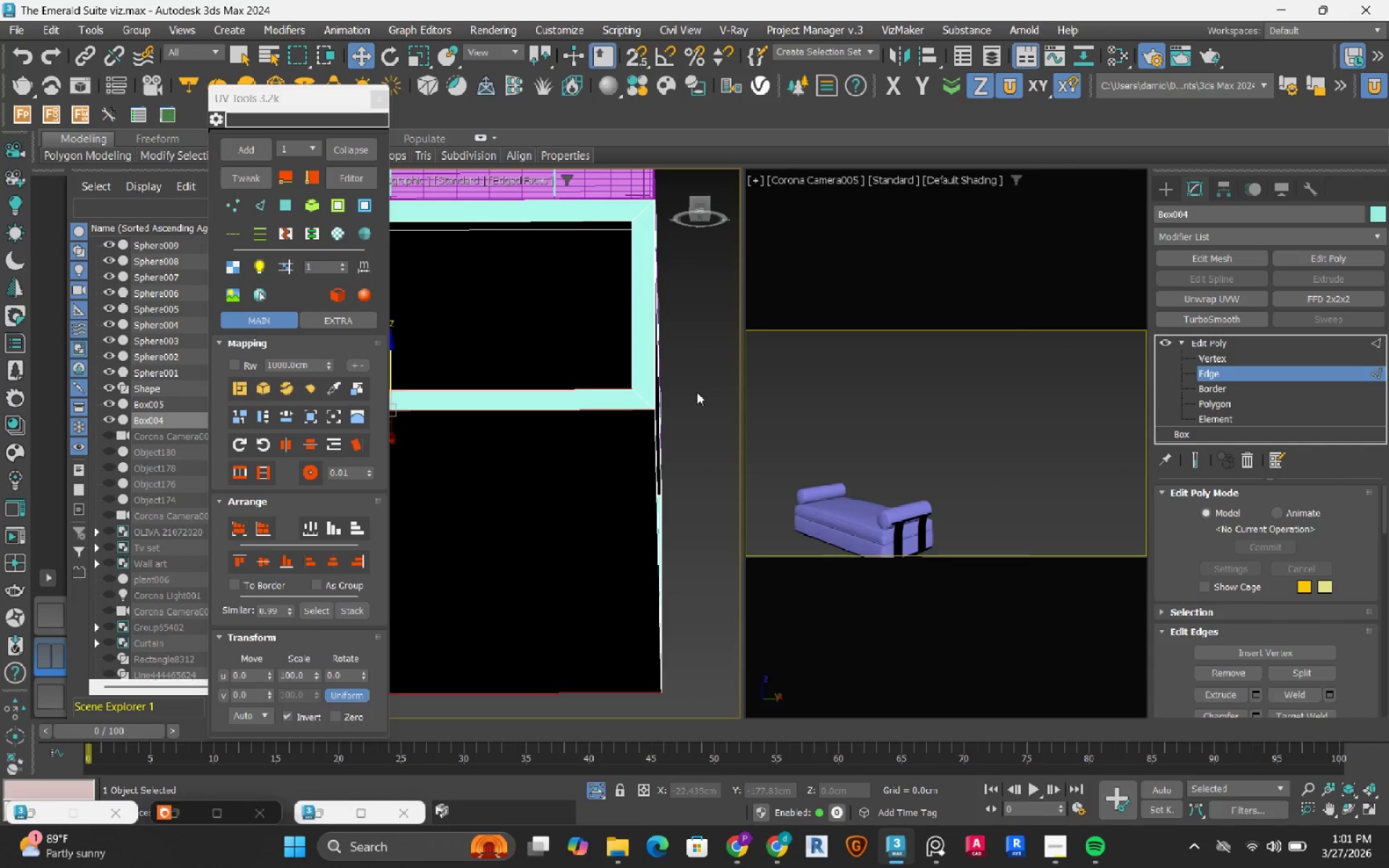 
left_click([697, 392])
 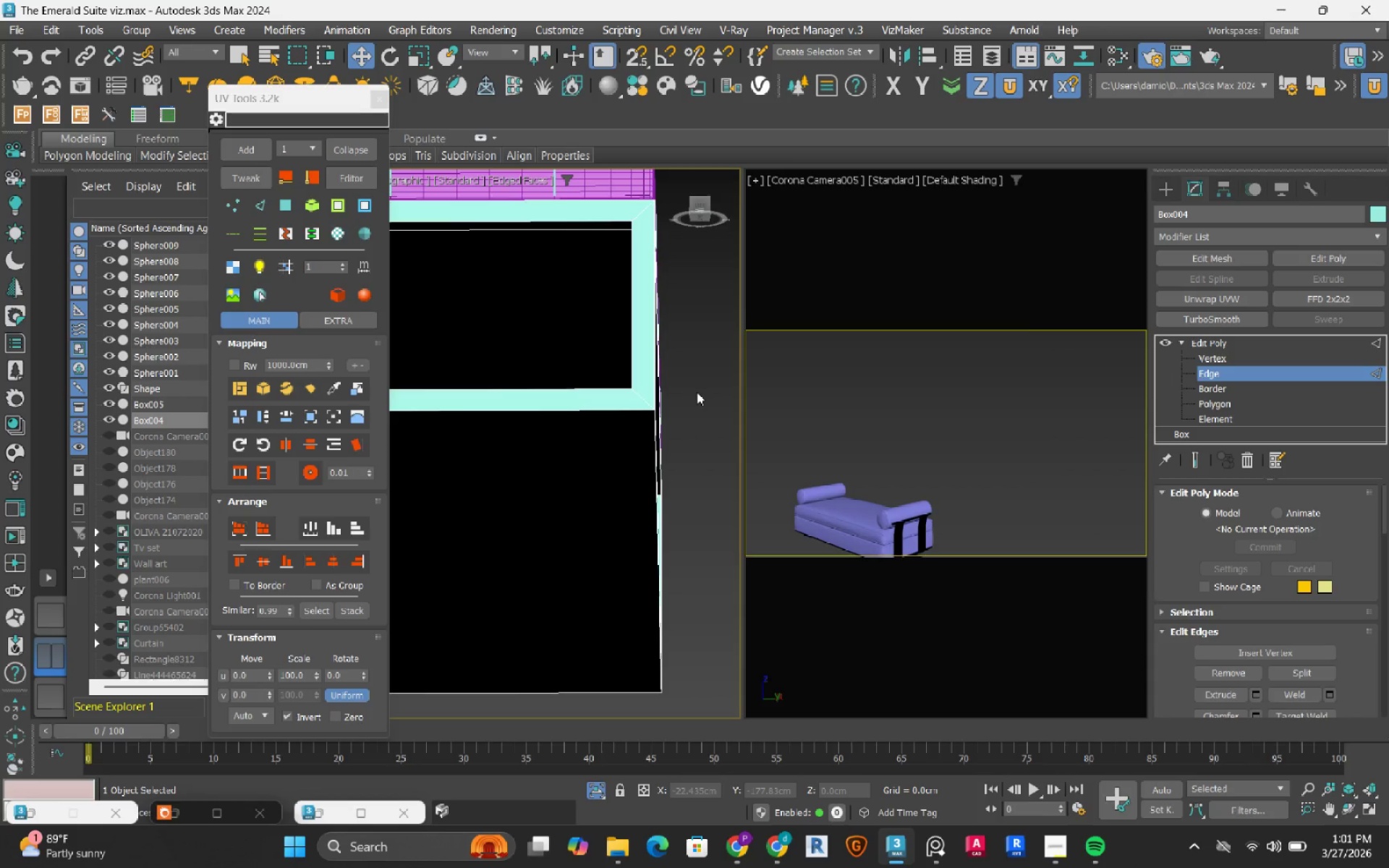 
scroll: coordinate [697, 392], scroll_direction: down, amount: 3.0
 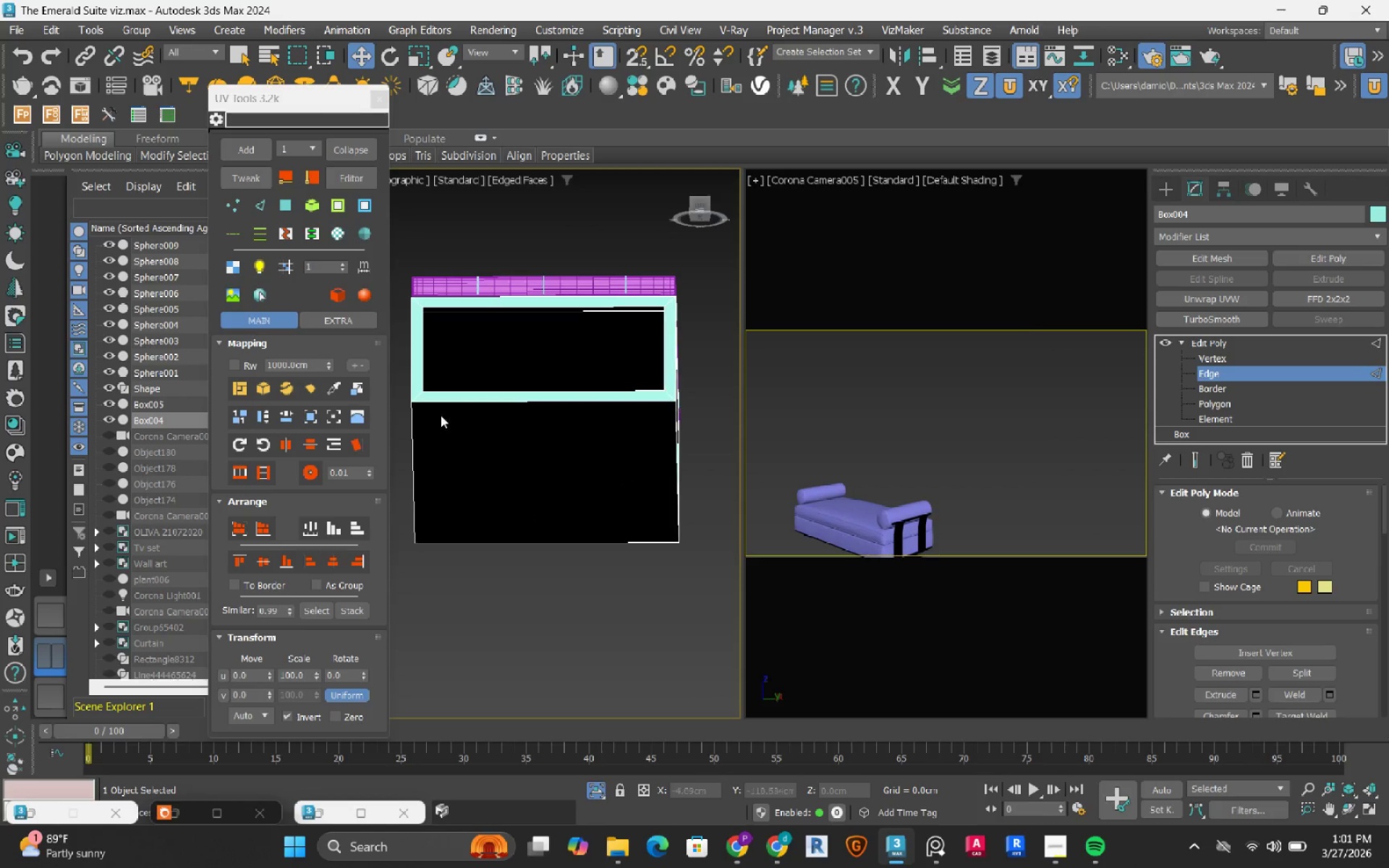 
scroll: coordinate [404, 400], scroll_direction: up, amount: 5.0
 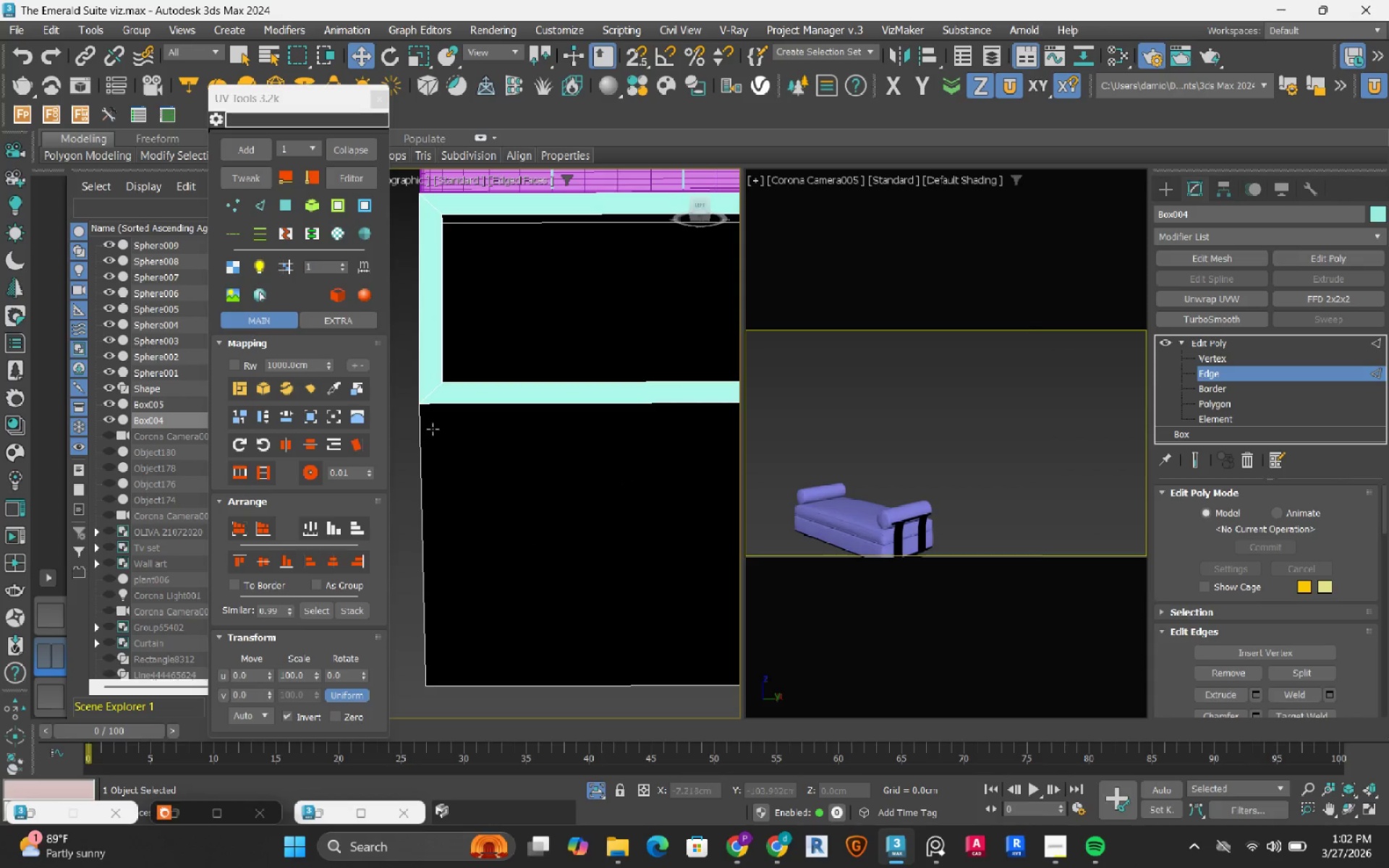 
hold_key(key=AltLeft, duration=0.97)
 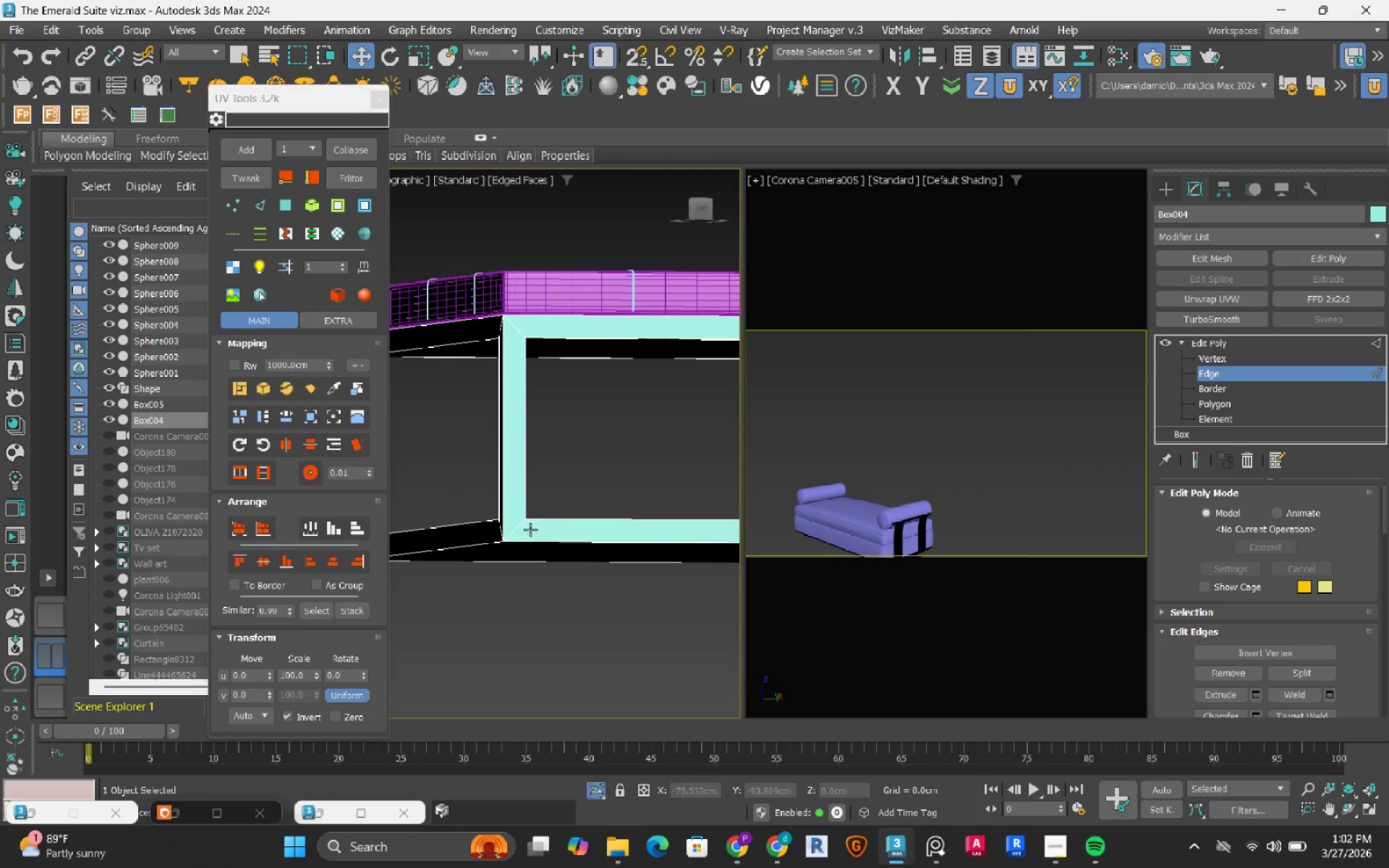 
hold_key(key=AltLeft, duration=1.22)
 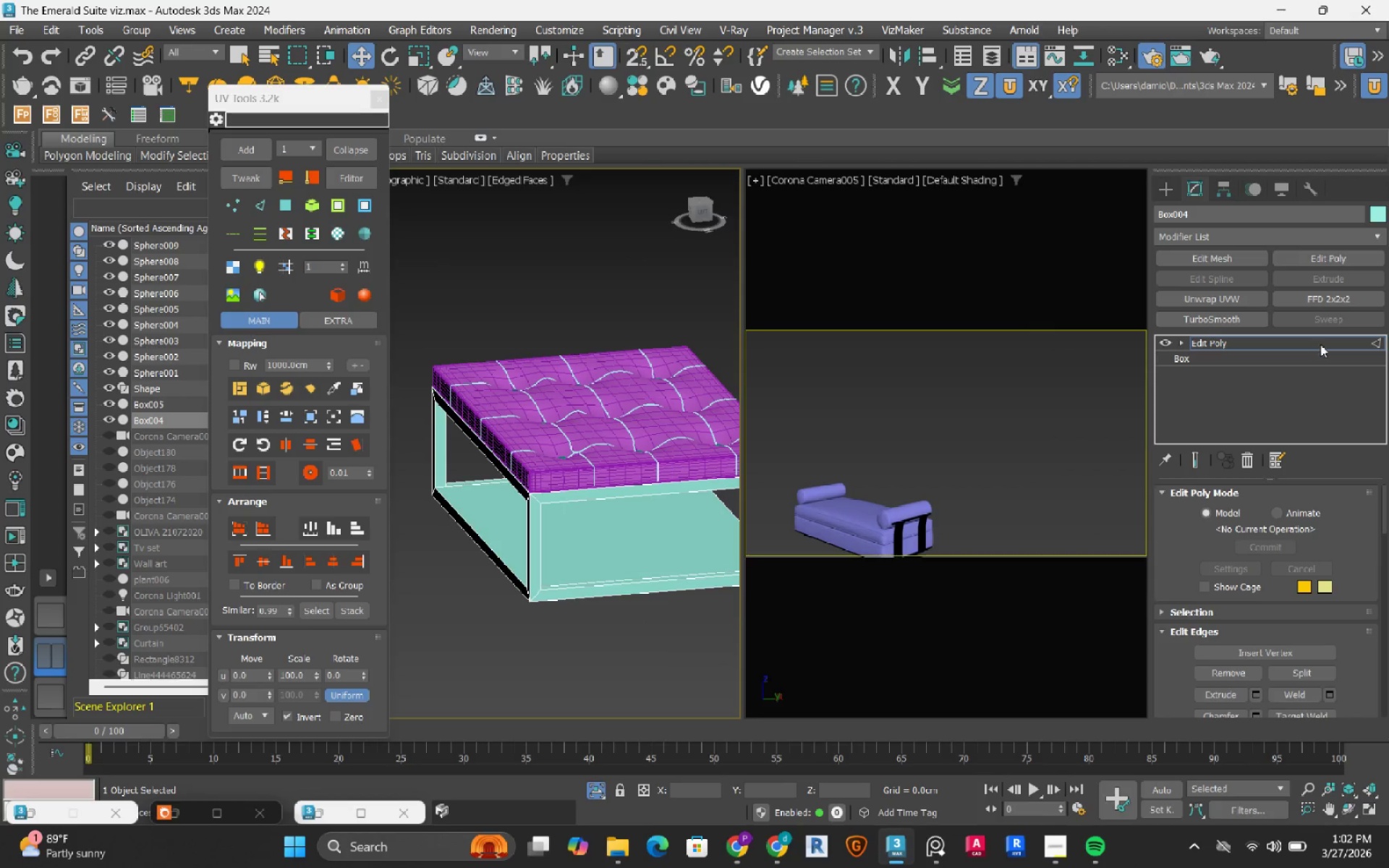 
scroll: coordinate [530, 529], scroll_direction: down, amount: 2.0
 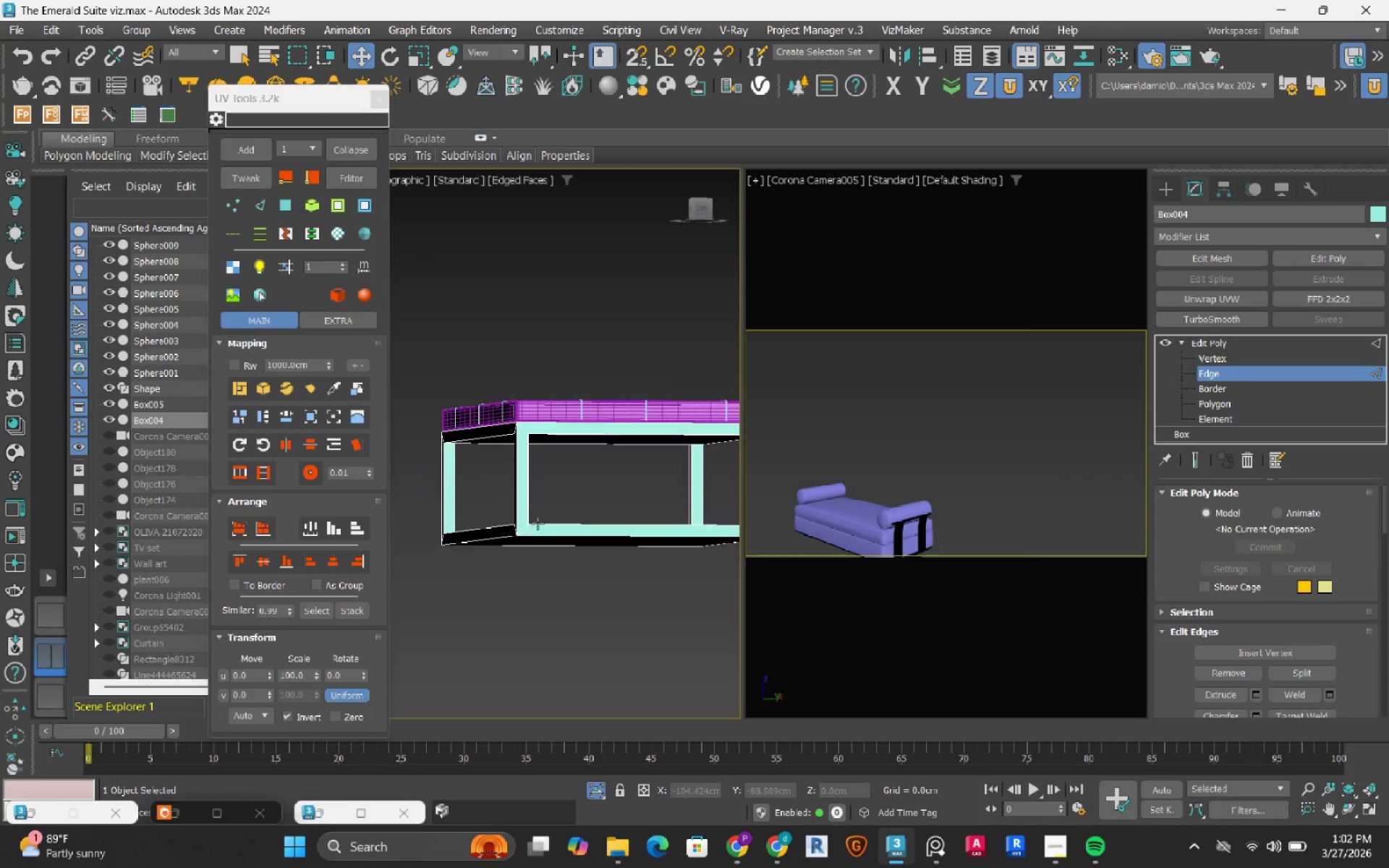 
left_click([1371, 339])
 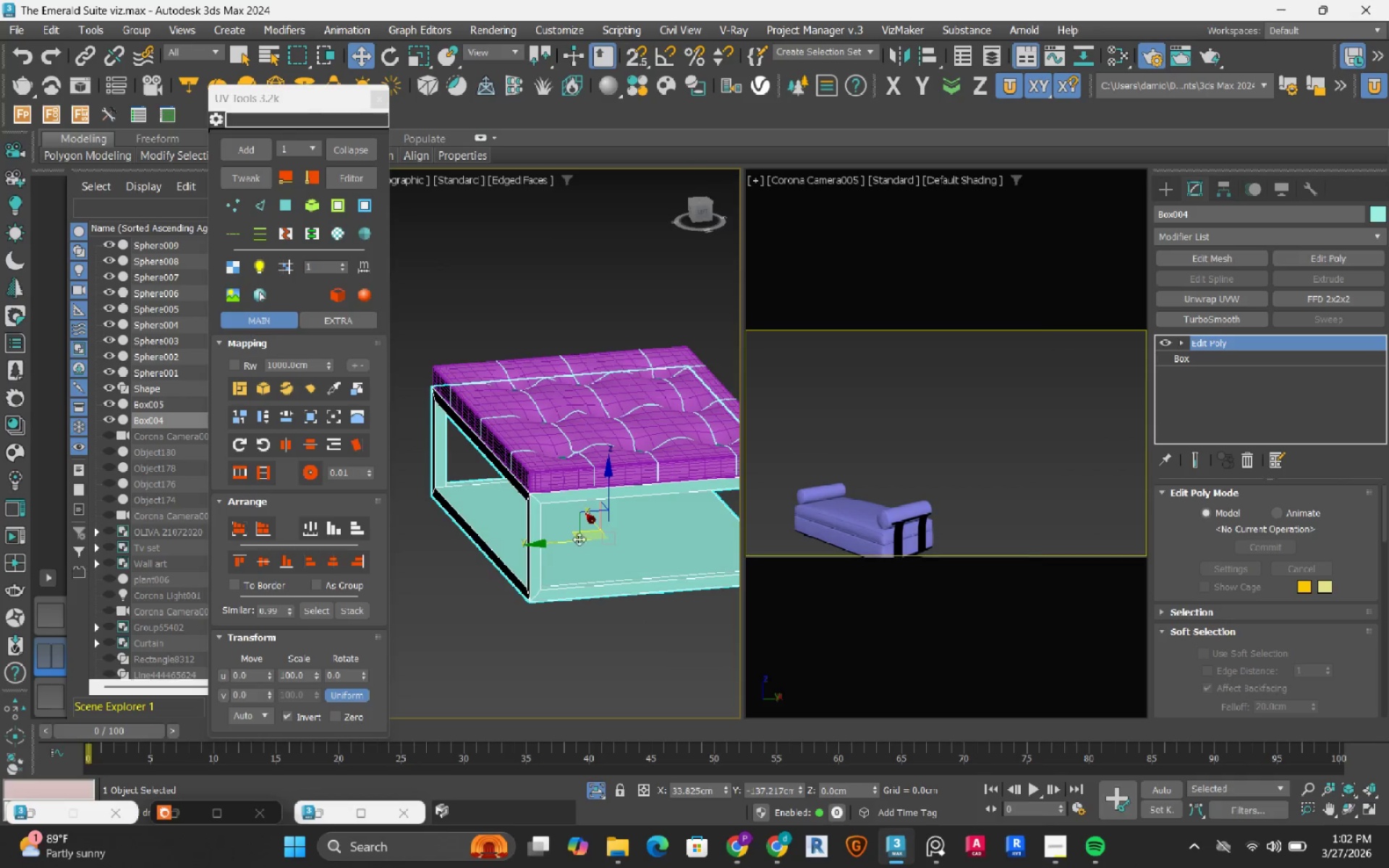 
scroll: coordinate [564, 549], scroll_direction: down, amount: 2.0
 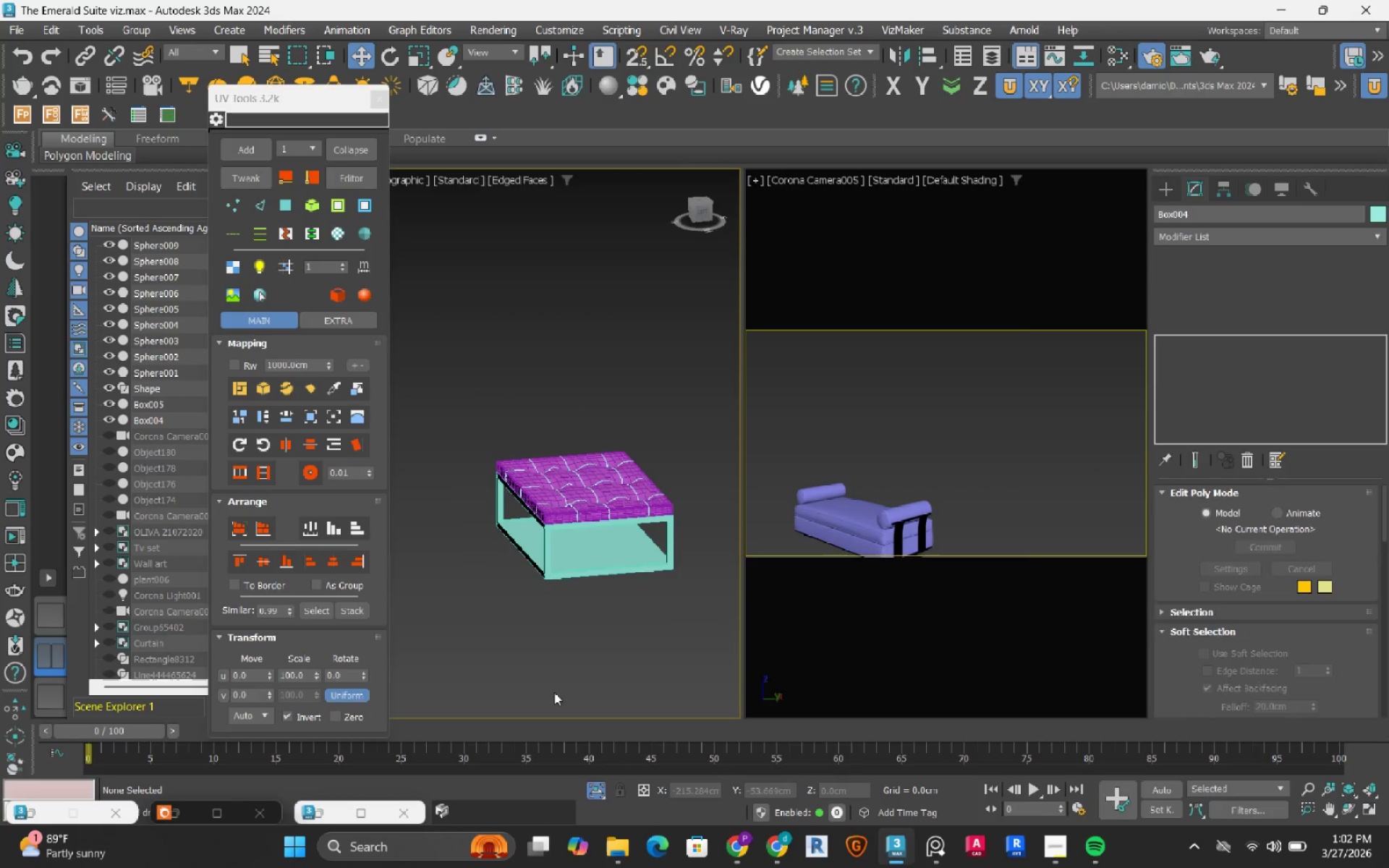 
hold_key(key=AltLeft, duration=0.69)
 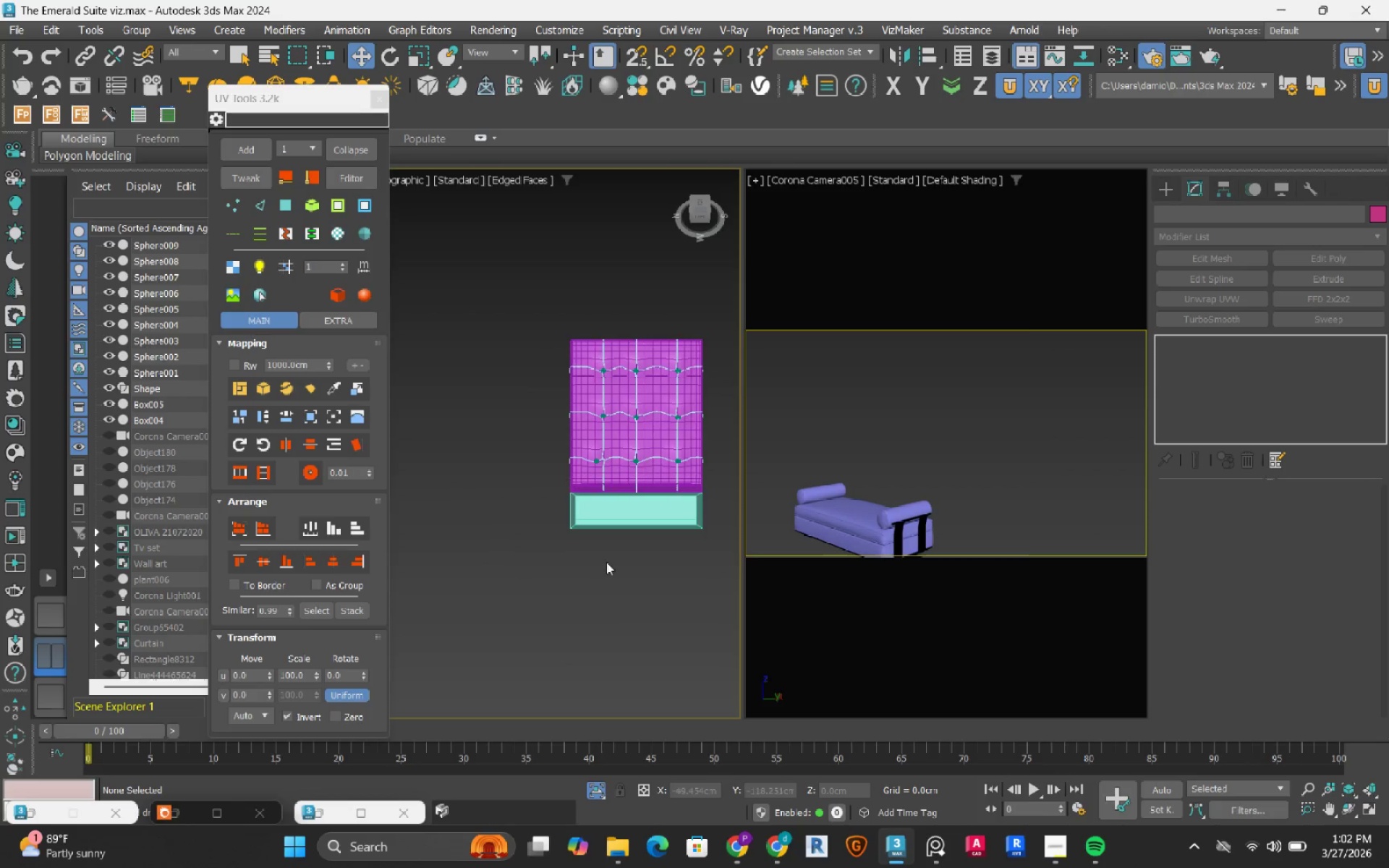 
scroll: coordinate [606, 561], scroll_direction: down, amount: 2.0
 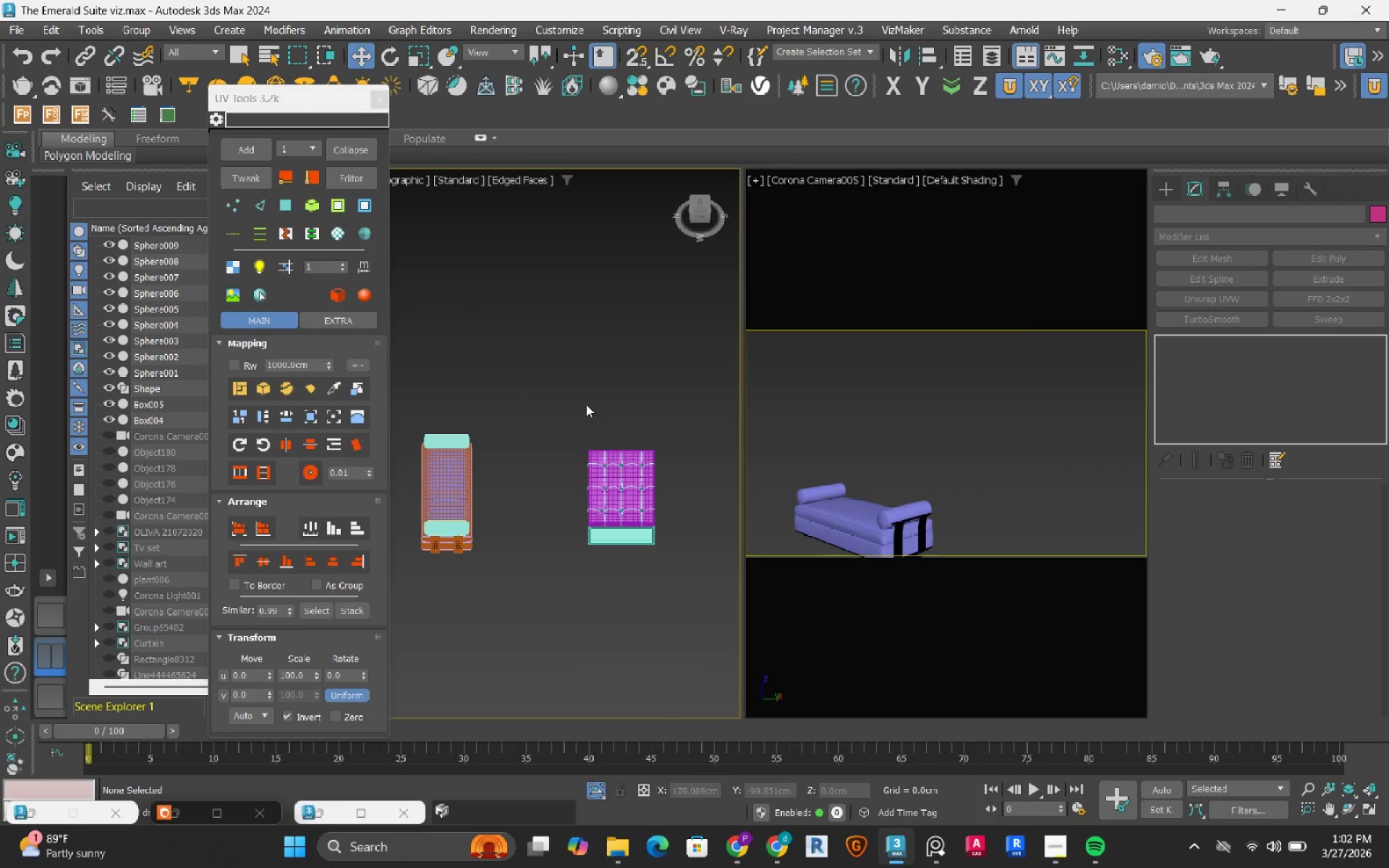 
left_click_drag(start_coordinate=[564, 386], to_coordinate=[710, 563])
 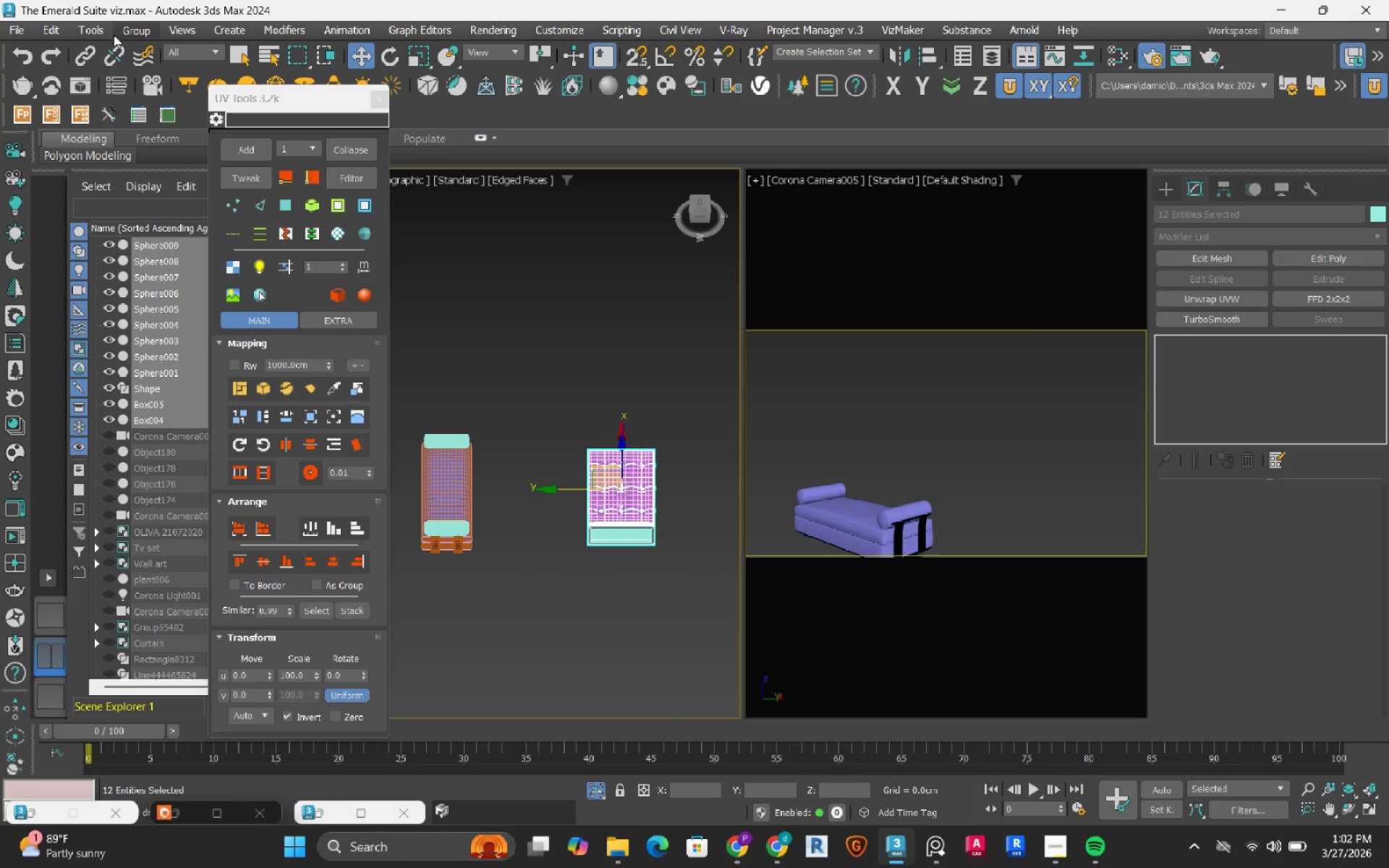 
left_click([117, 33])
 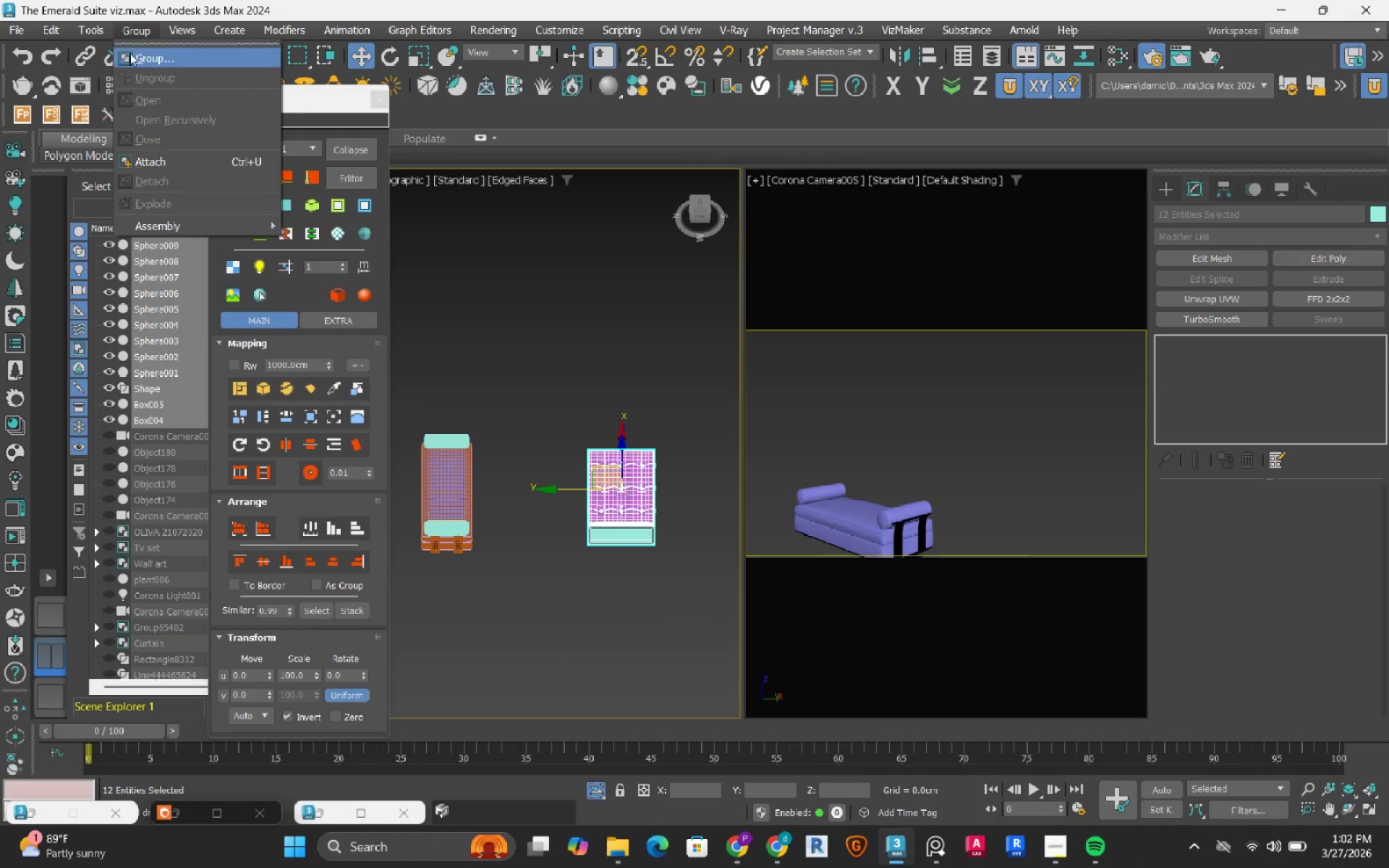 
left_click([140, 55])
 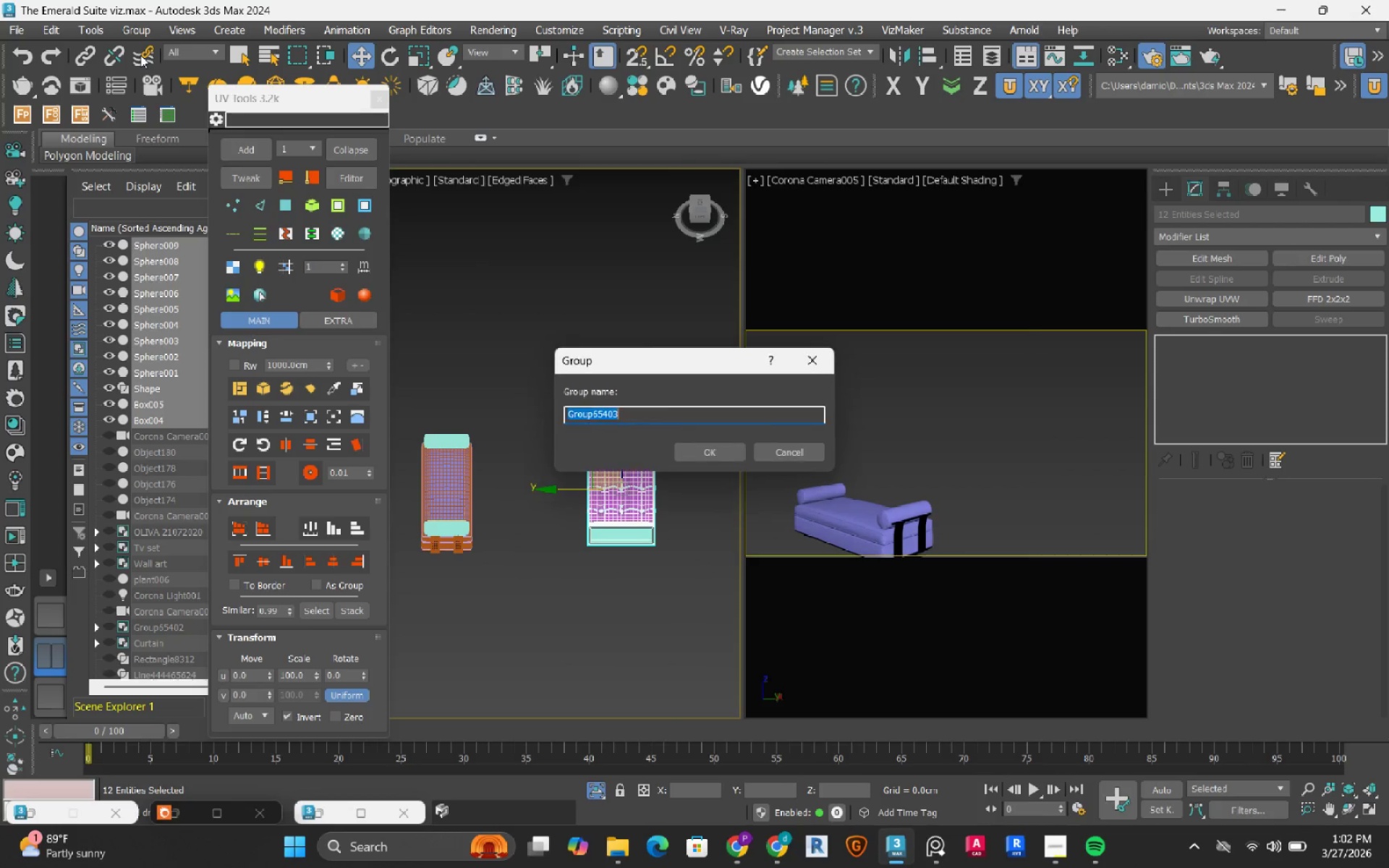 
type(Bench)
 